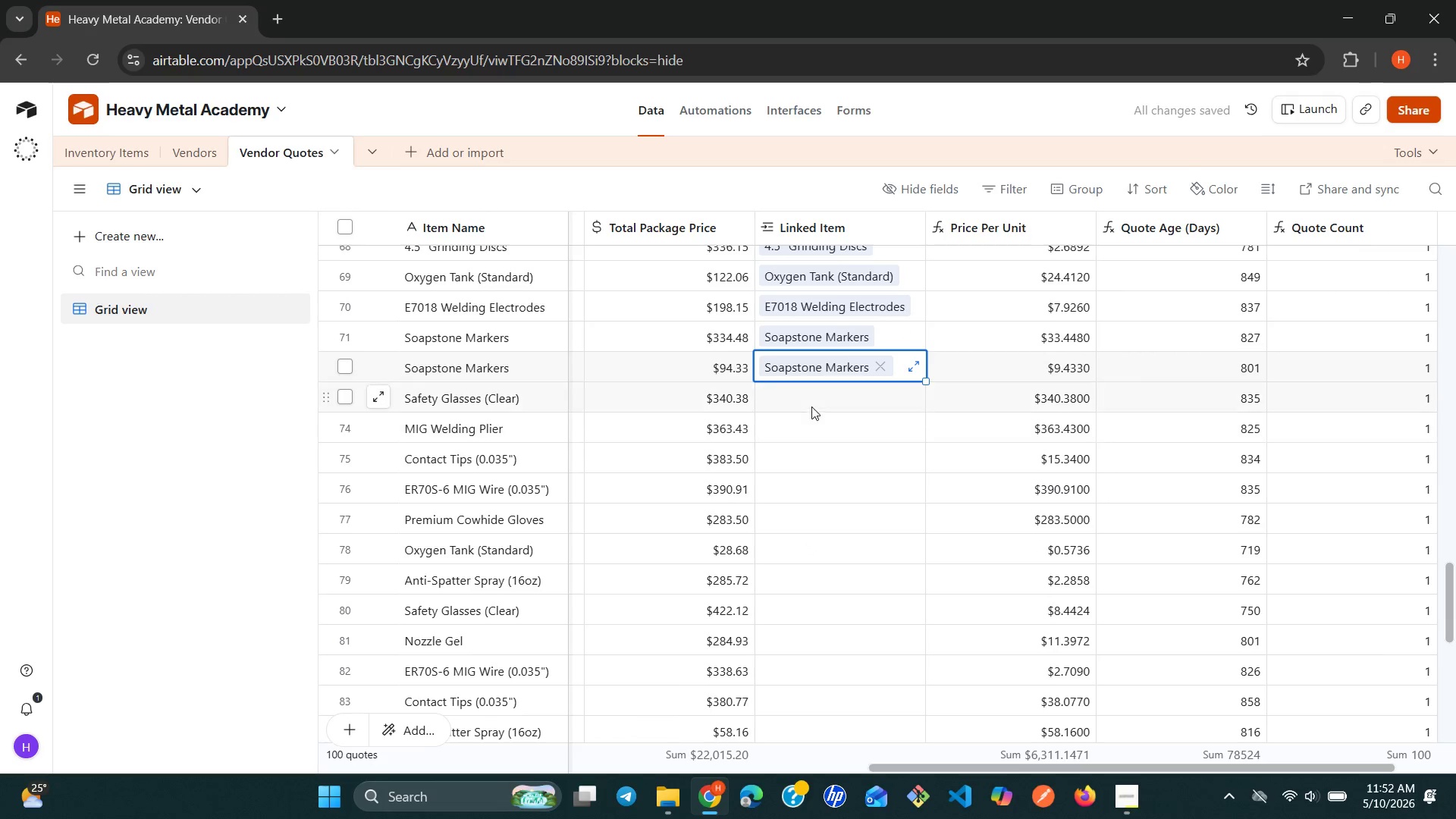 
left_click([802, 388])
 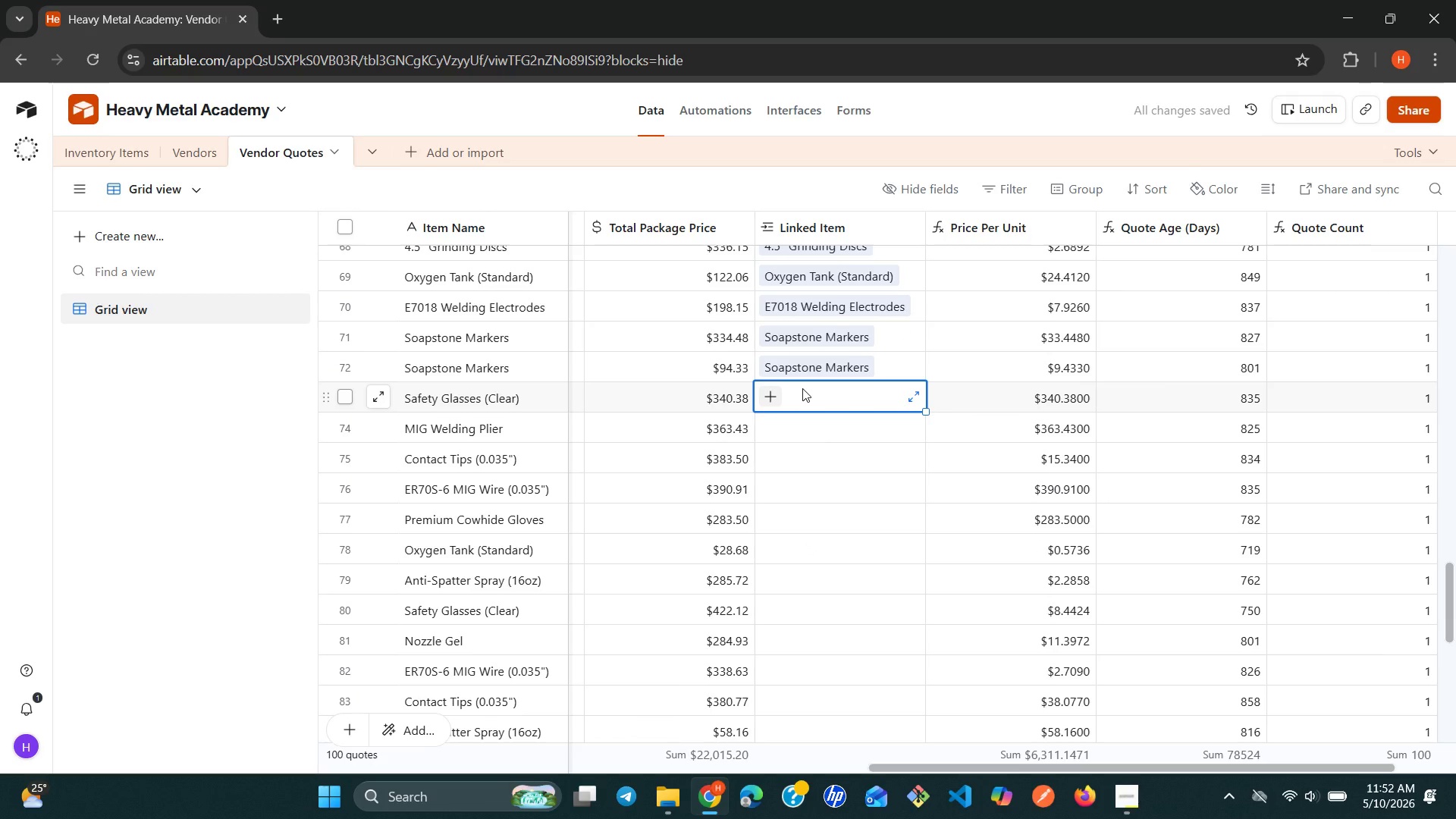 
type(sa)
 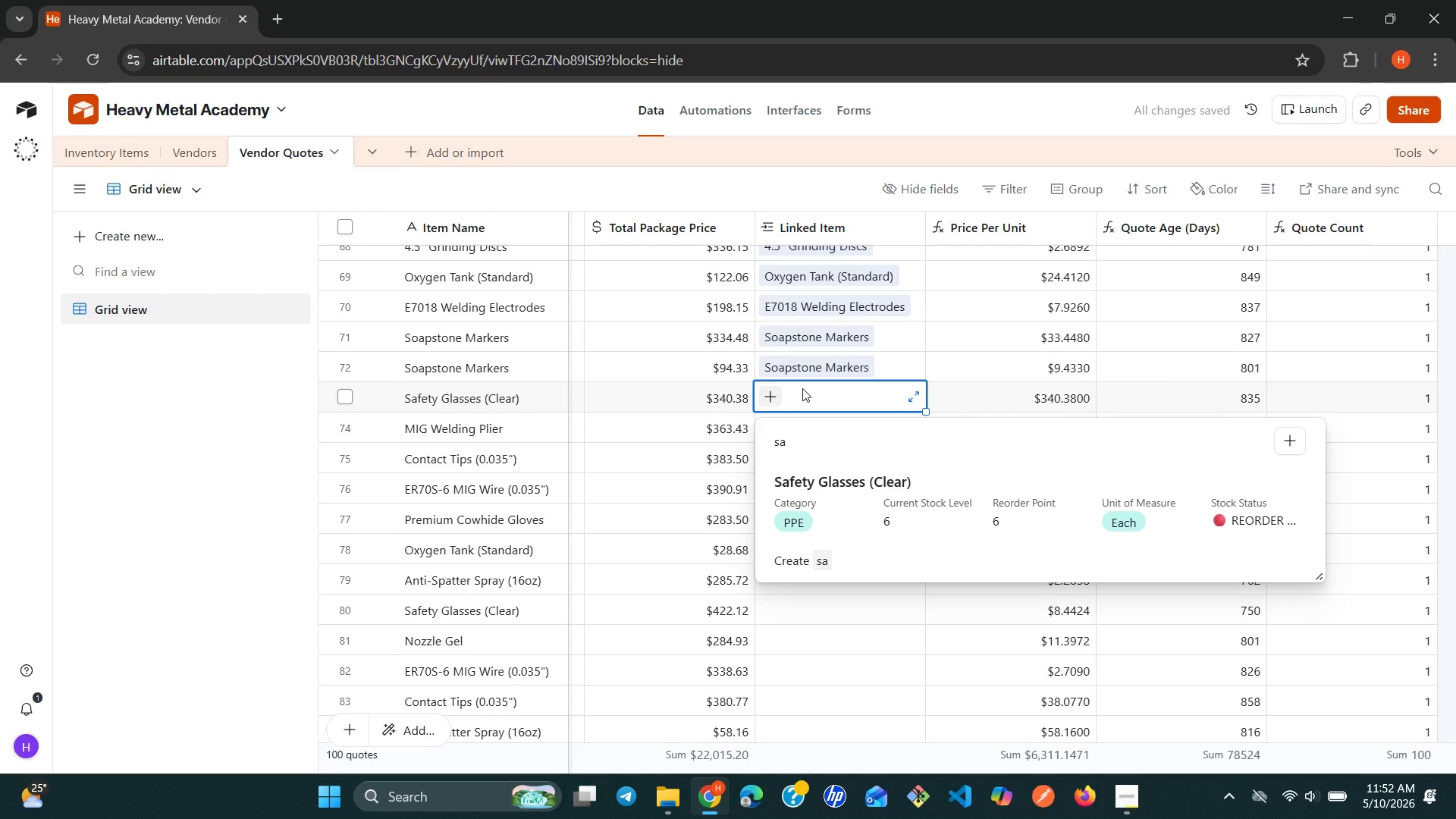 
key(ArrowDown)
 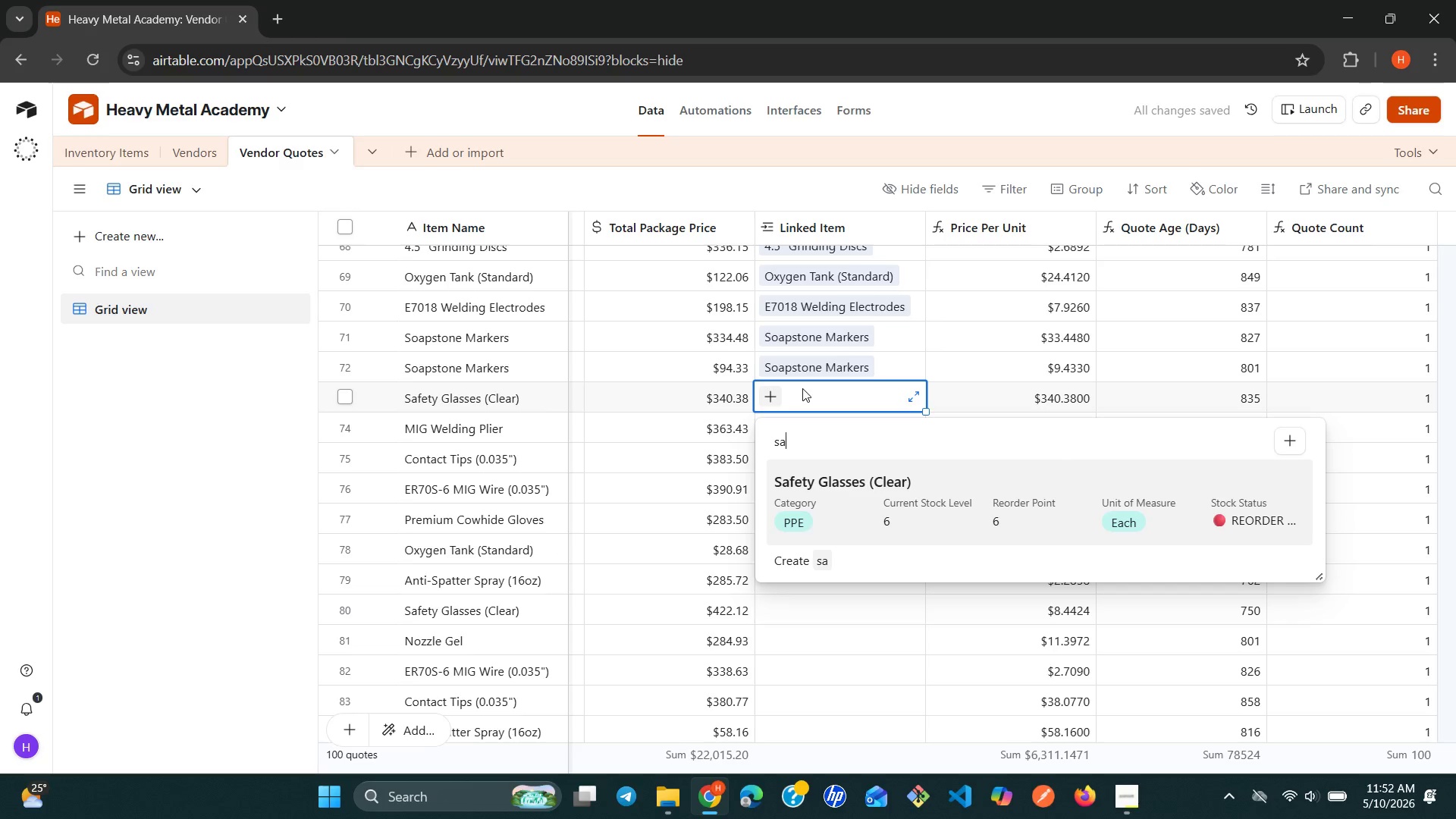 
key(Enter)
 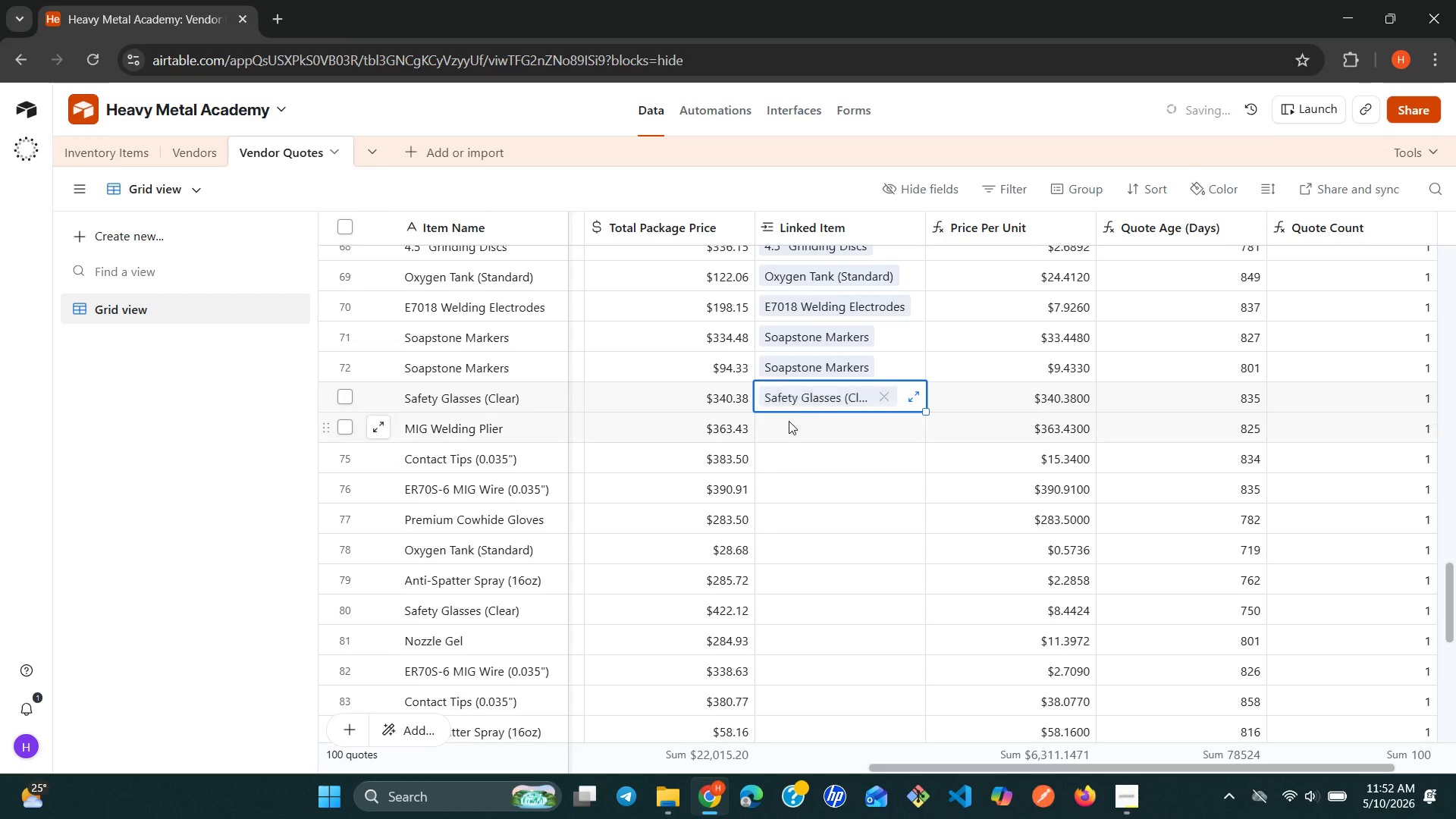 
left_click([787, 421])
 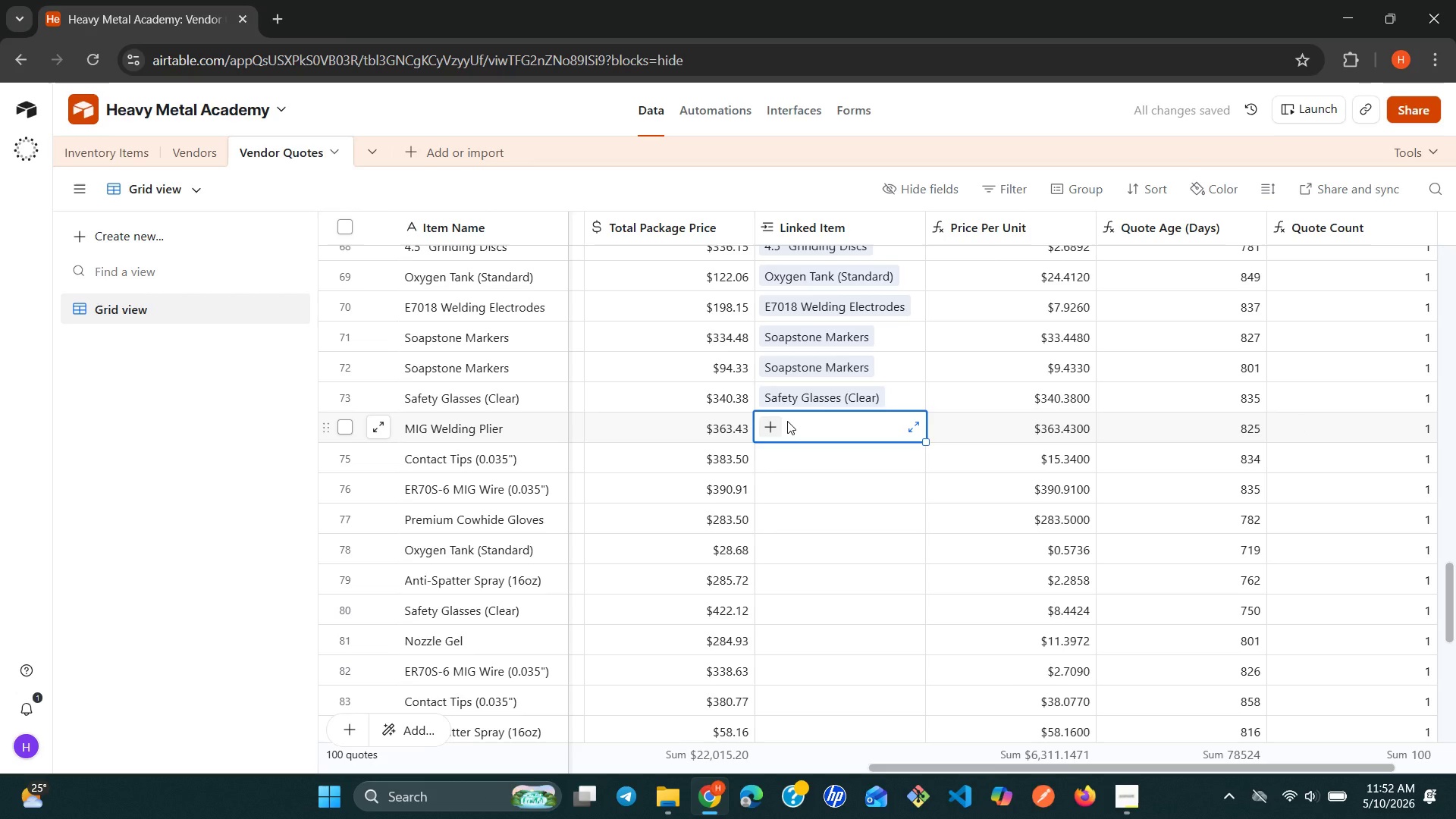 
type(mi)
 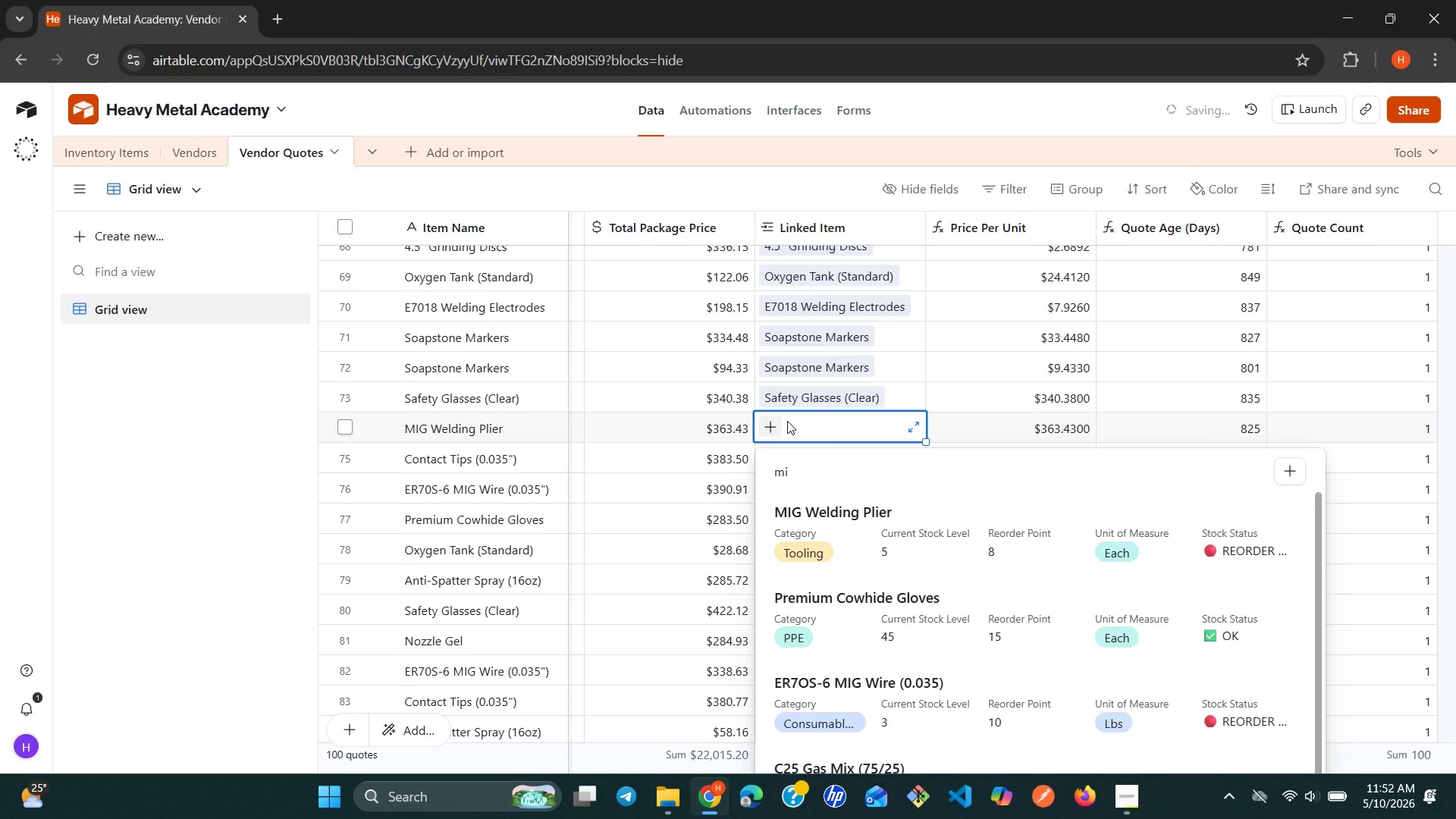 
key(ArrowDown)
 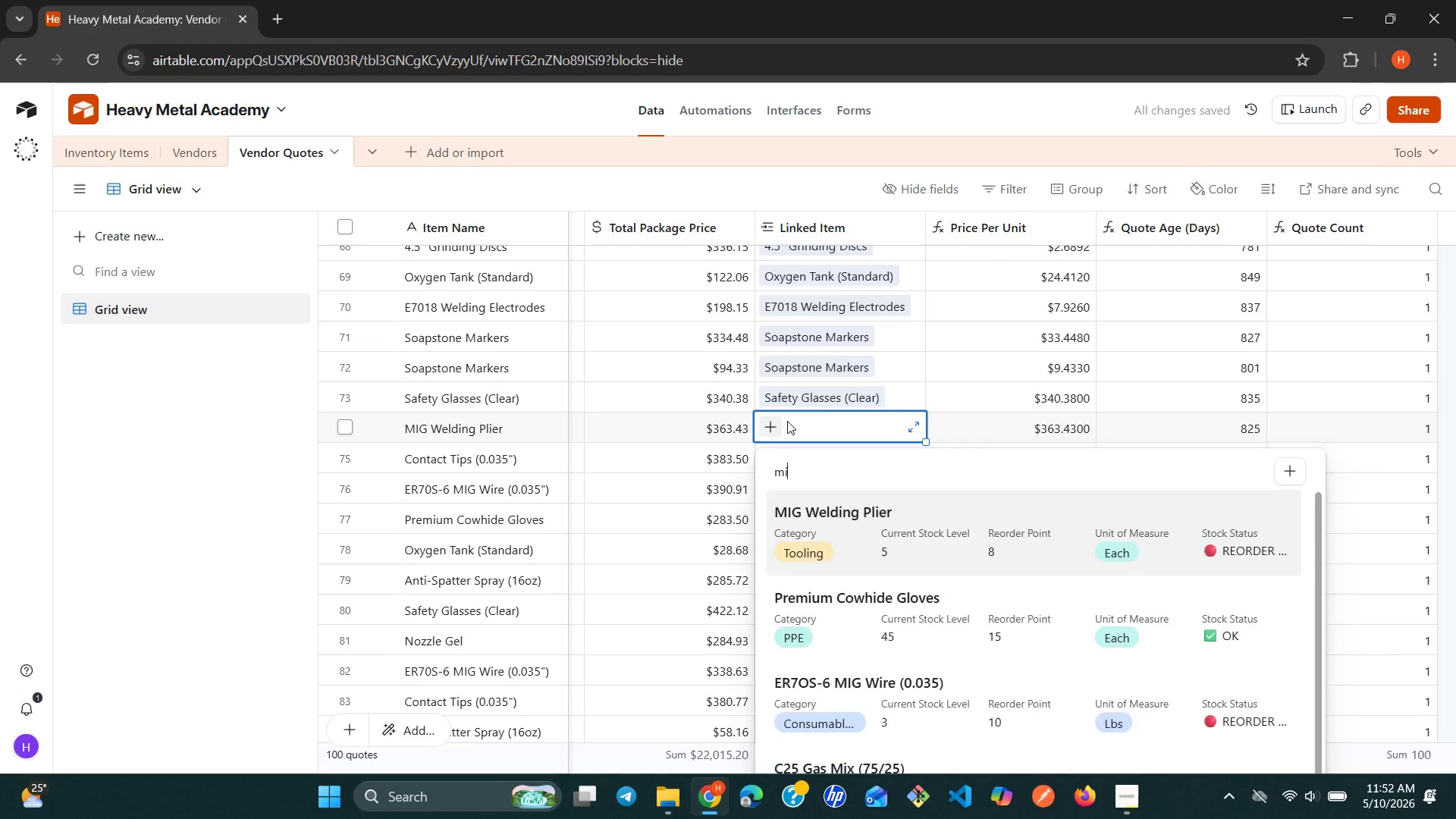 
key(Enter)
 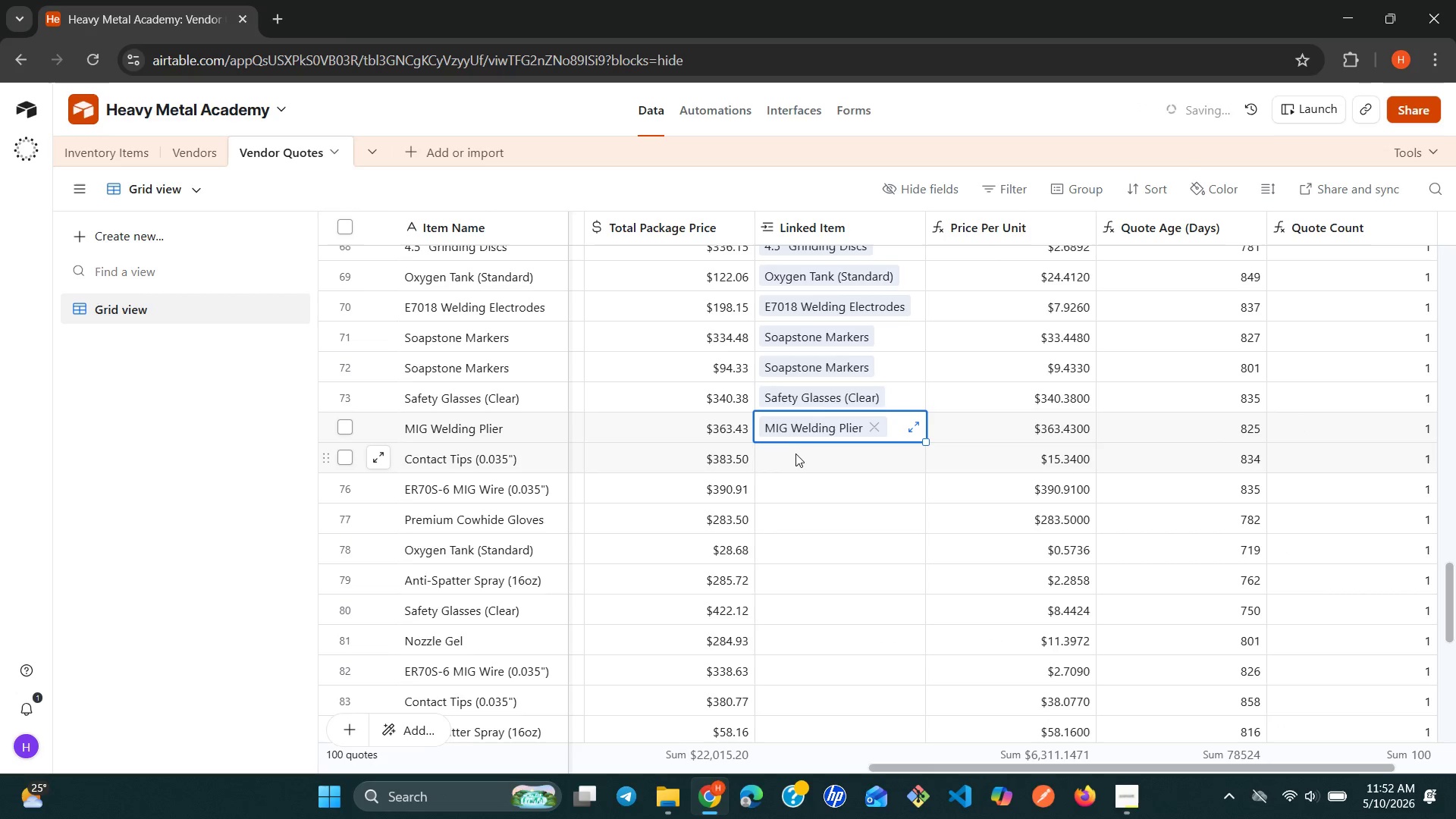 
left_click([795, 456])
 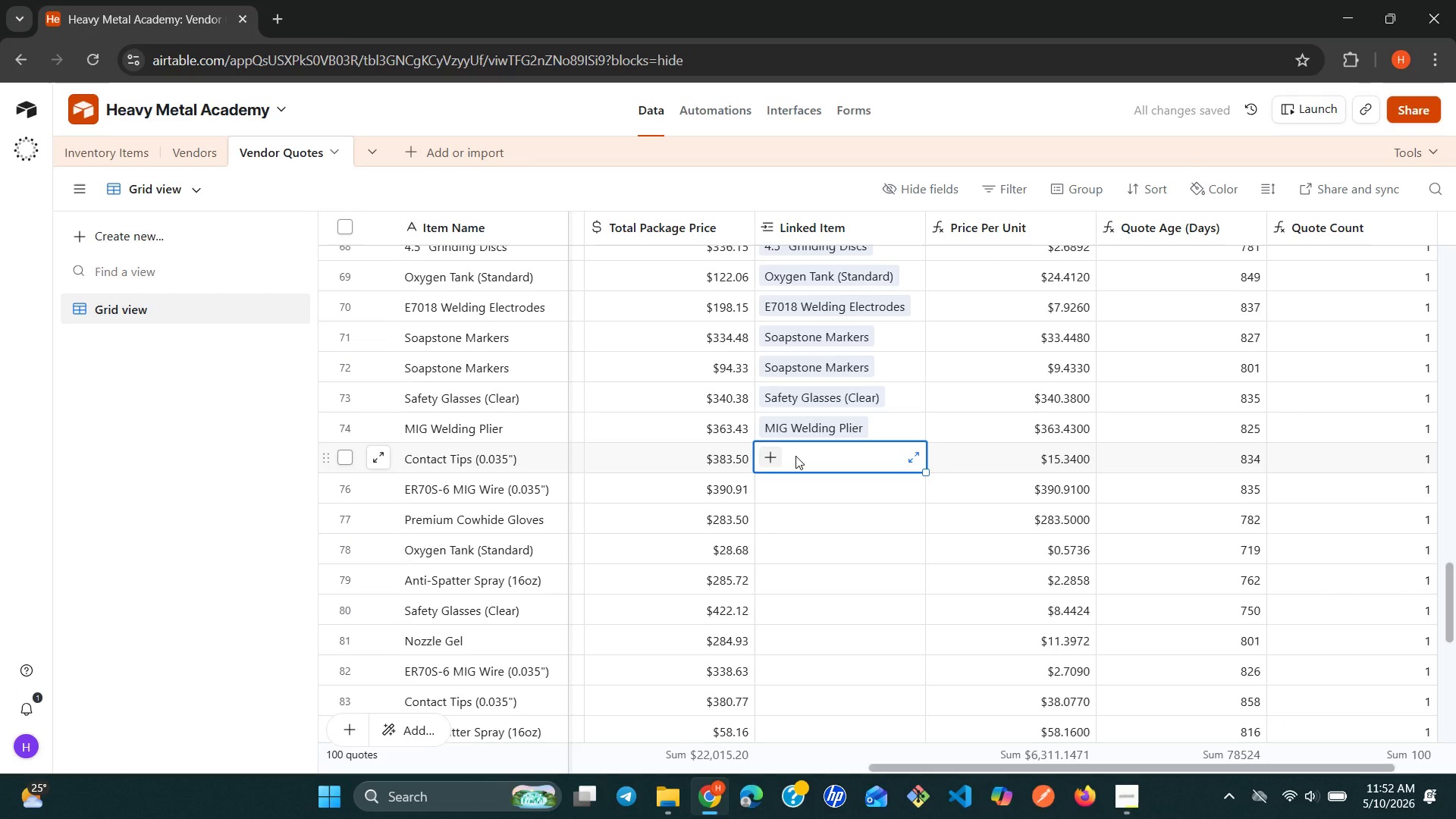 
type(co)
 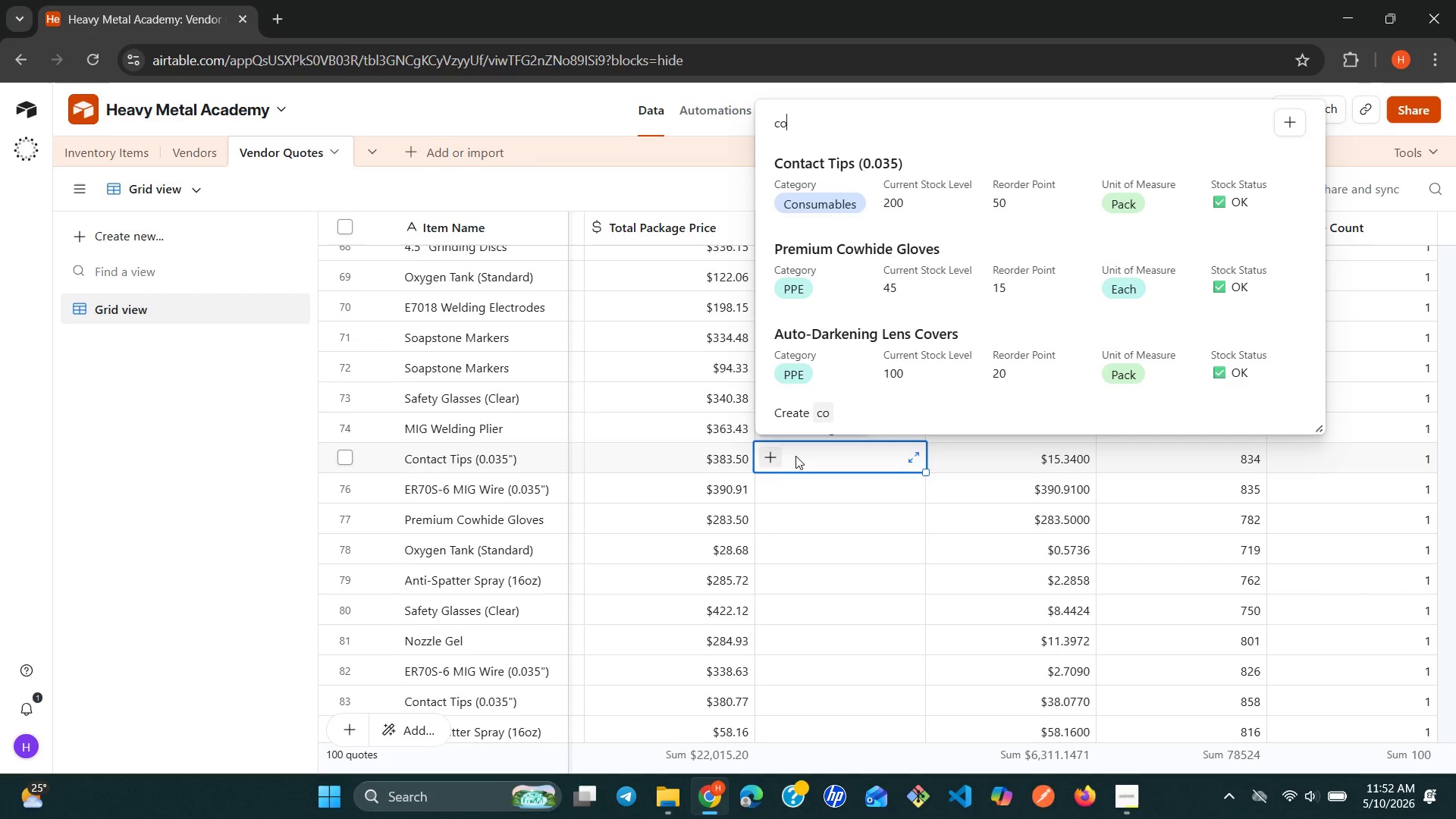 
key(ArrowDown)
 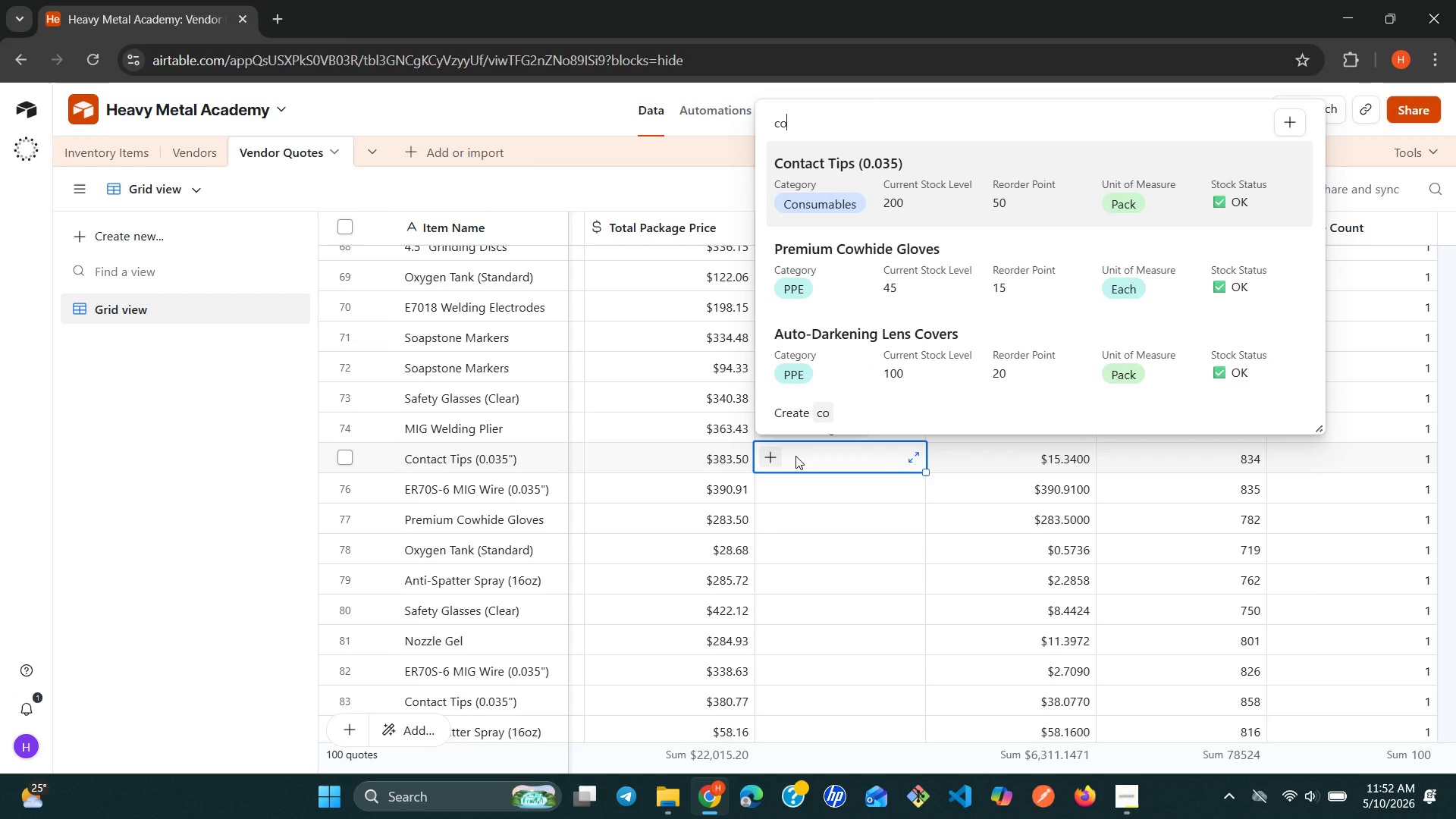 
key(Shift+ShiftRight)
 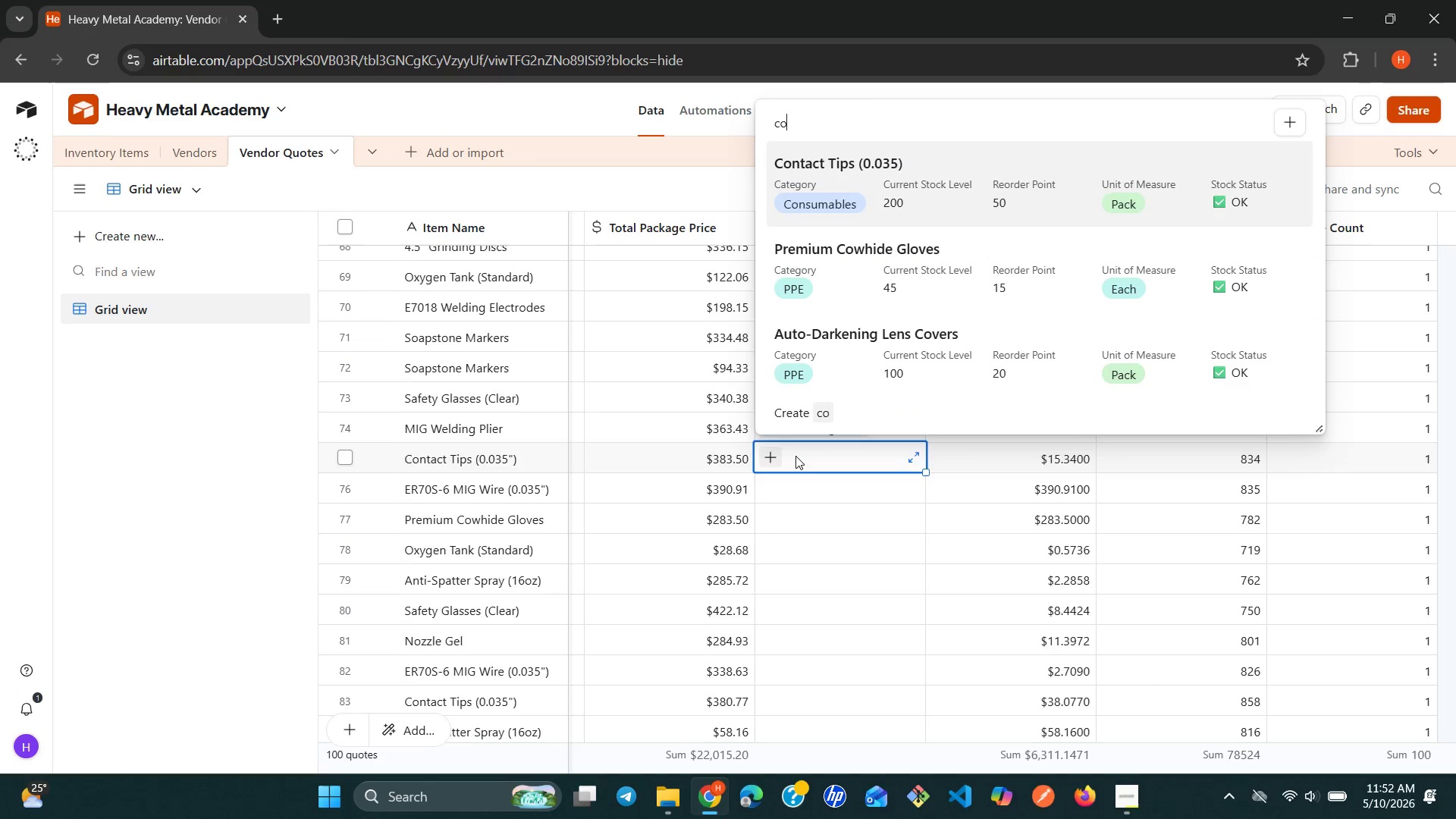 
key(ArrowDown)
 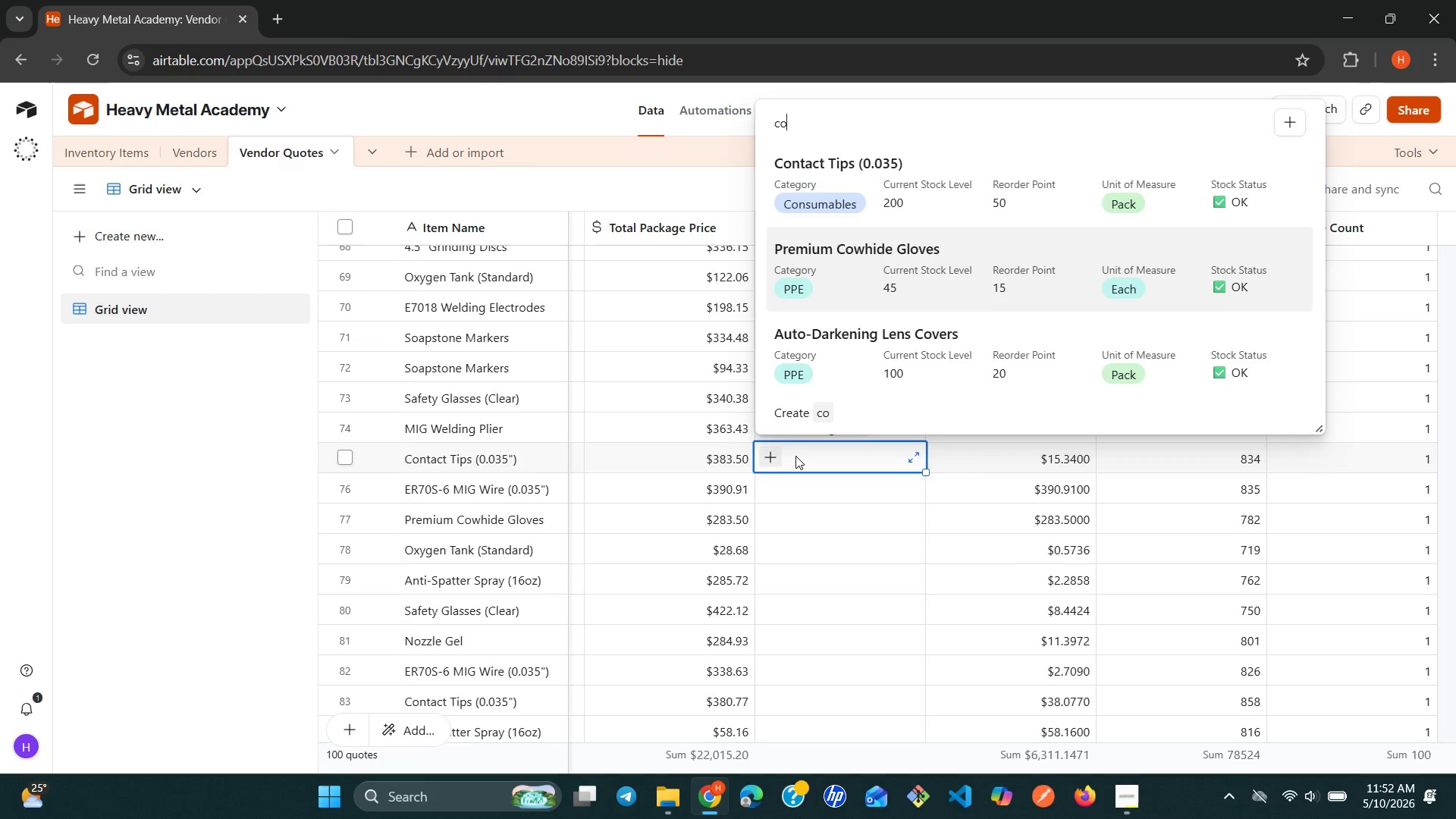 
key(ArrowUp)
 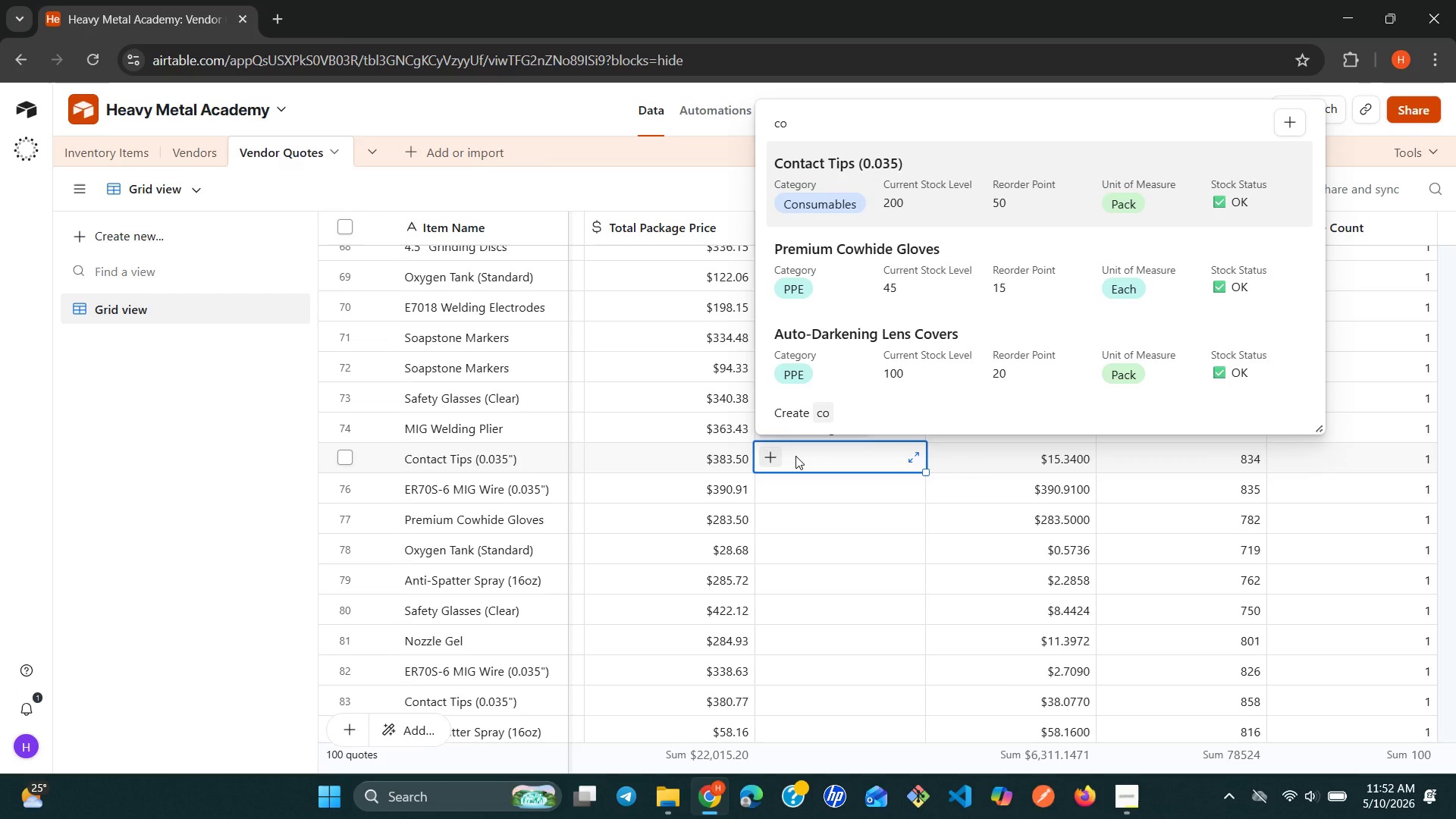 
key(Shift+ShiftRight)
 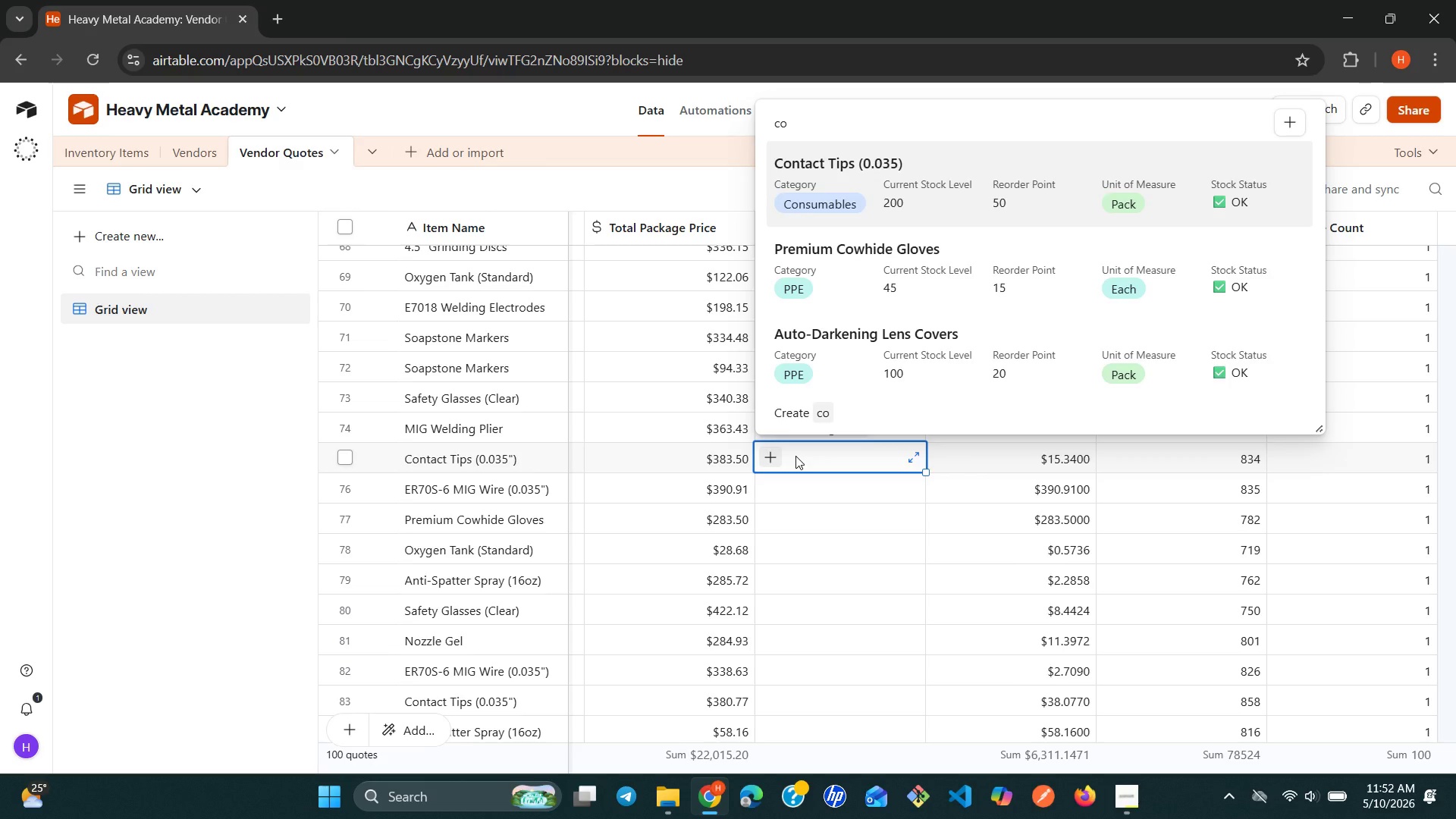 
key(Shift+ShiftRight)
 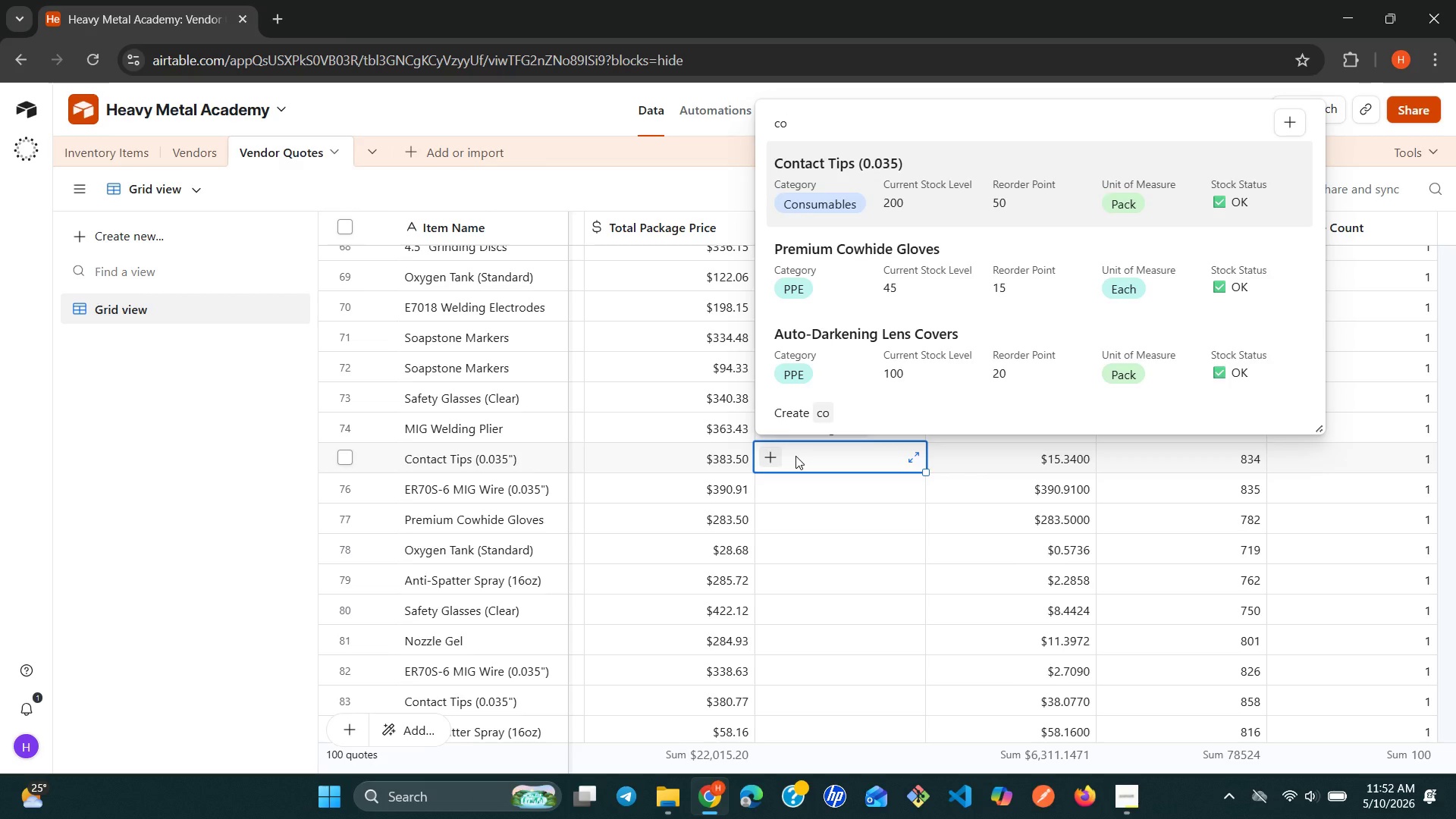 
key(Enter)
 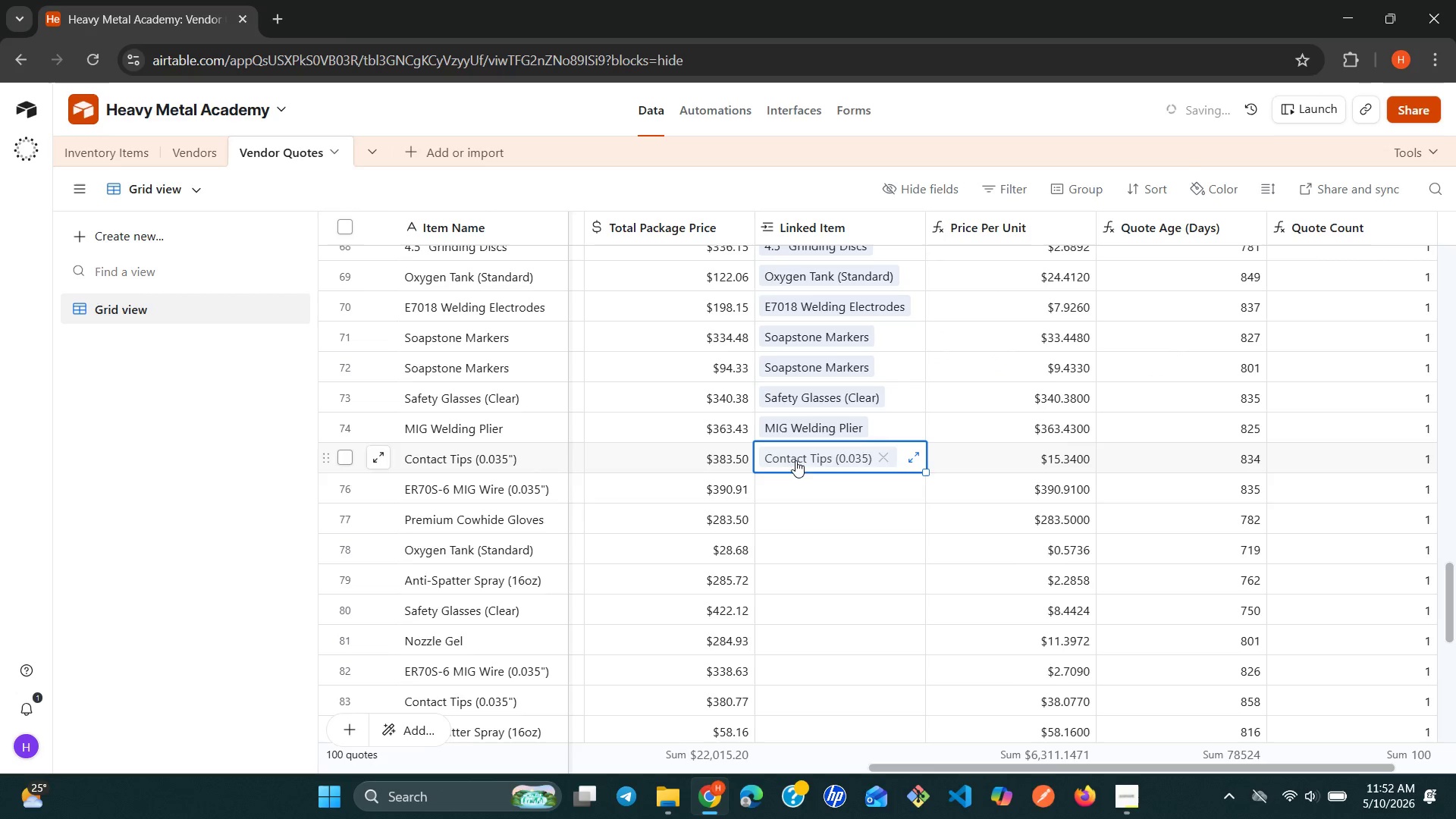 
left_click([795, 479])
 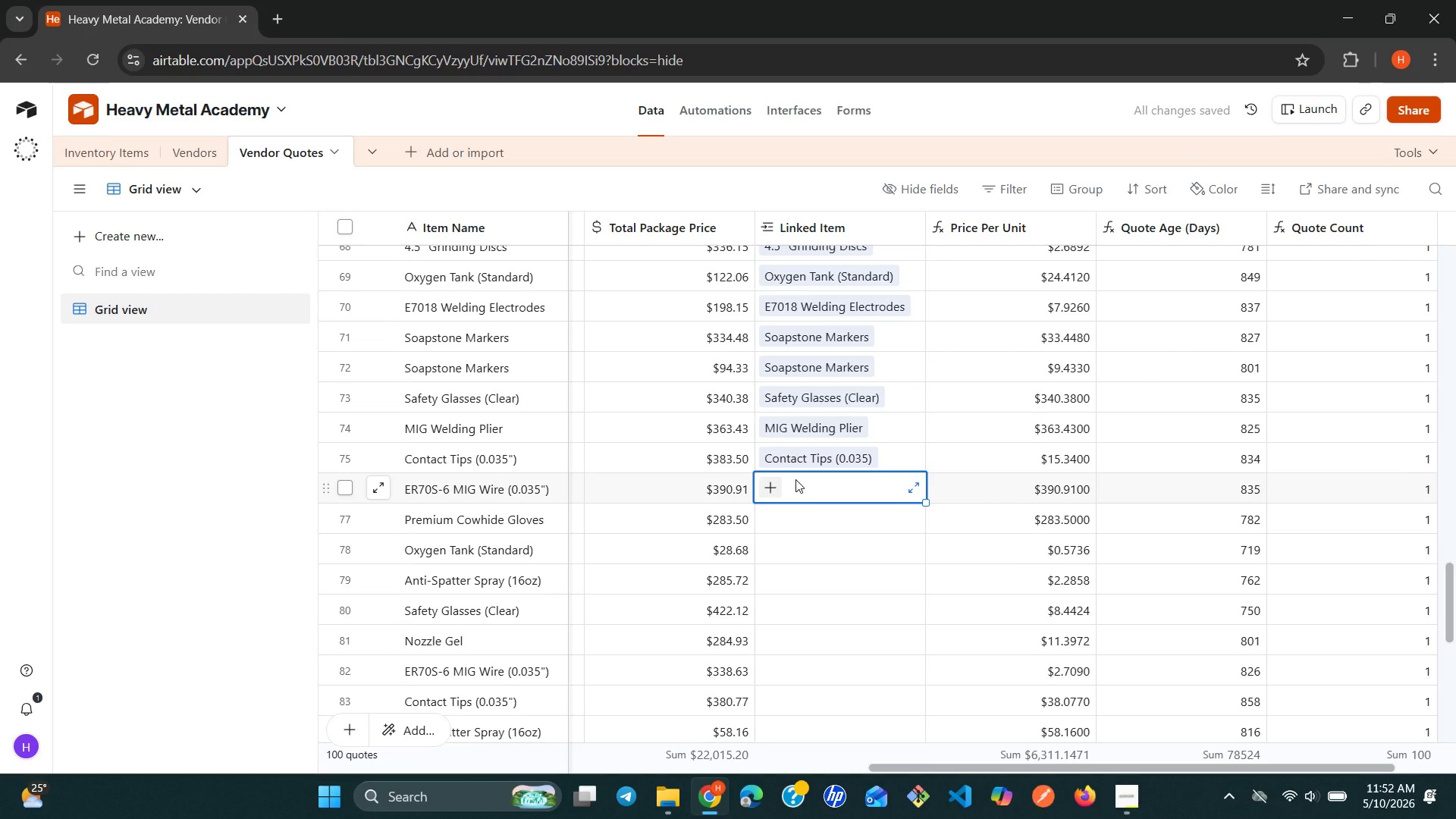 
type(er)
 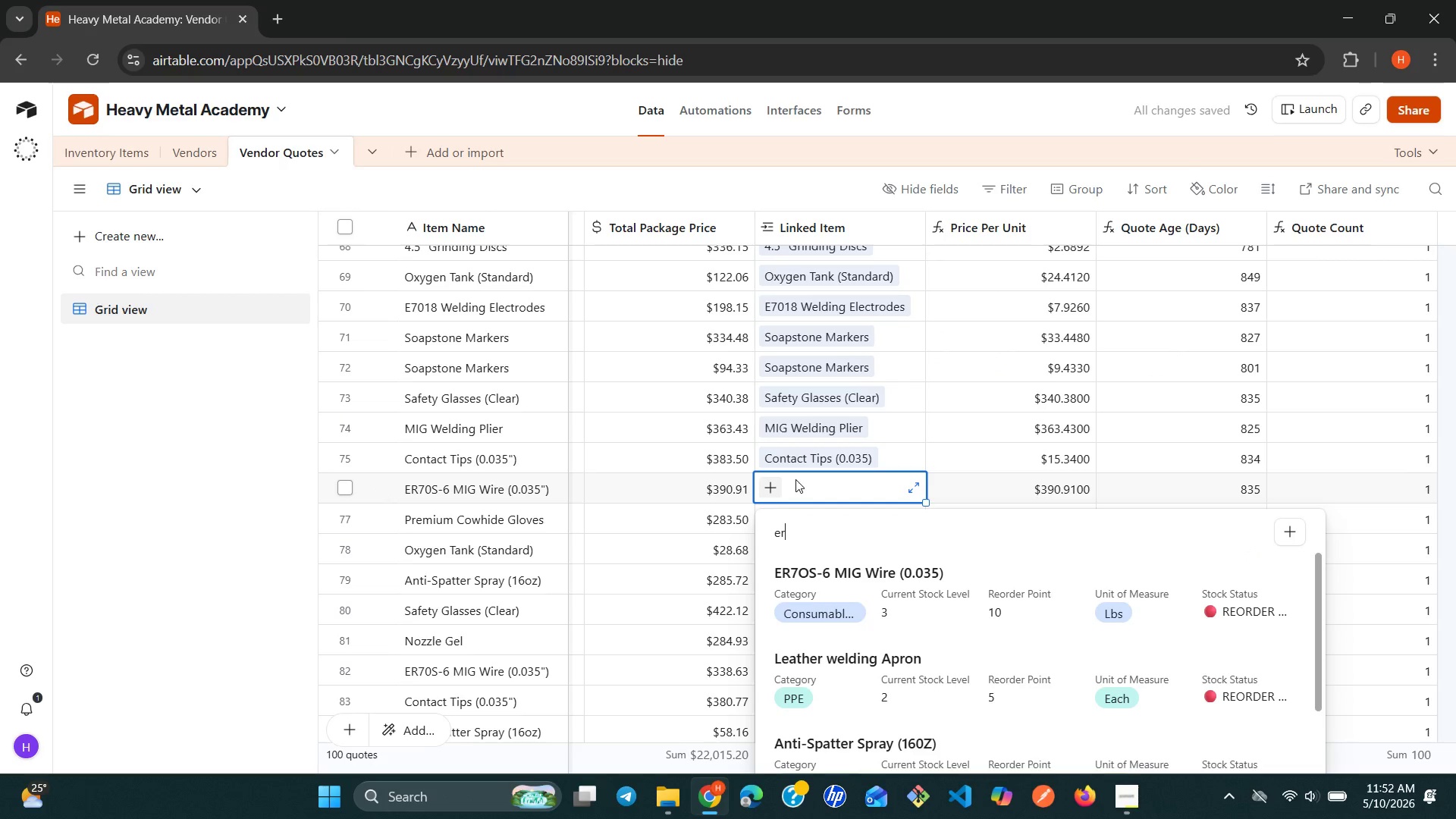 
key(ArrowDown)
 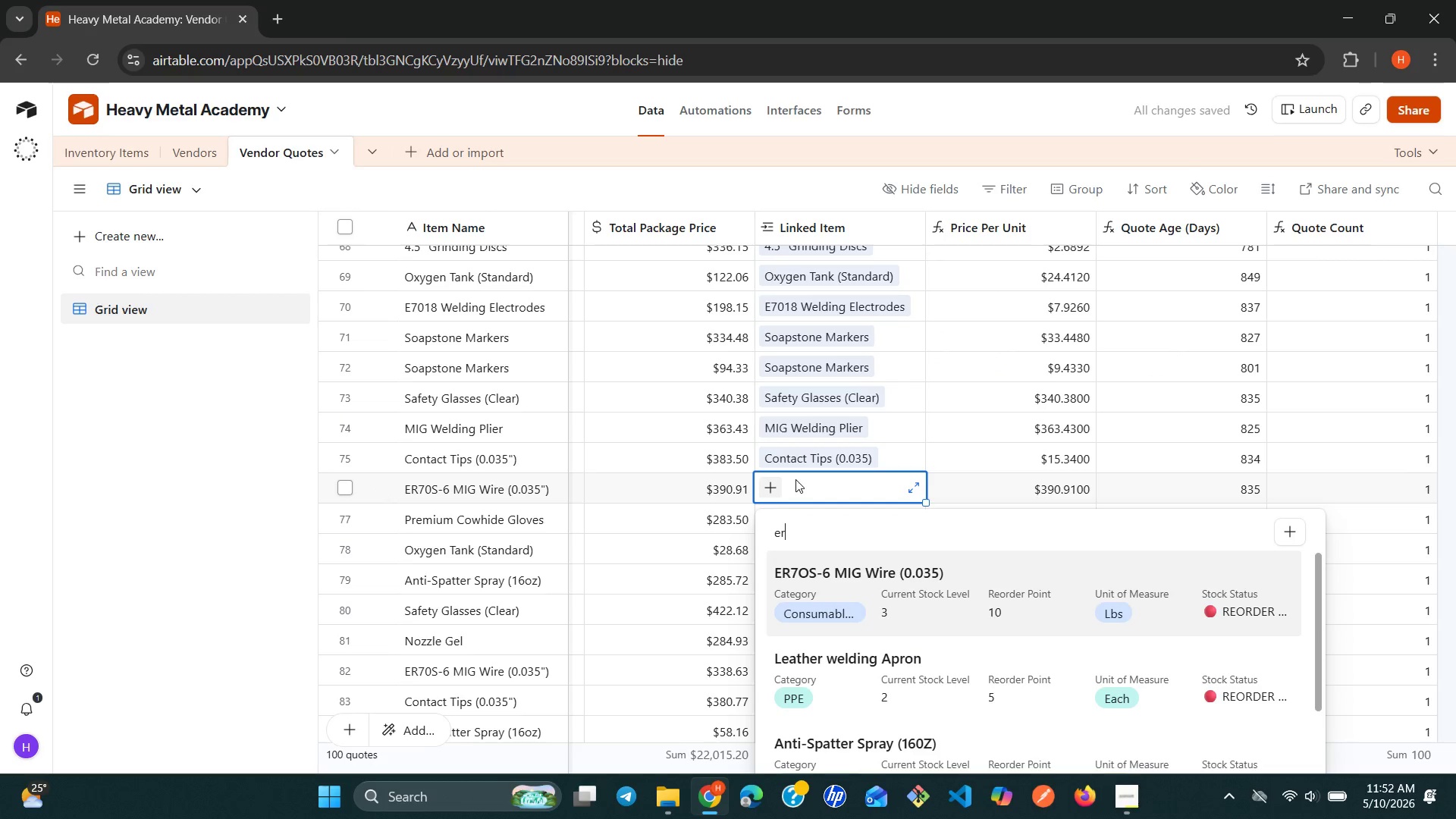 
key(Enter)
 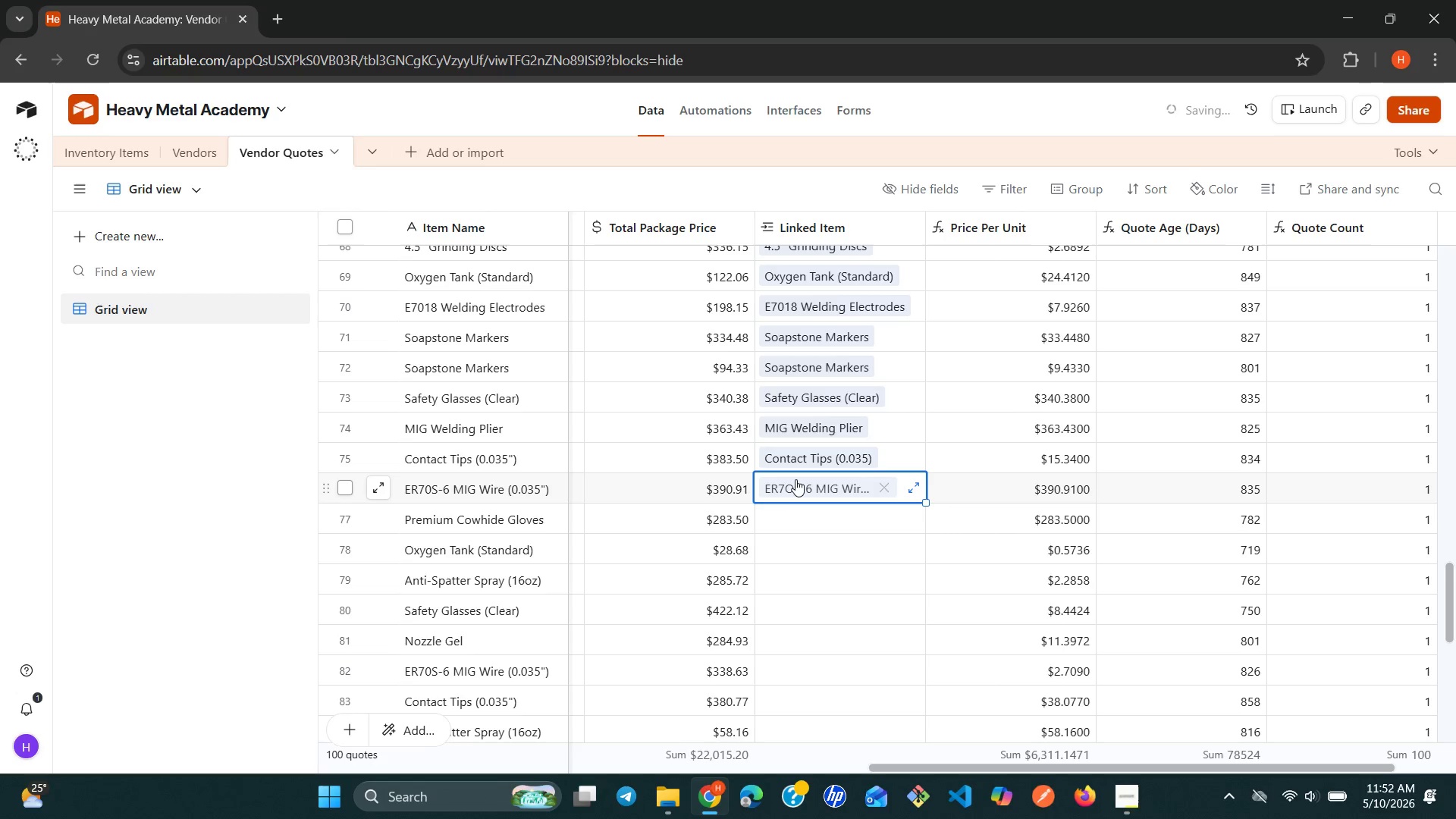 
key(ArrowDown)
 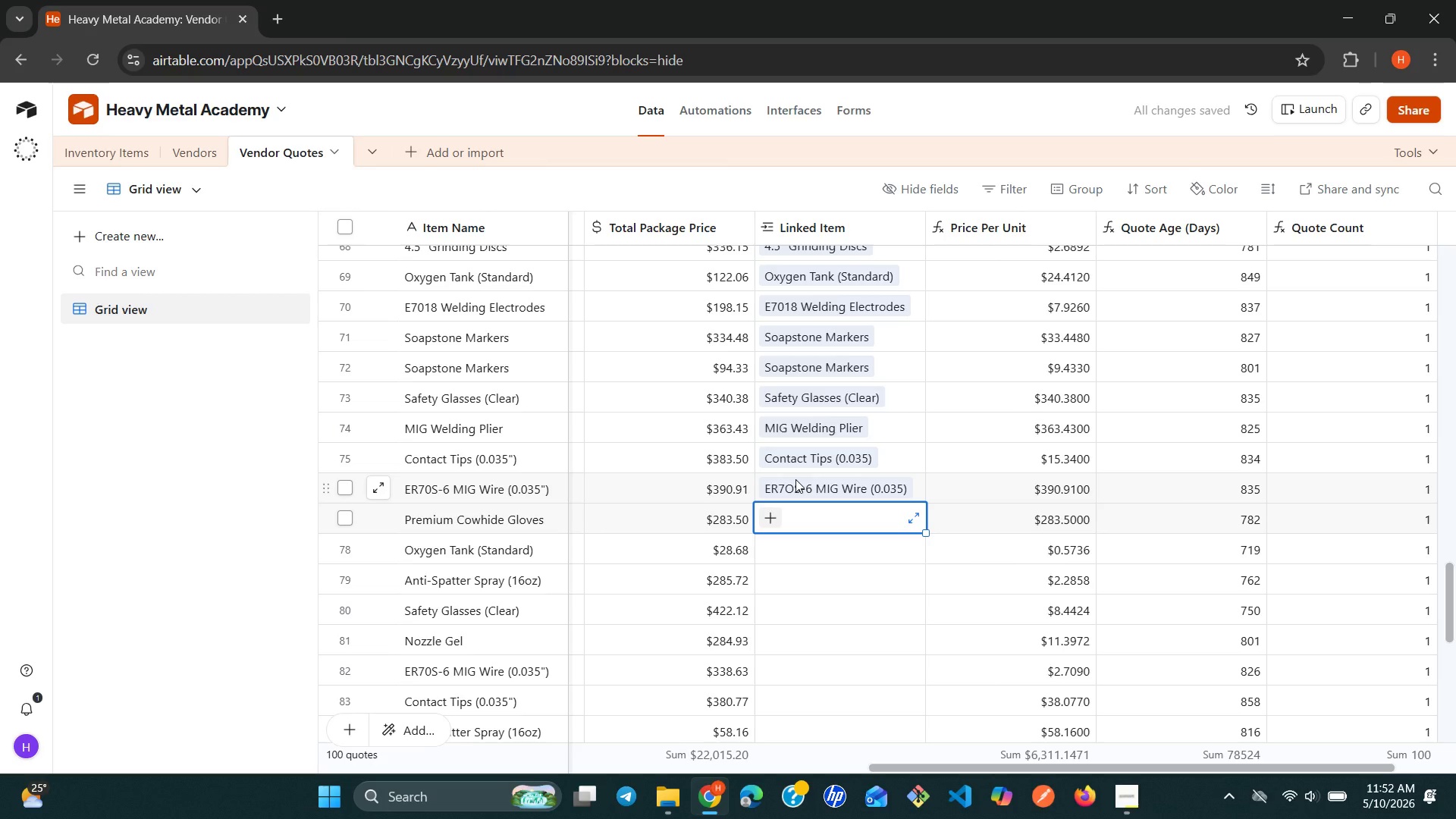 
type(pr)
 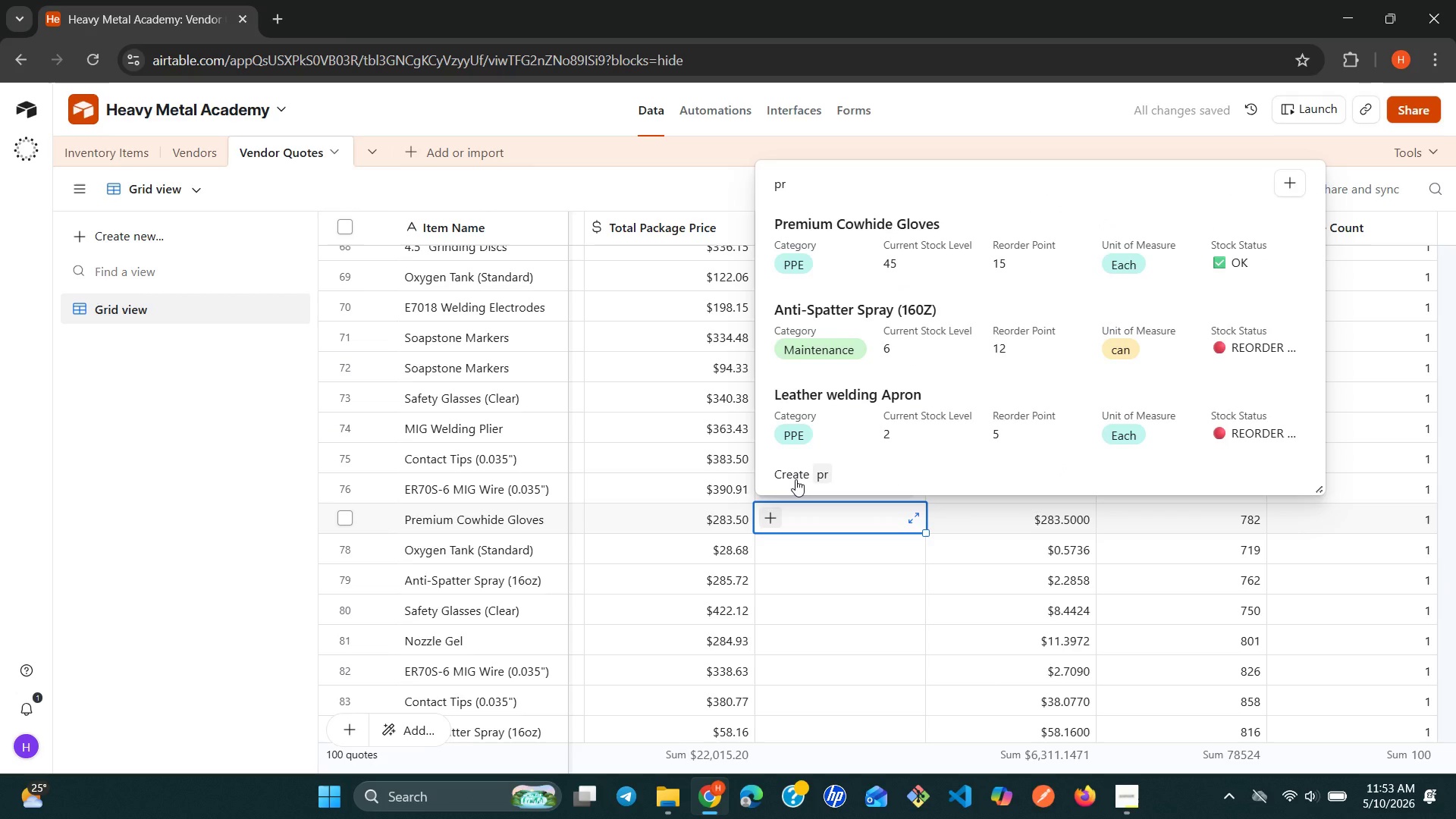 
key(ArrowDown)
 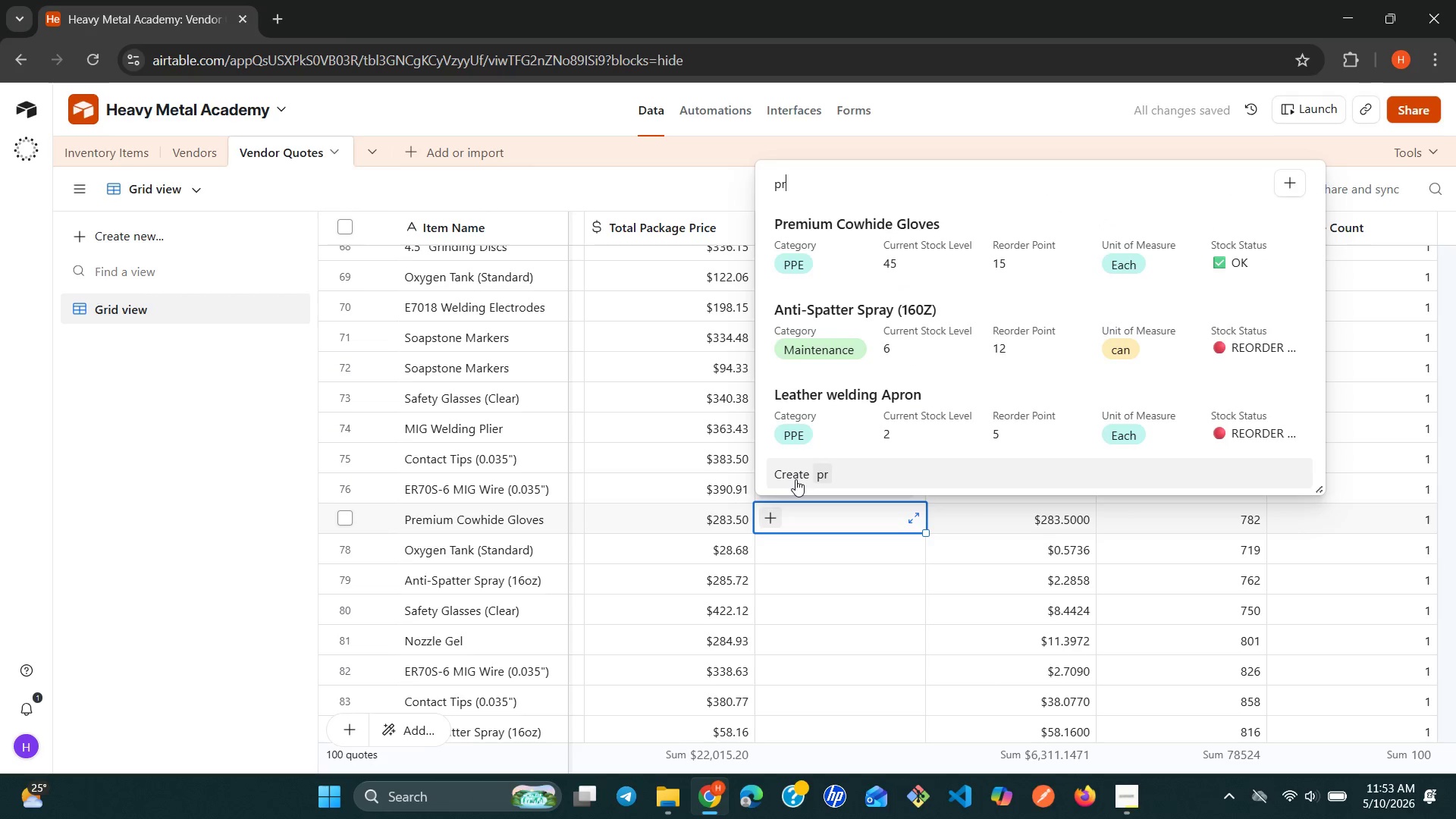 
key(ArrowDown)
 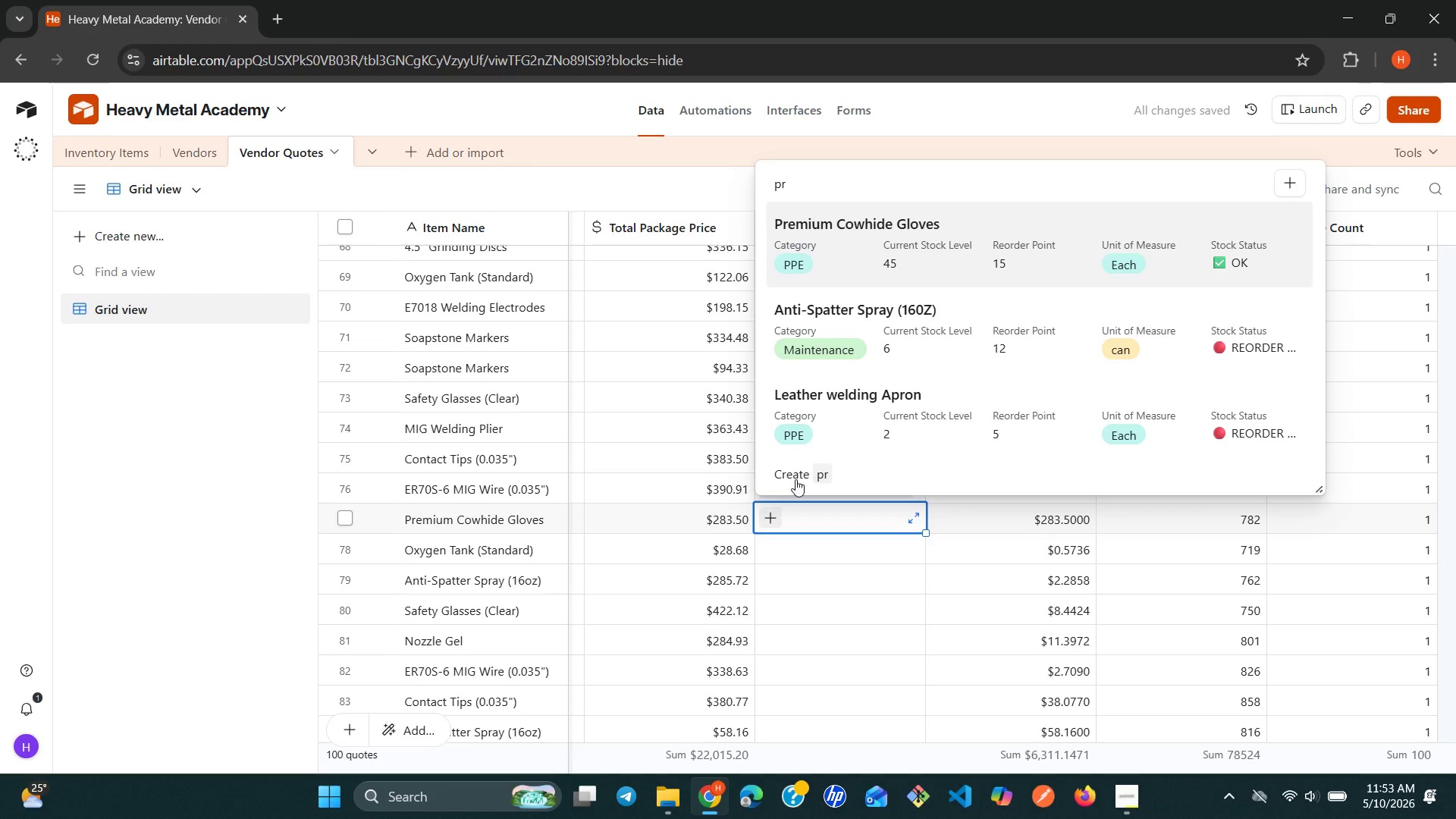 
key(Enter)
 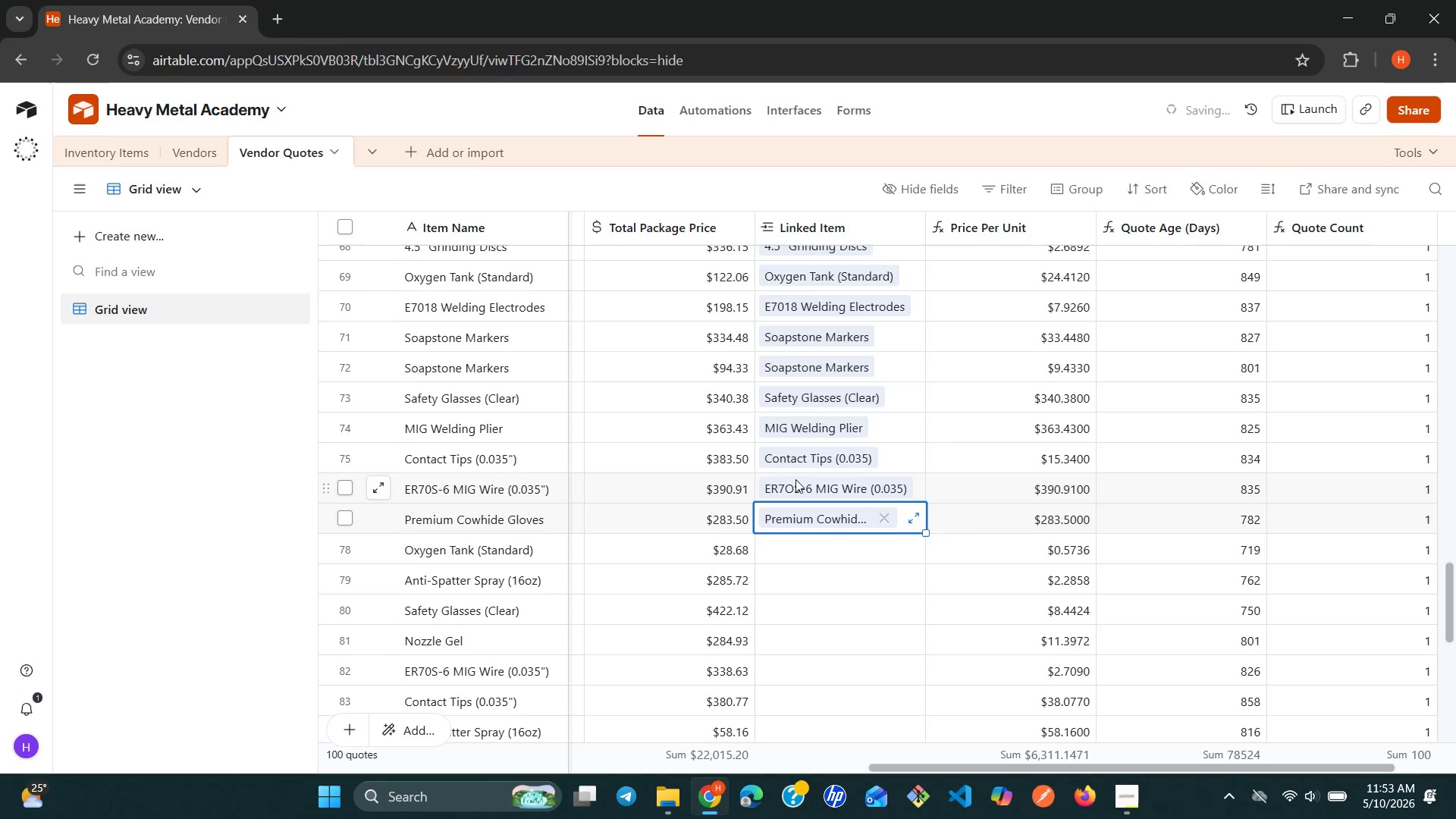 
key(ArrowDown)
 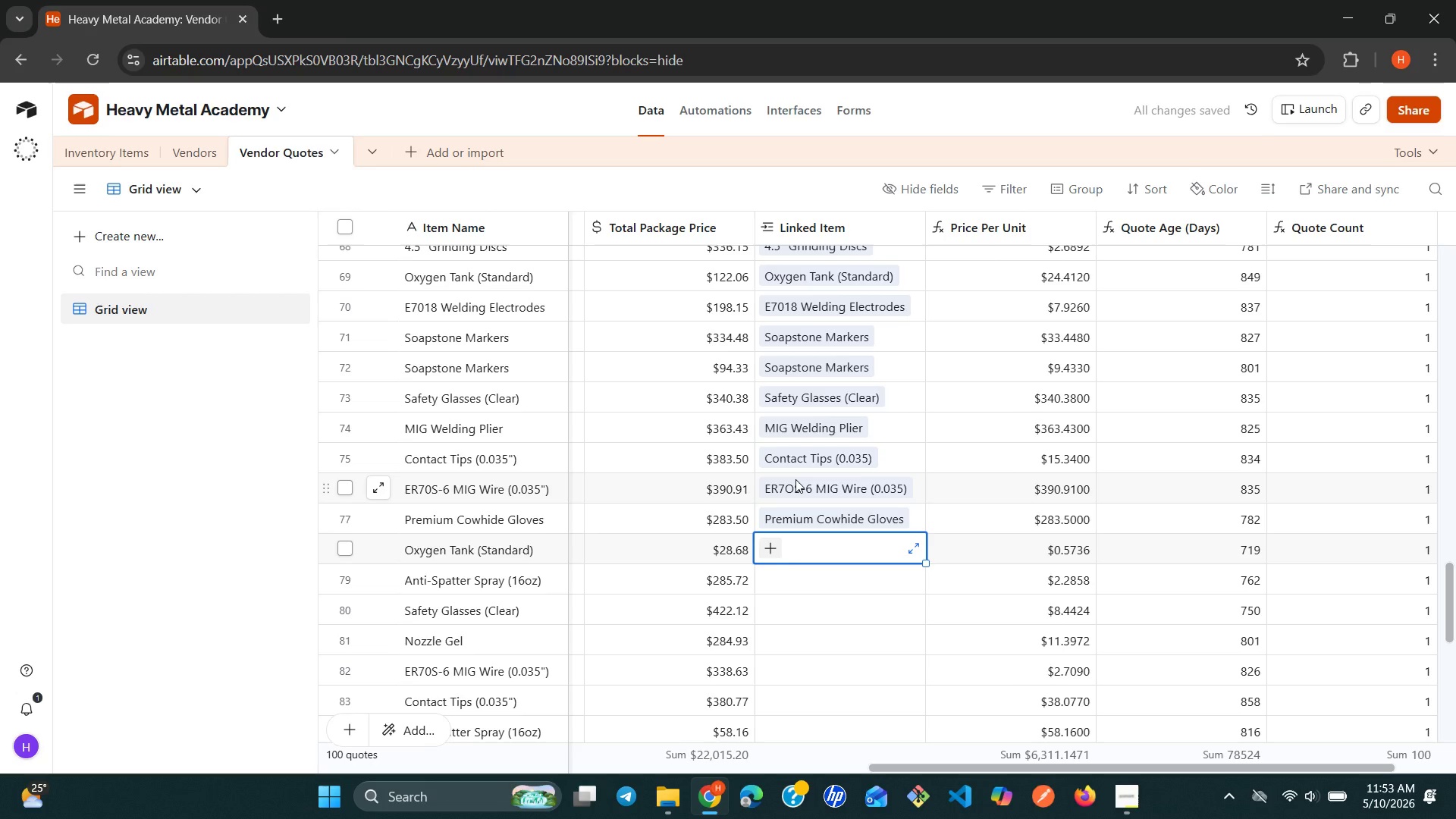 
type(oxy)
 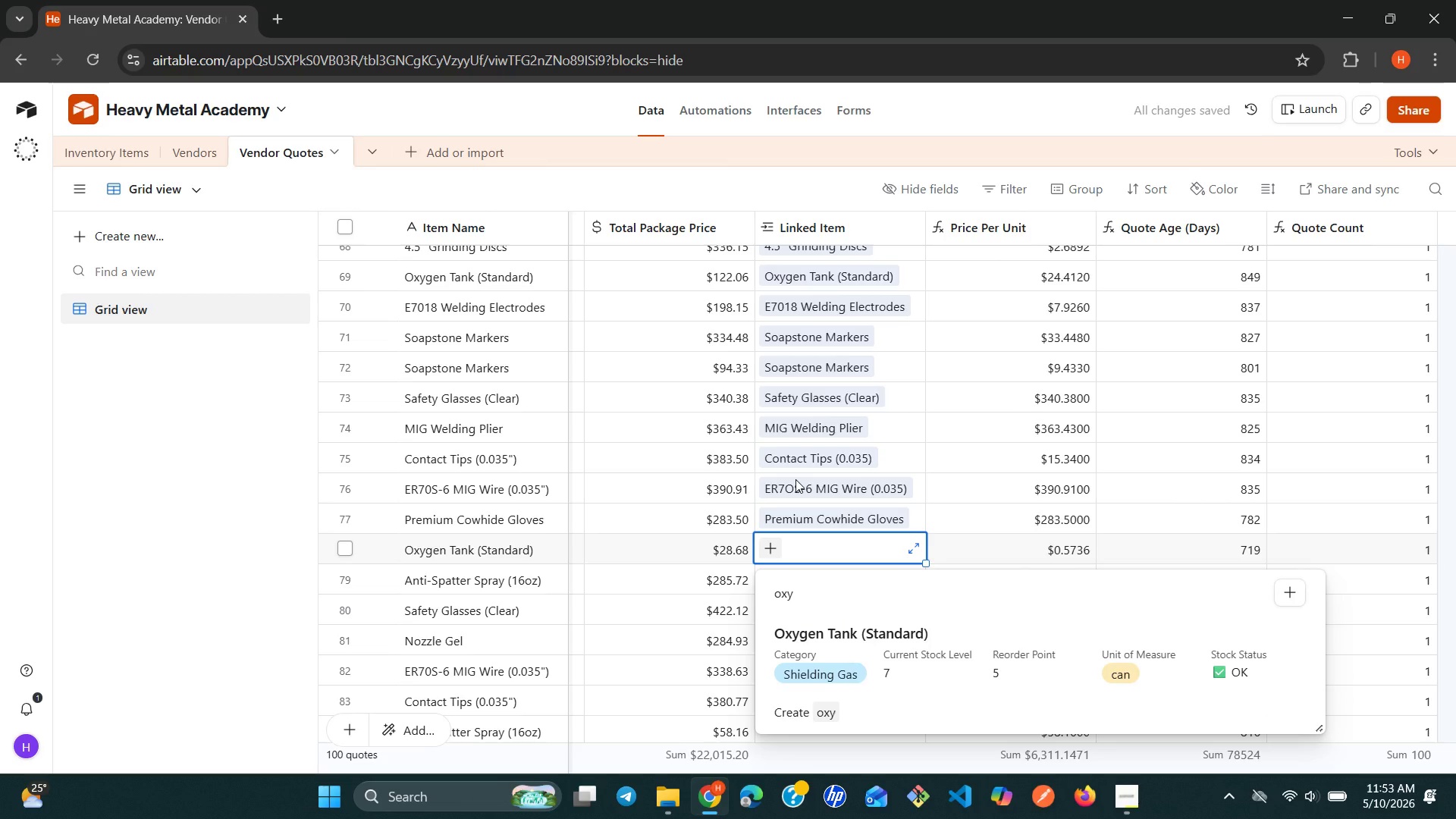 
key(ArrowDown)
 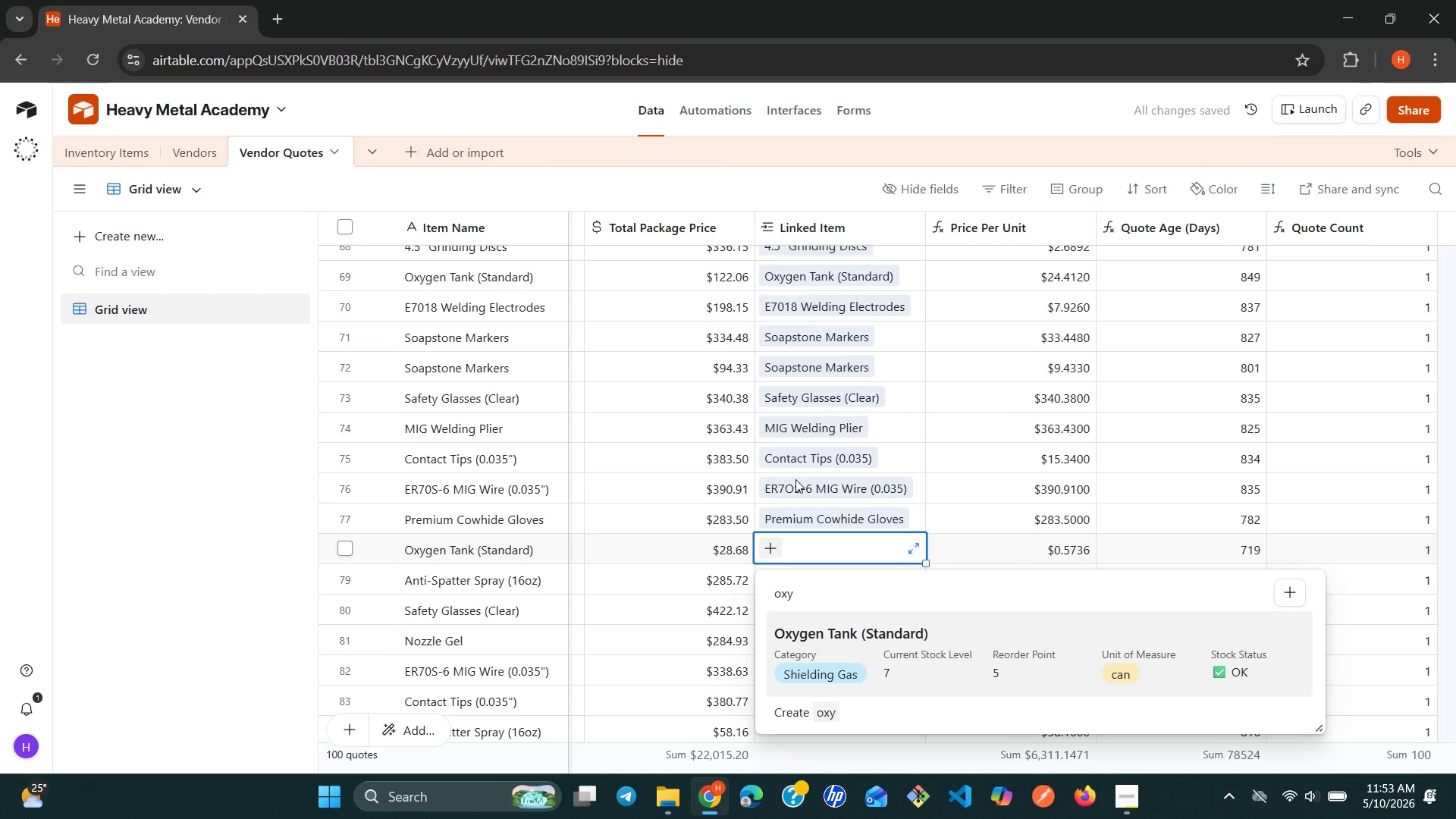 
key(Enter)
 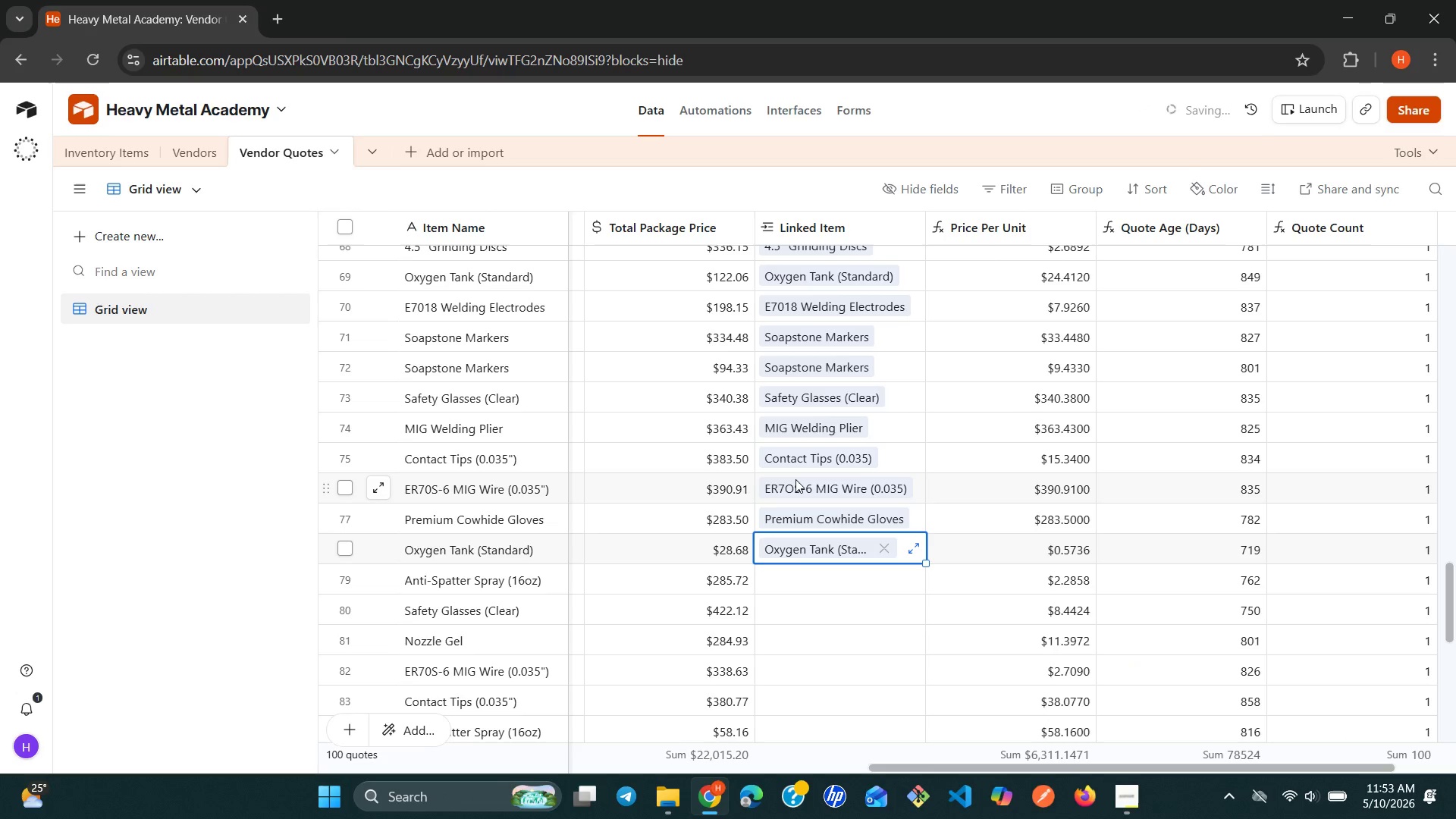 
key(ArrowDown)
 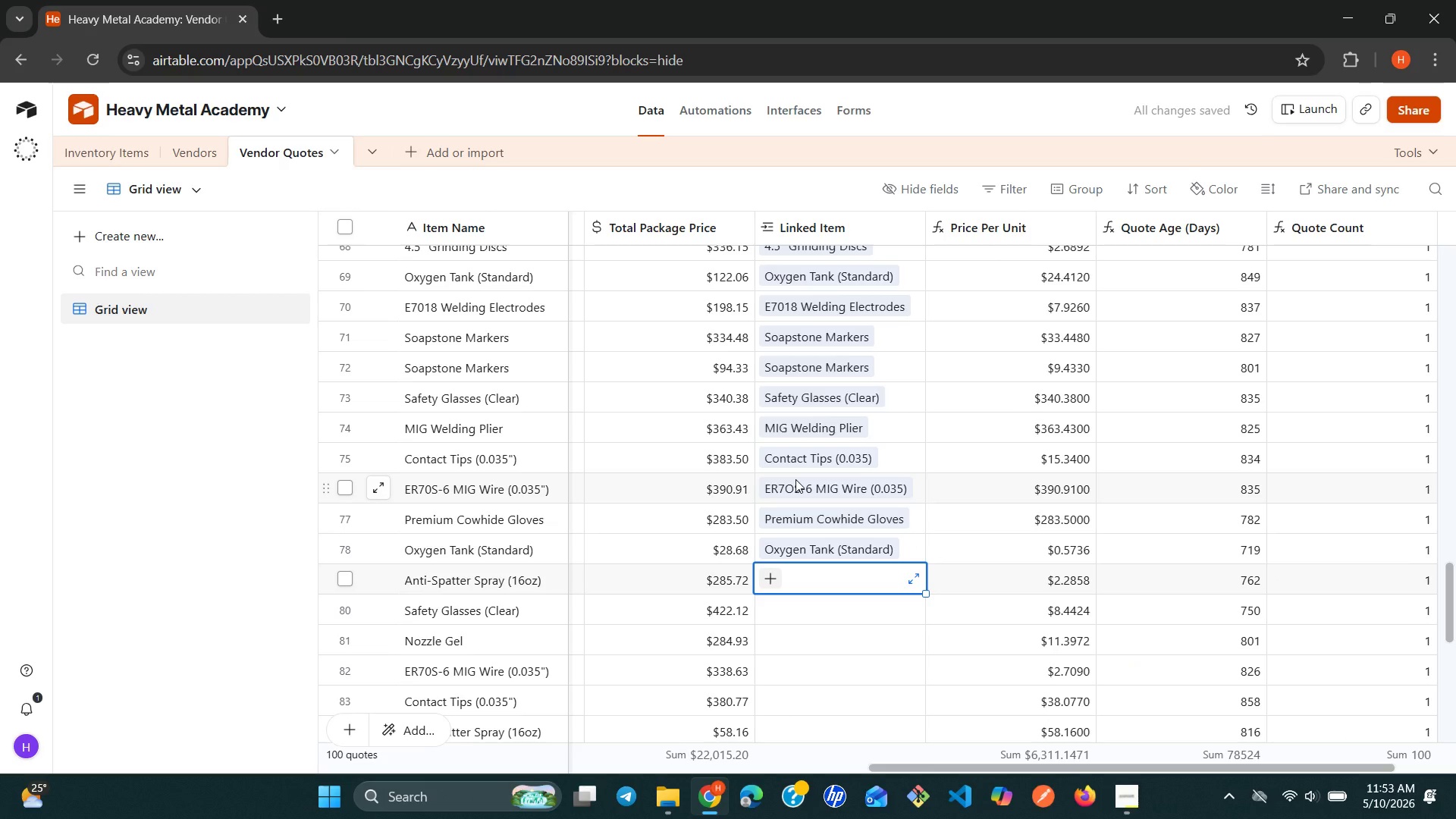 
type(ant)
 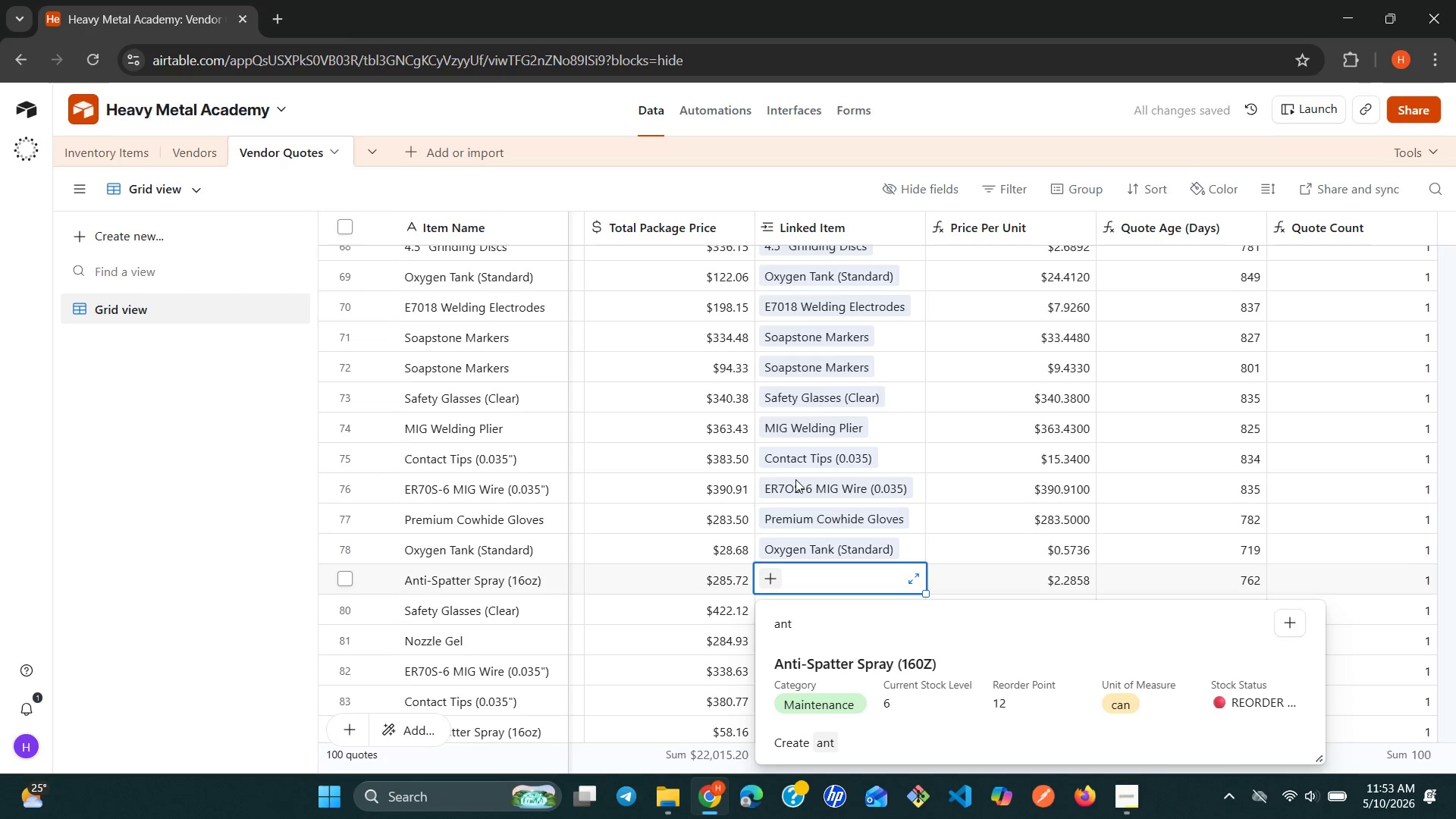 
key(ArrowDown)
 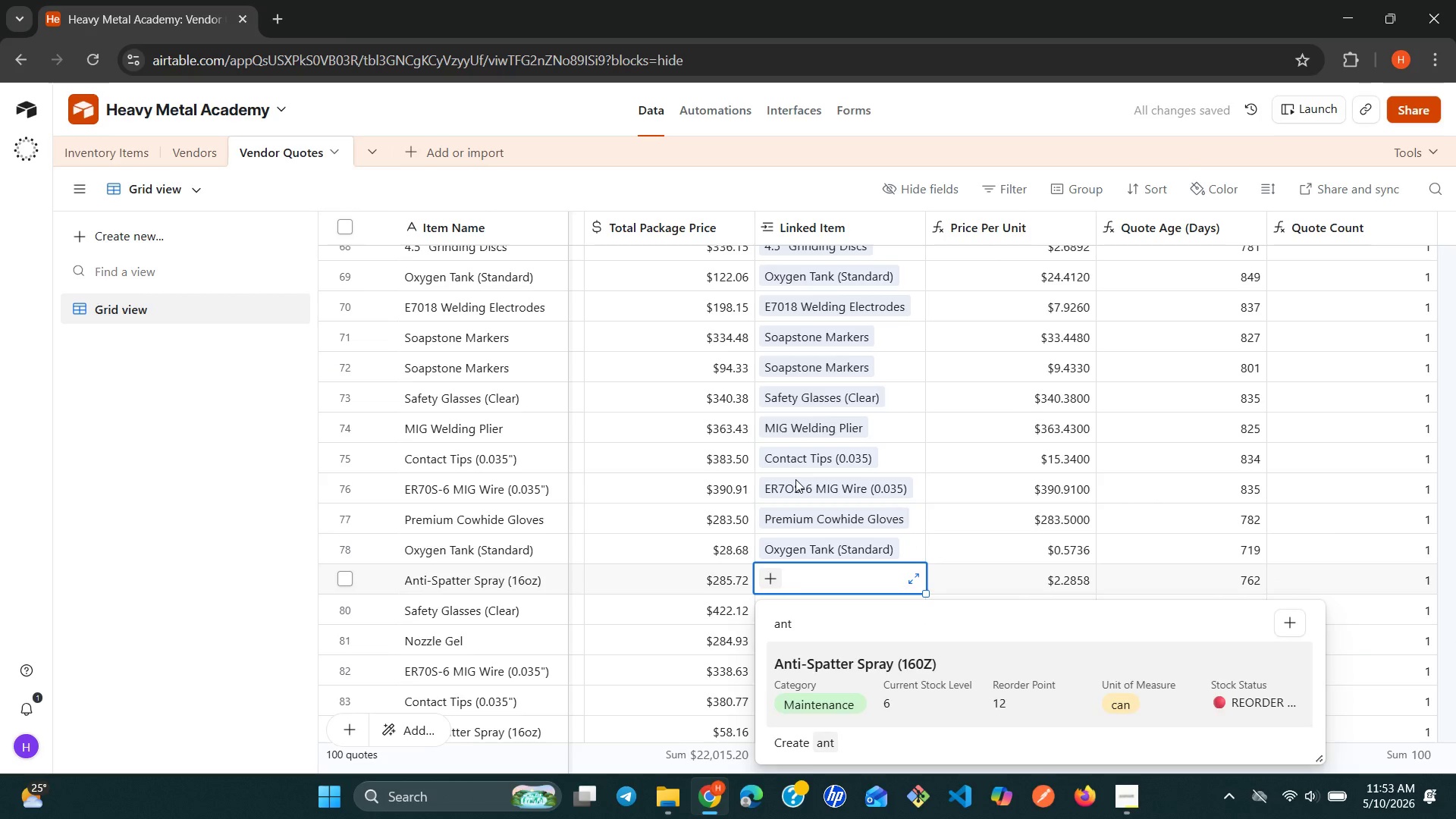 
key(Enter)
 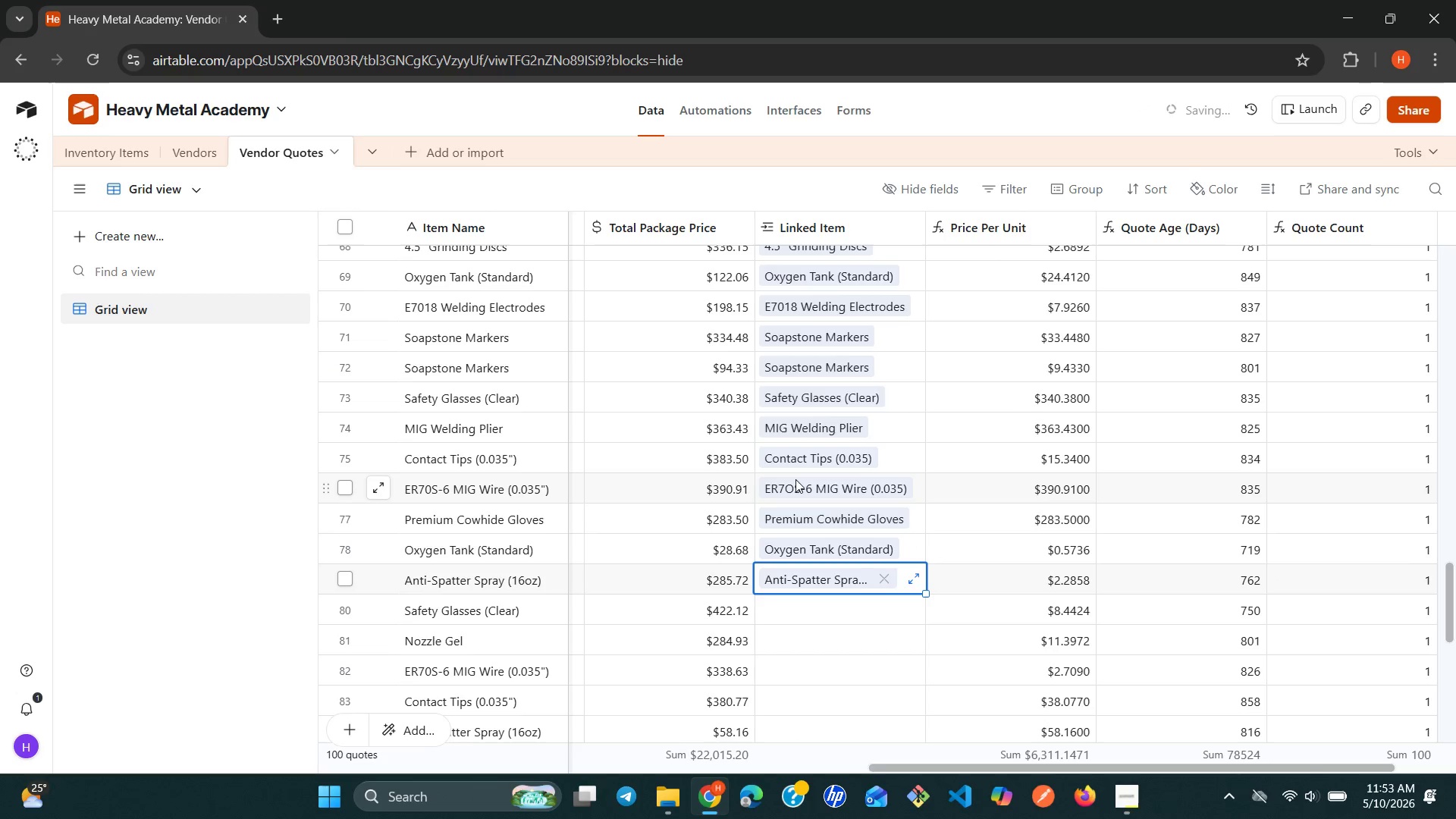 
key(ArrowDown)
 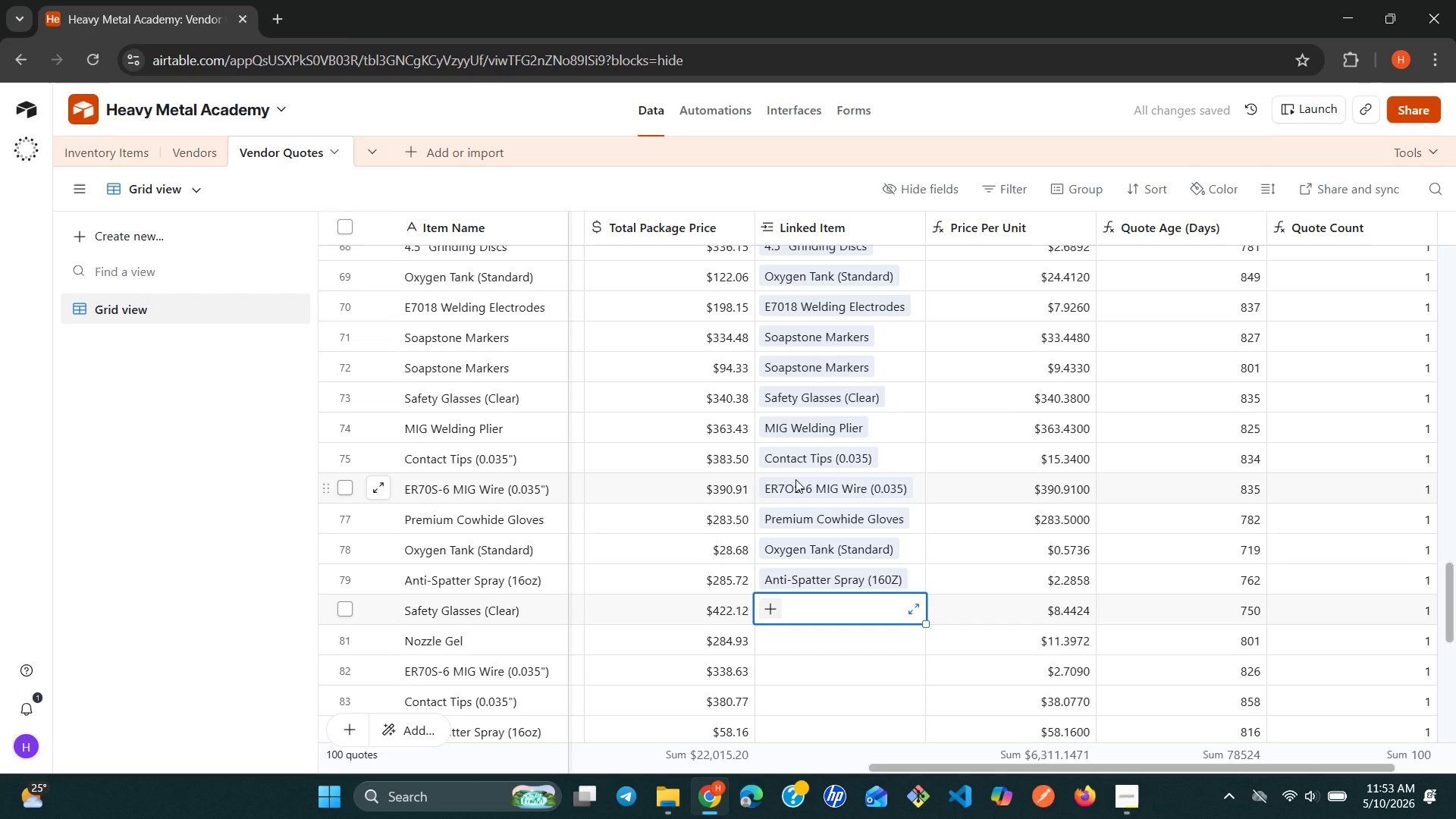 
type(sa)
 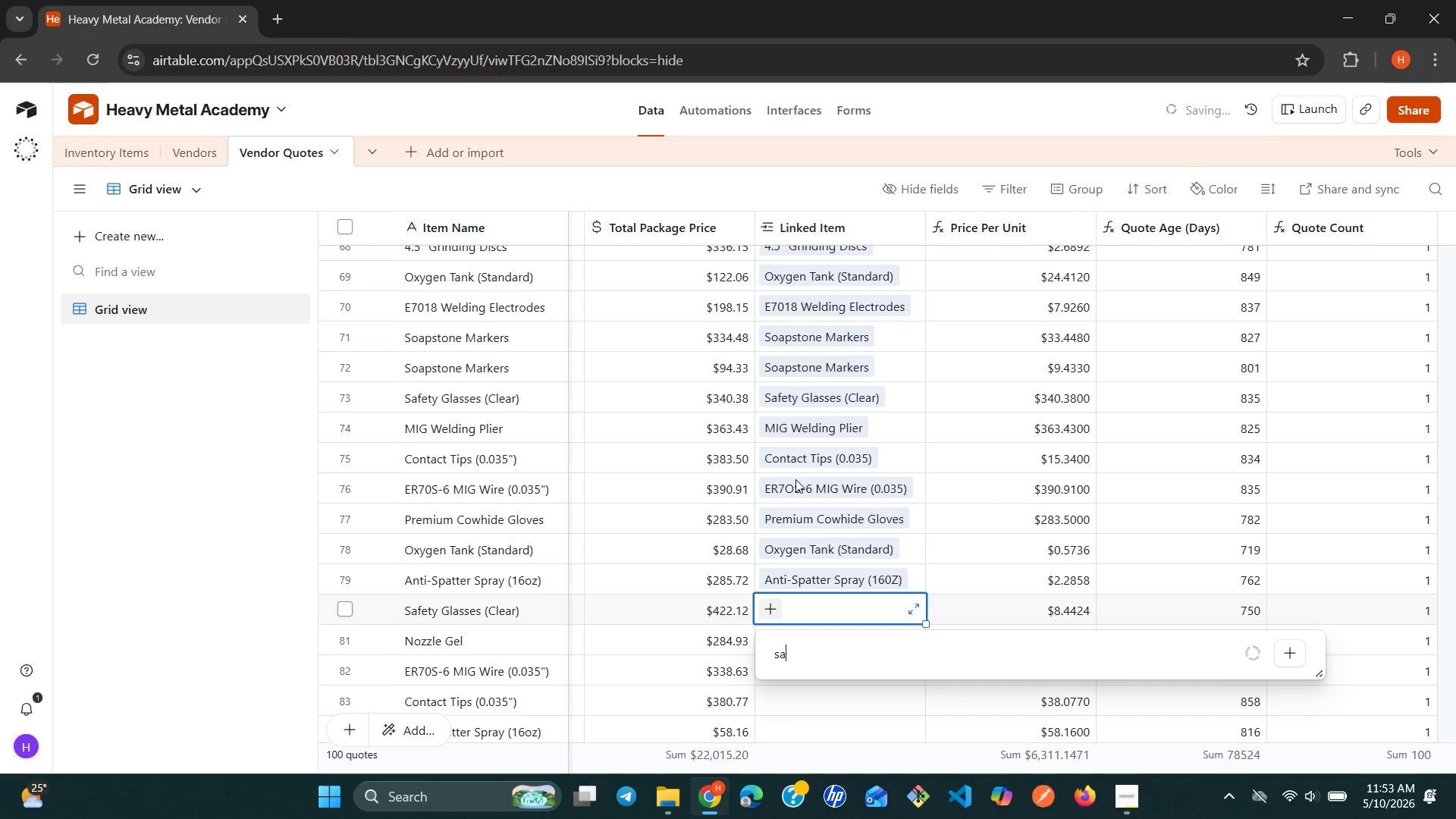 
key(ArrowDown)
 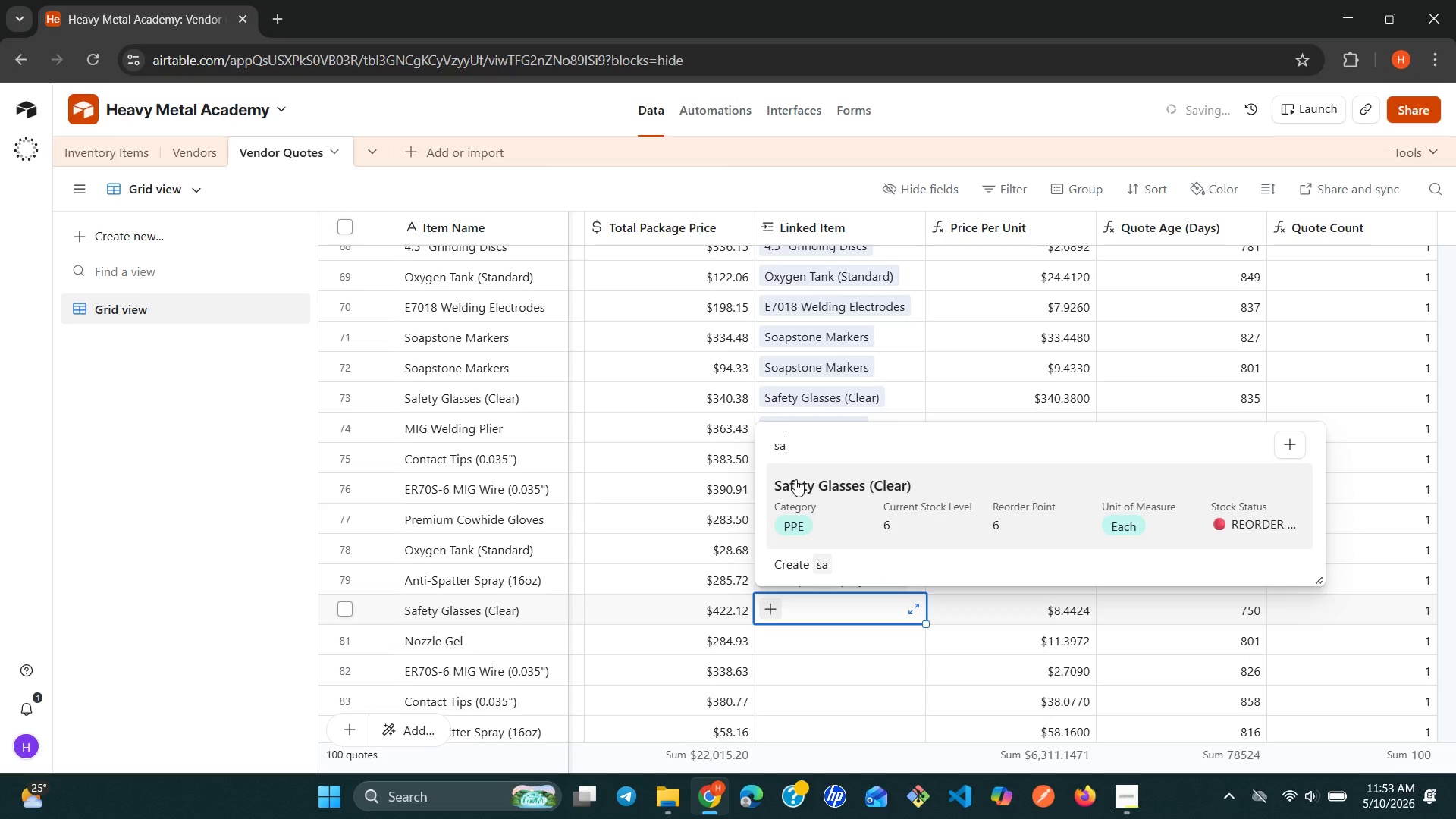 
key(Enter)
 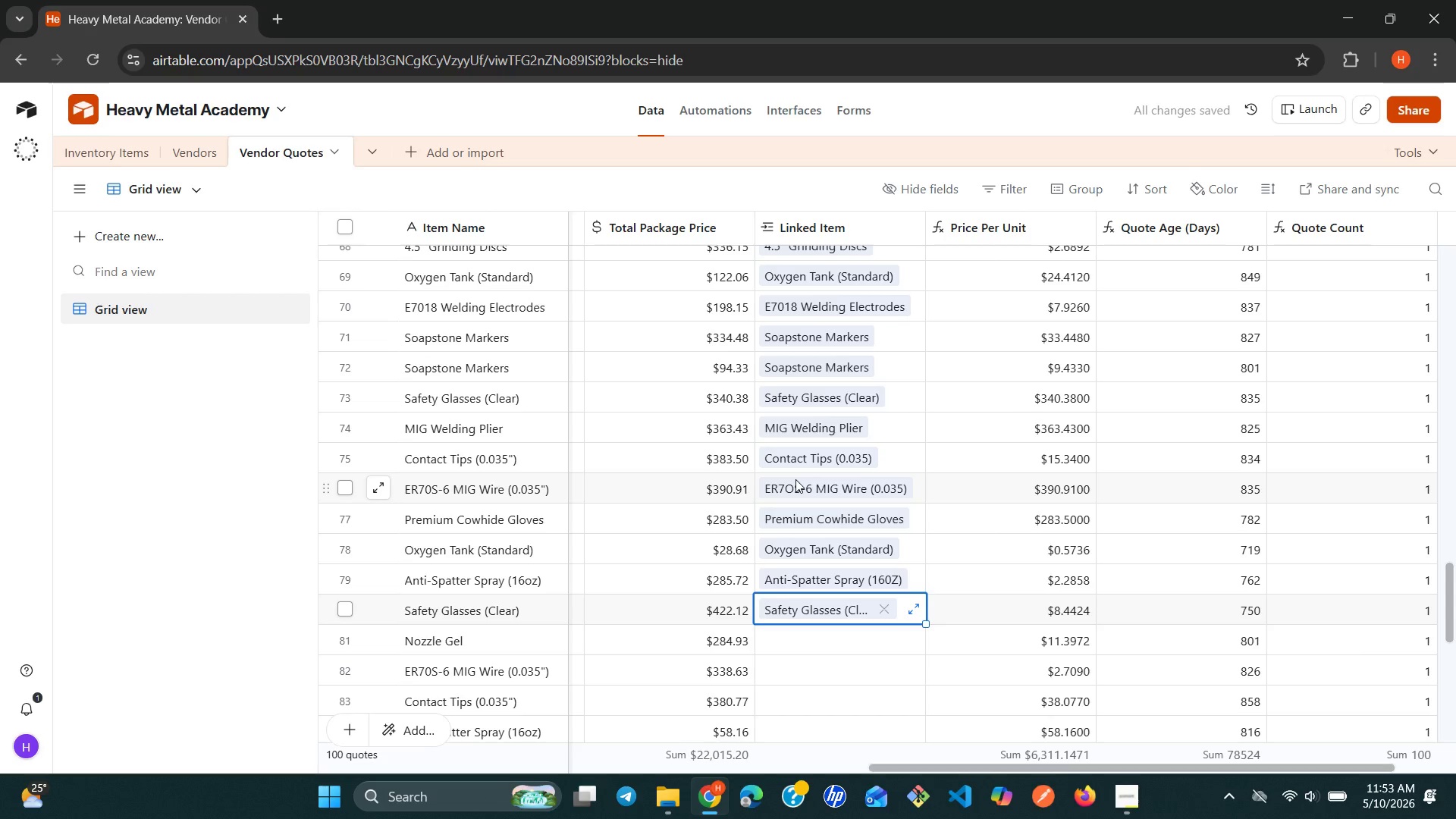 
key(ArrowDown)
 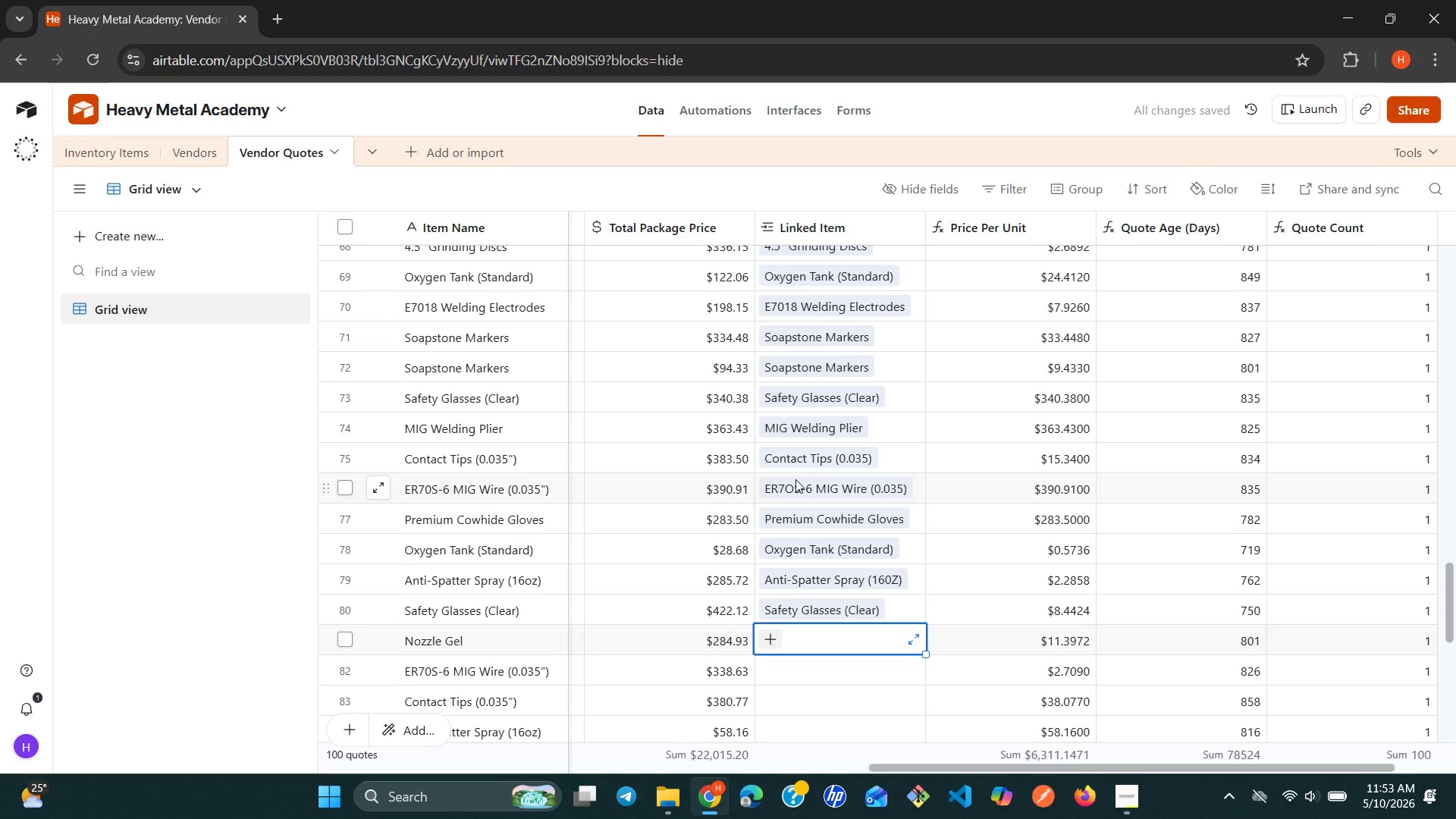 
type(nozz)
 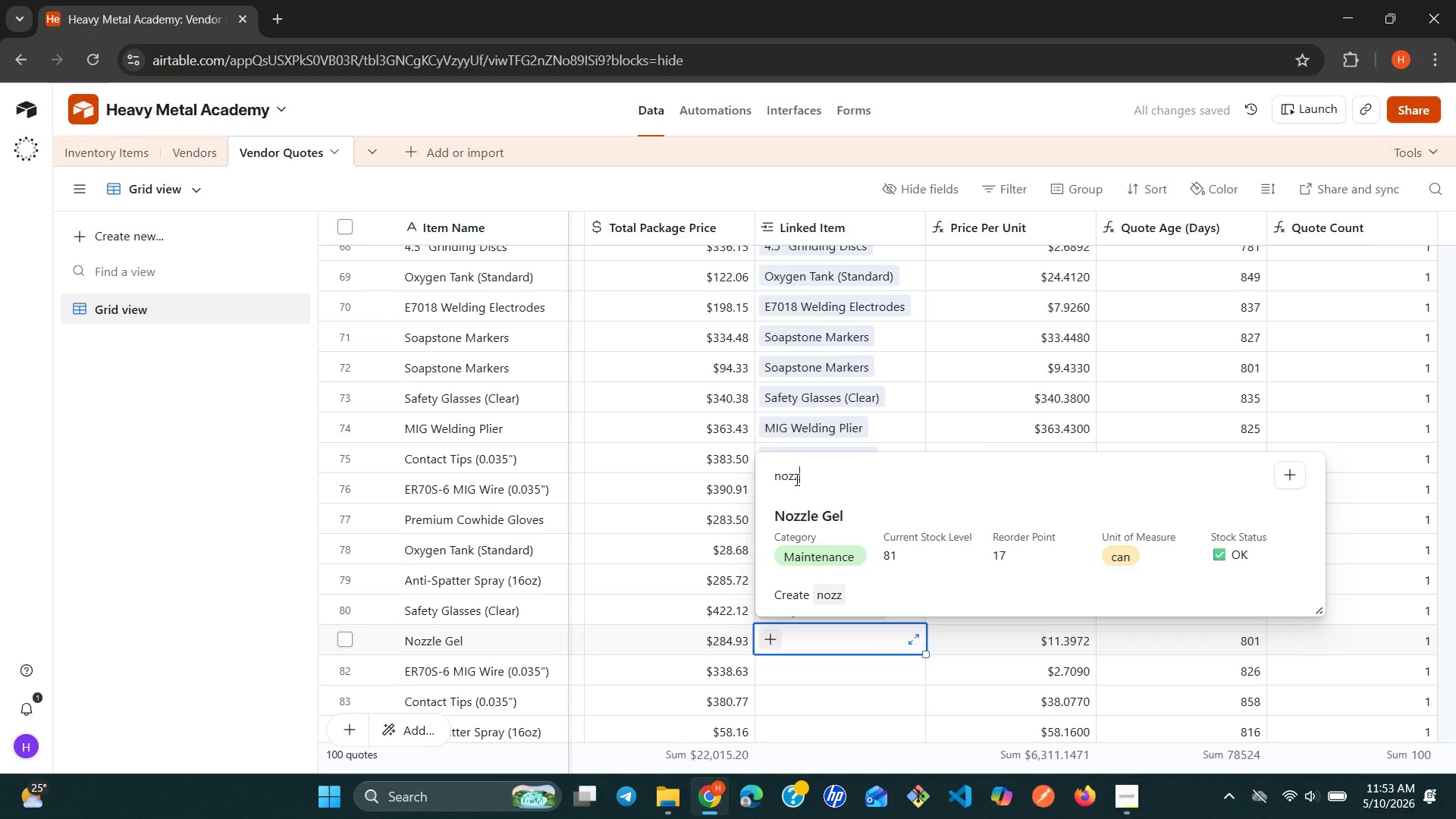 
key(ArrowDown)
 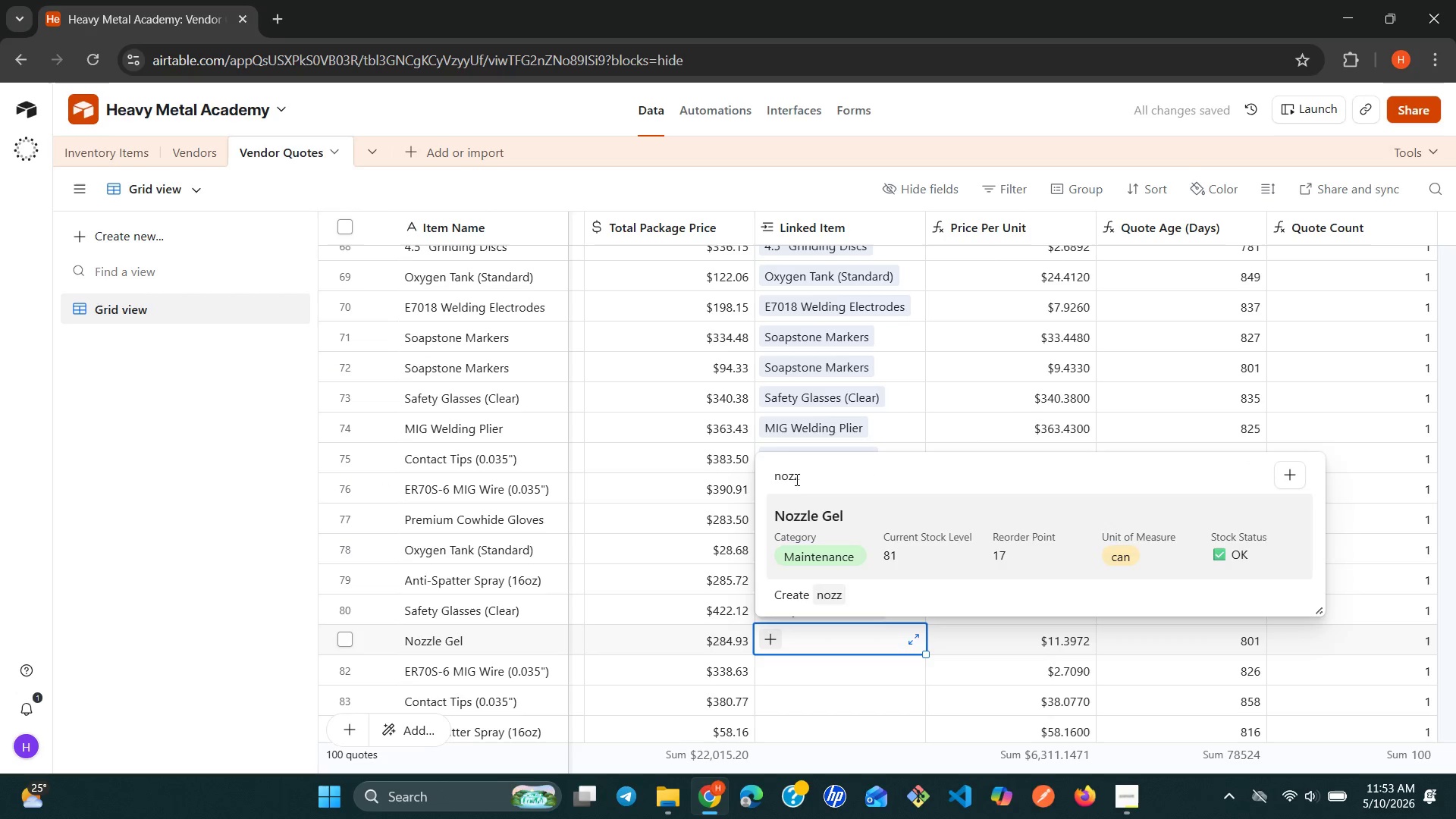 
key(Shift+ShiftRight)
 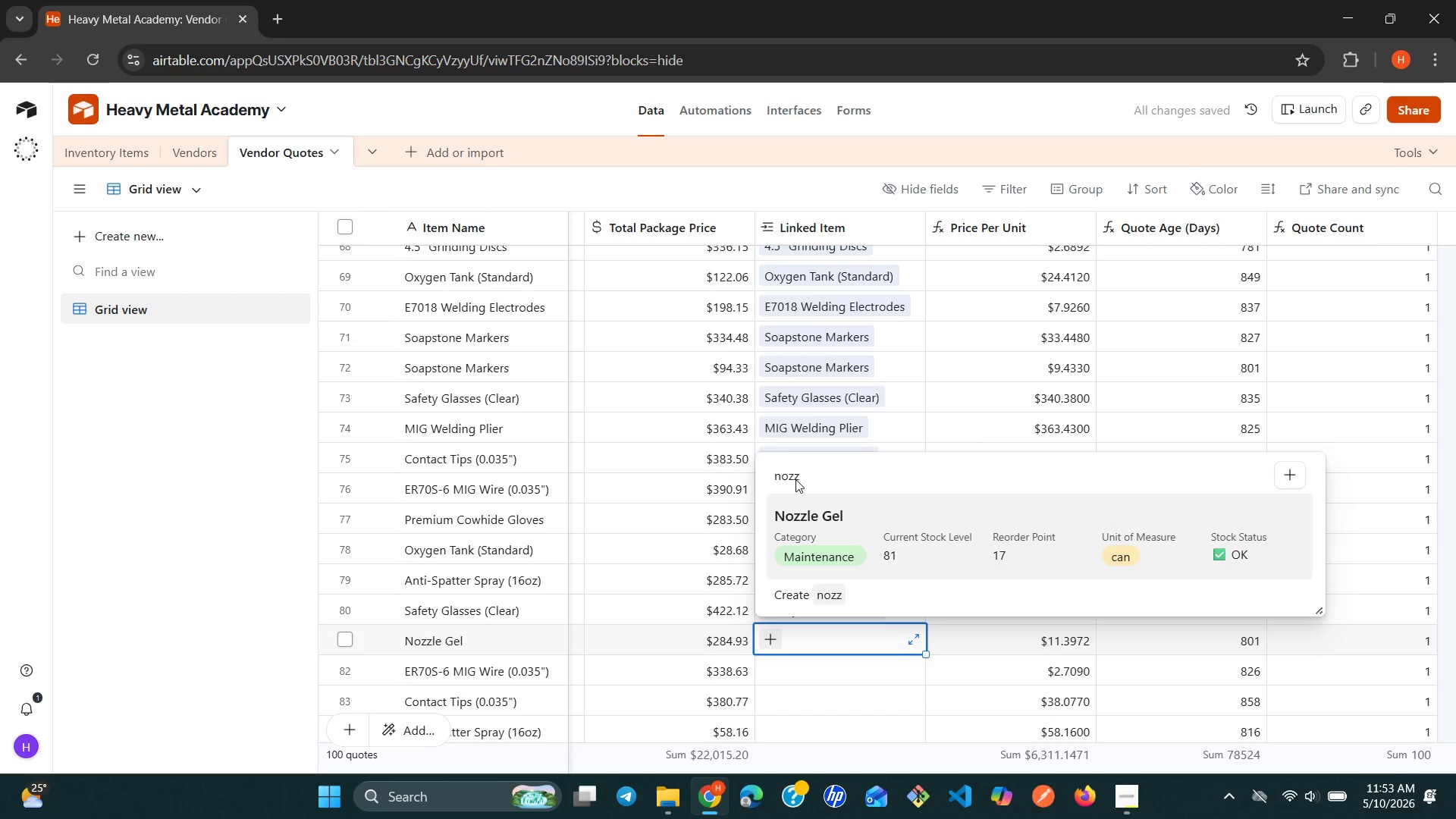 
key(Enter)
 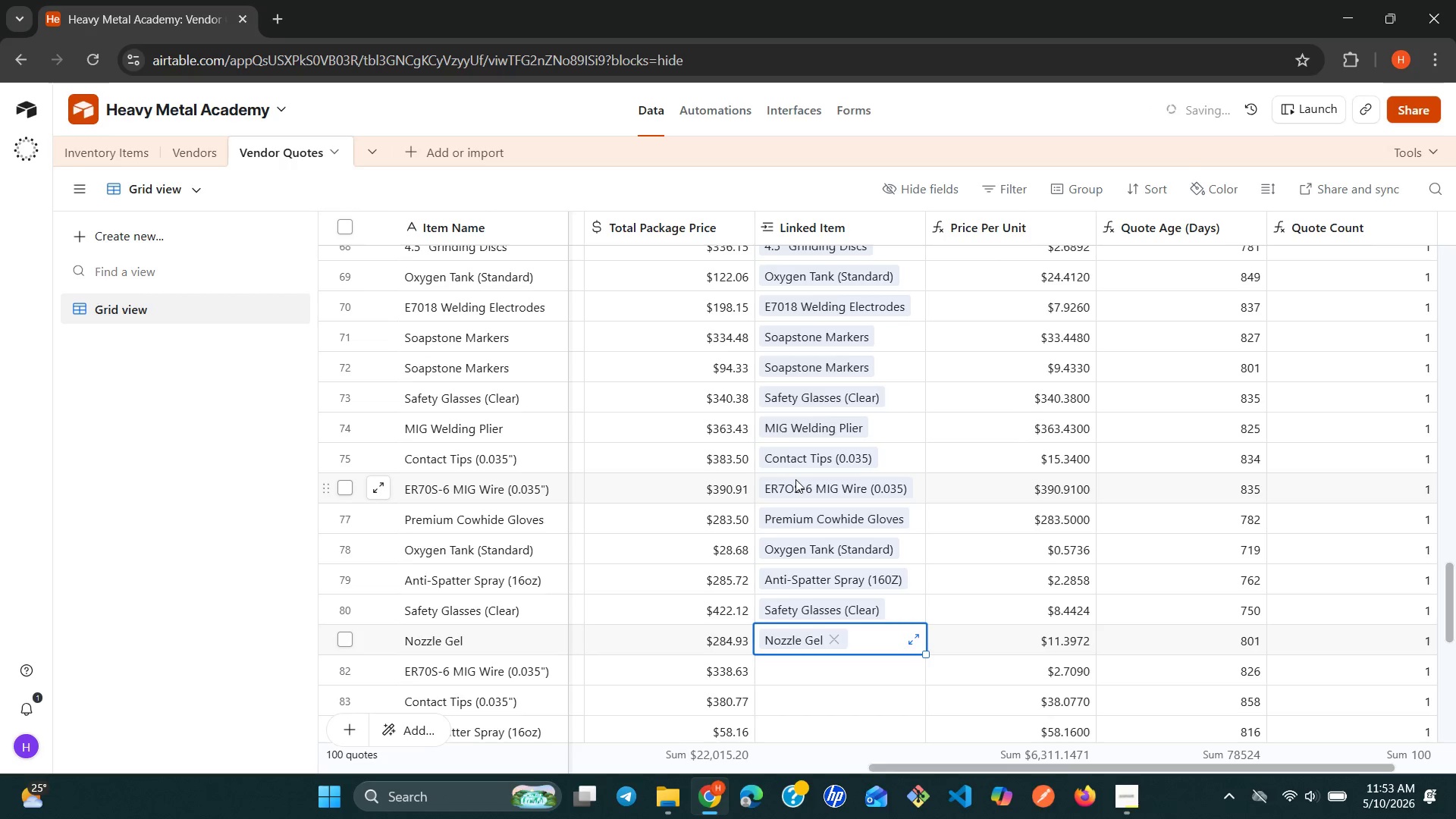 
key(ArrowDown)
 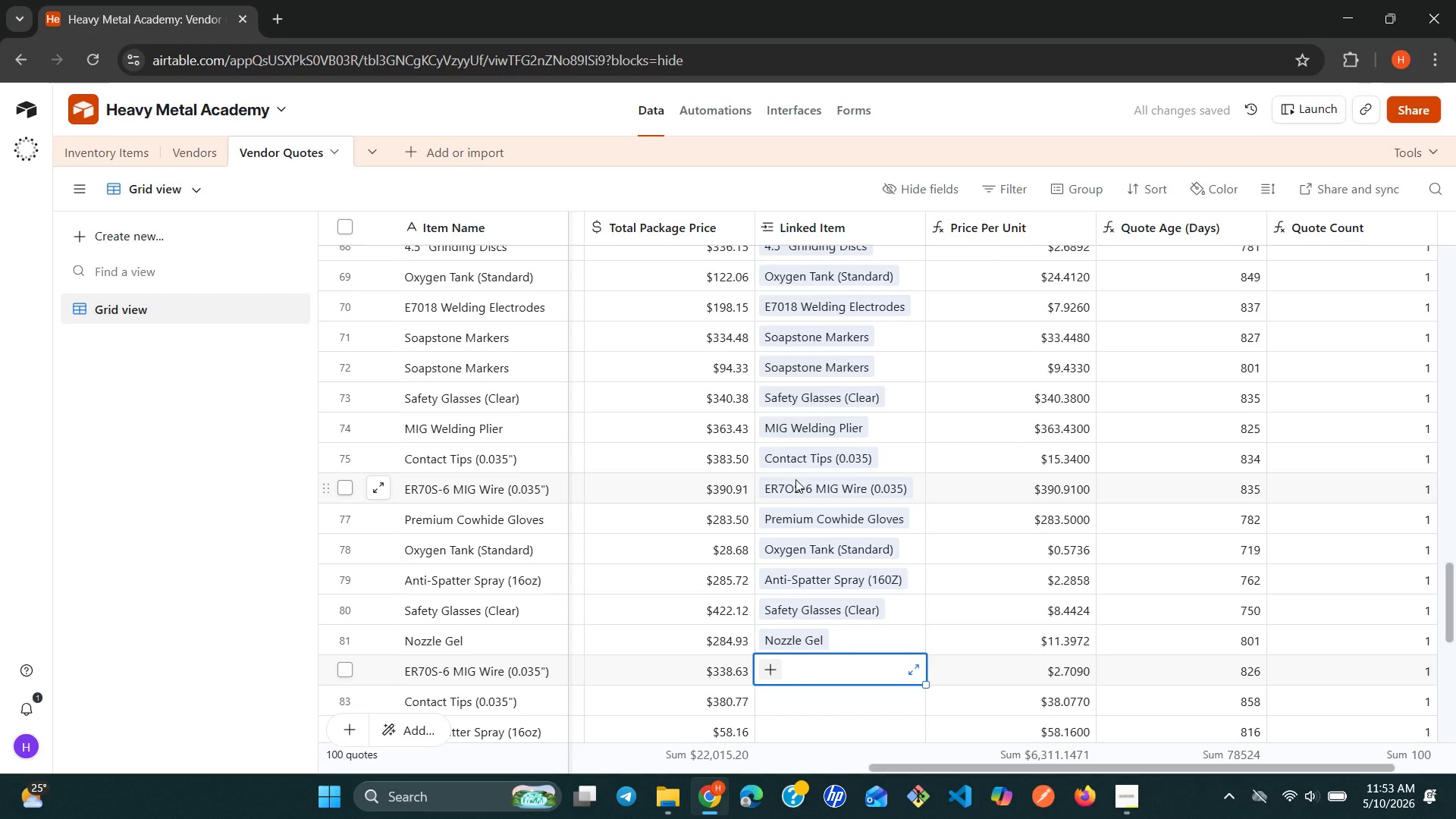 
key(E)
 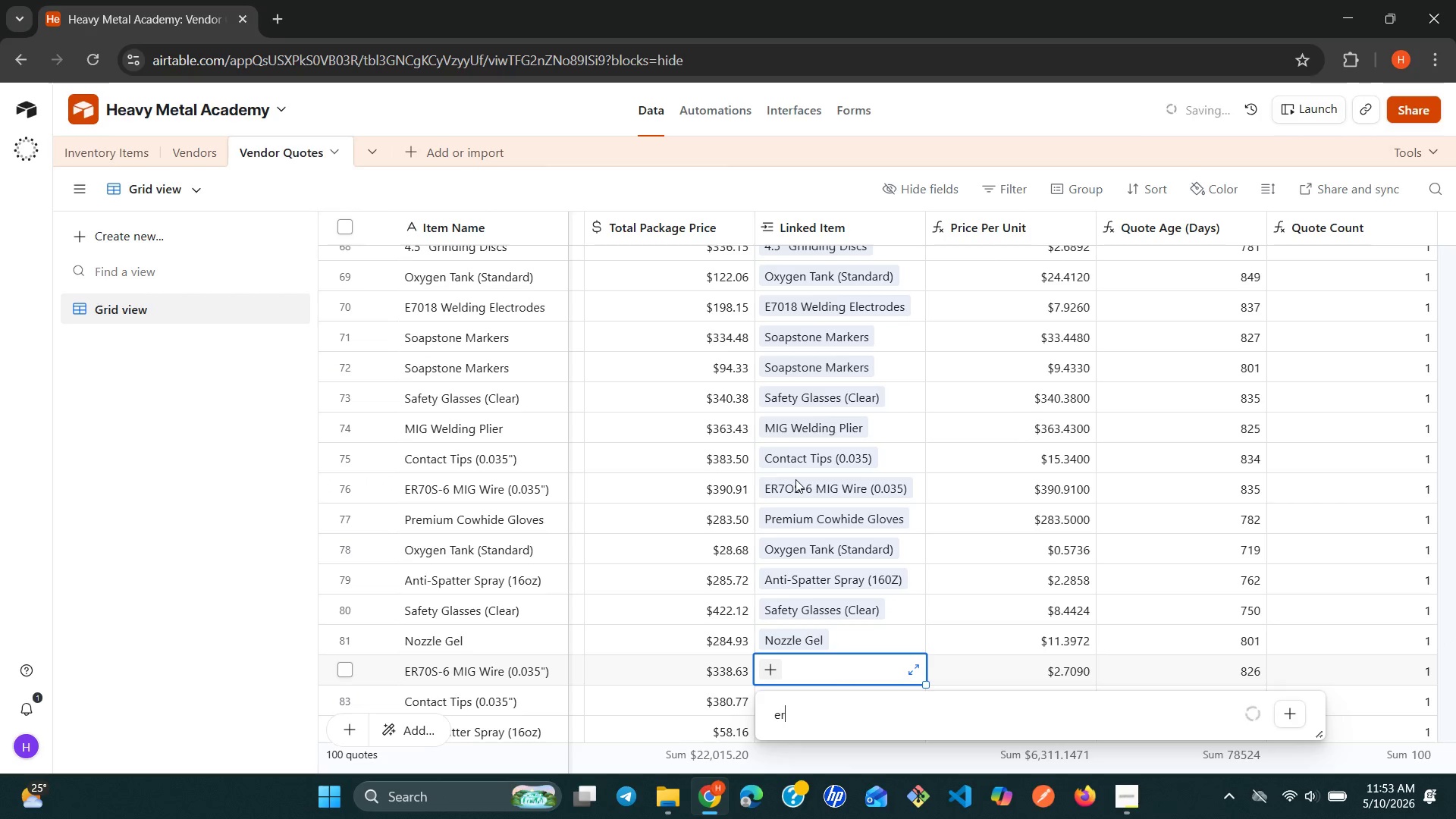 
key(ArrowDown)
 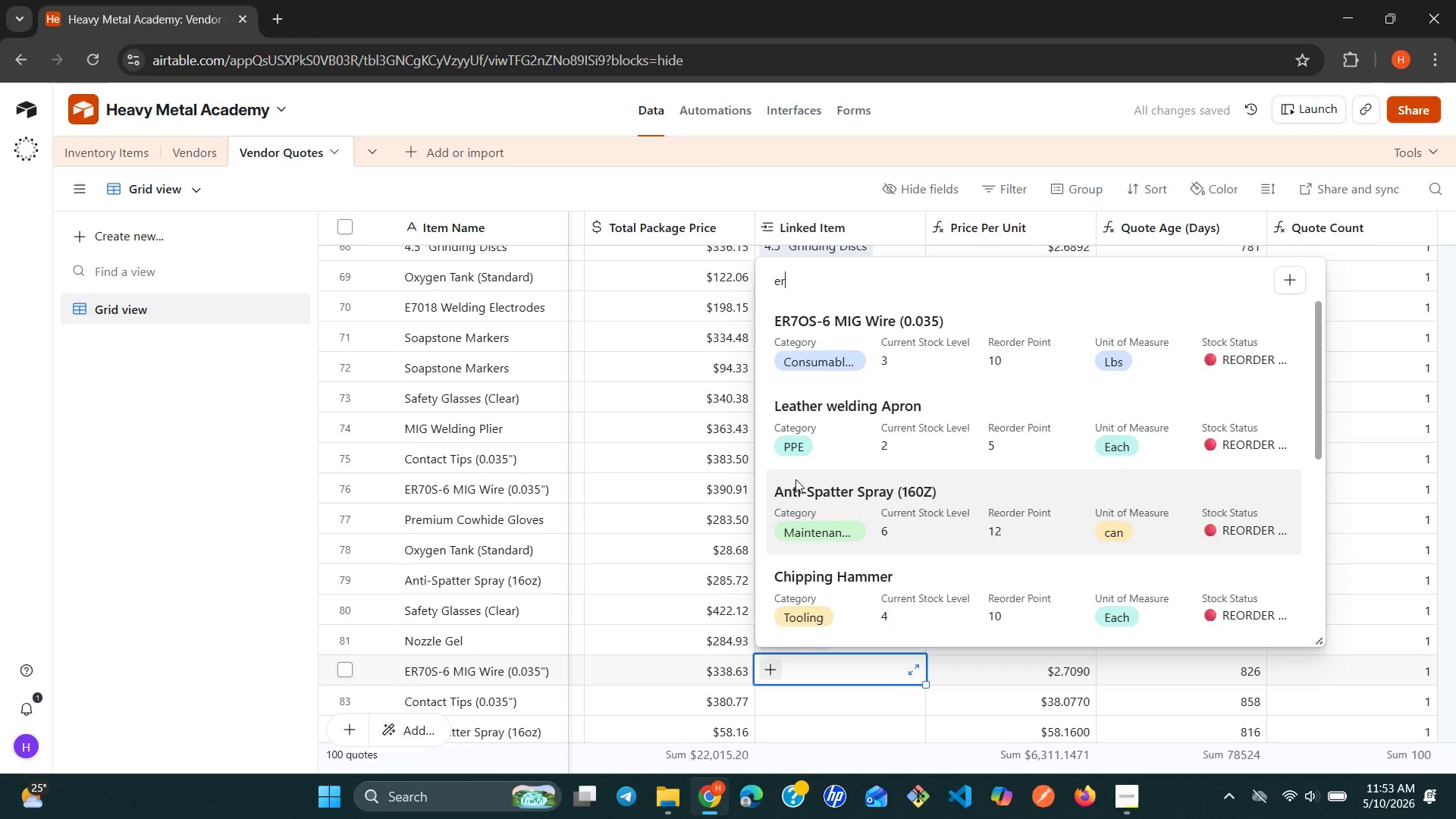 
key(Enter)
 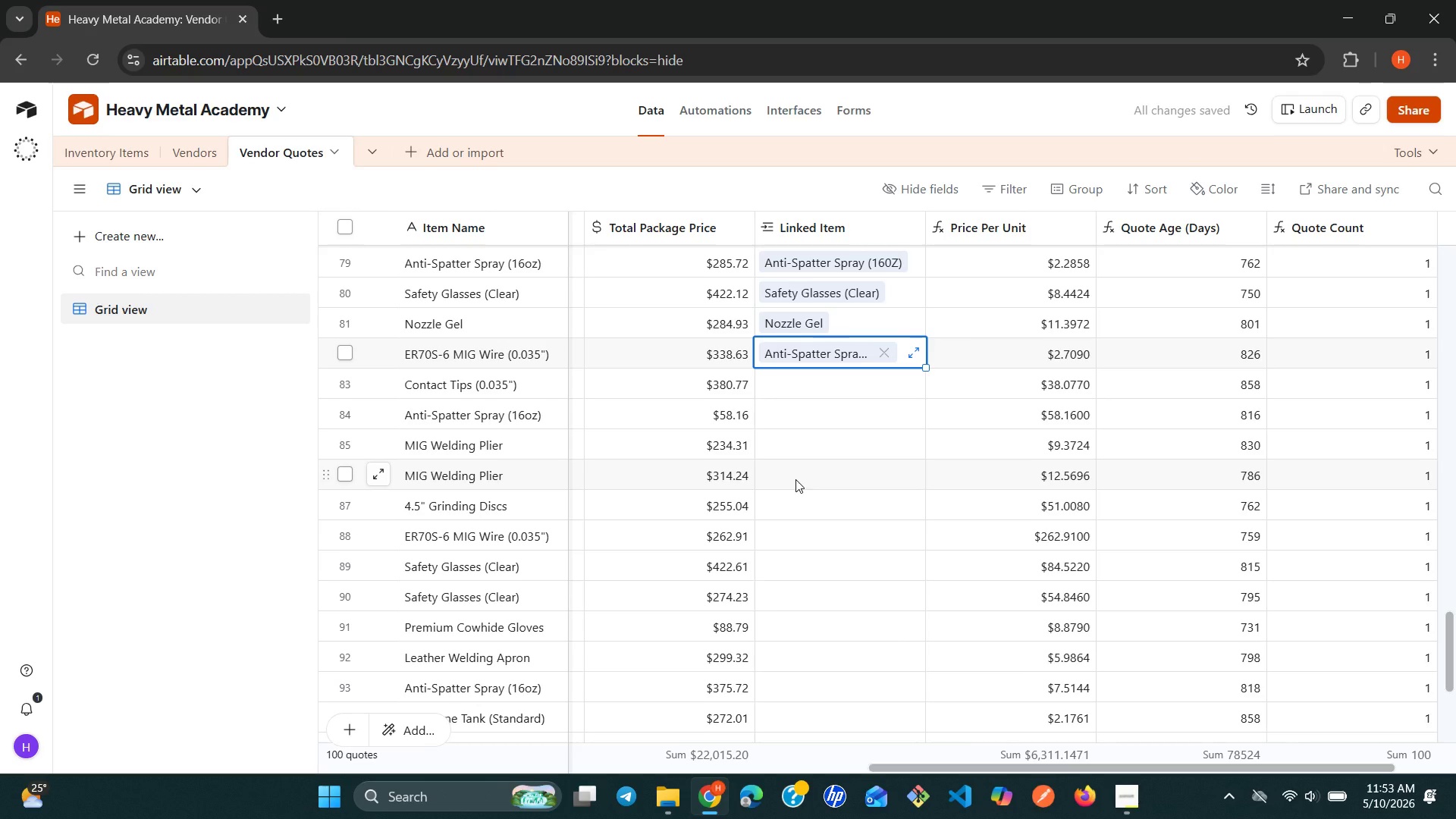 
key(ArrowDown)
 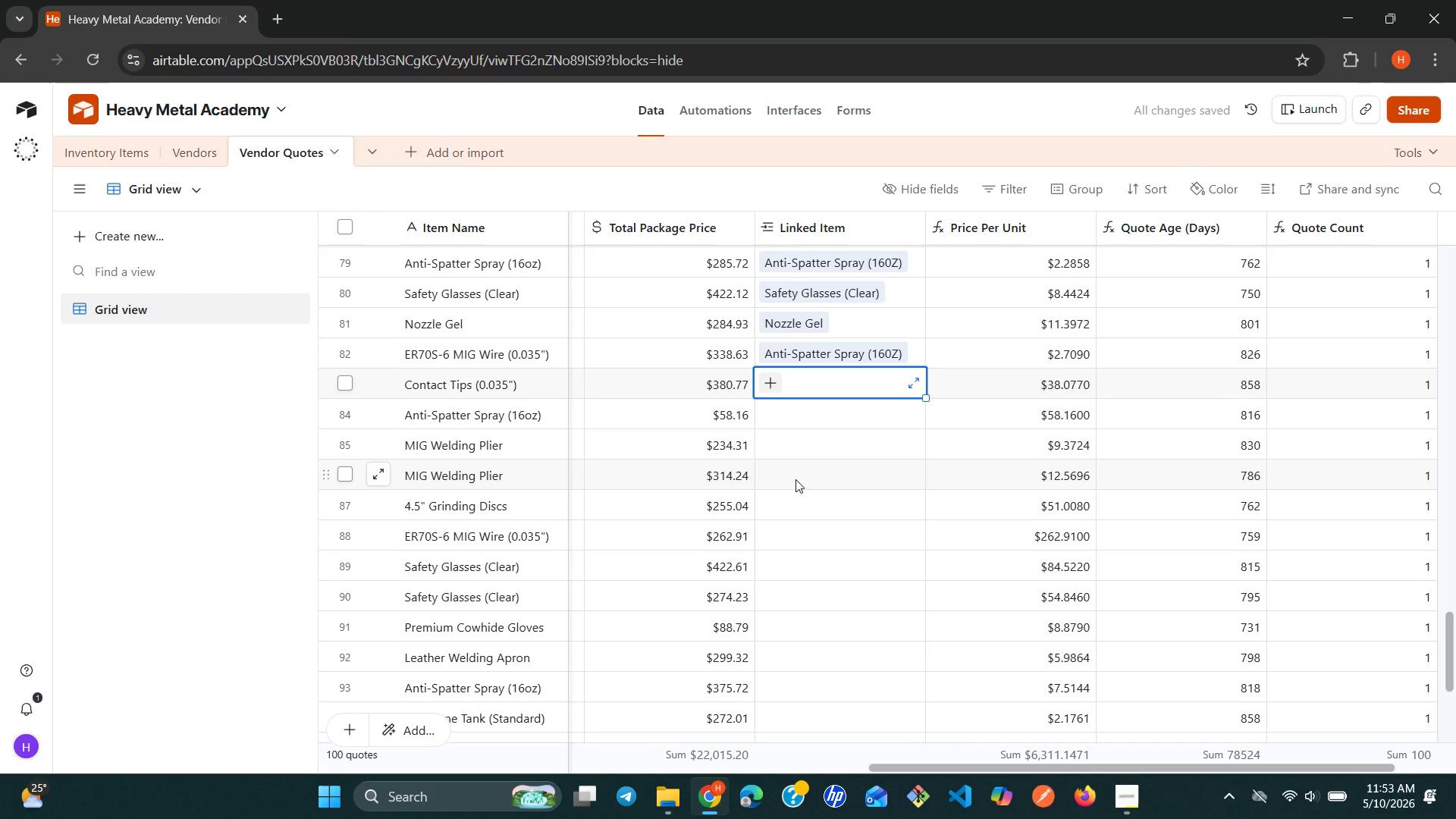 
type(co)
 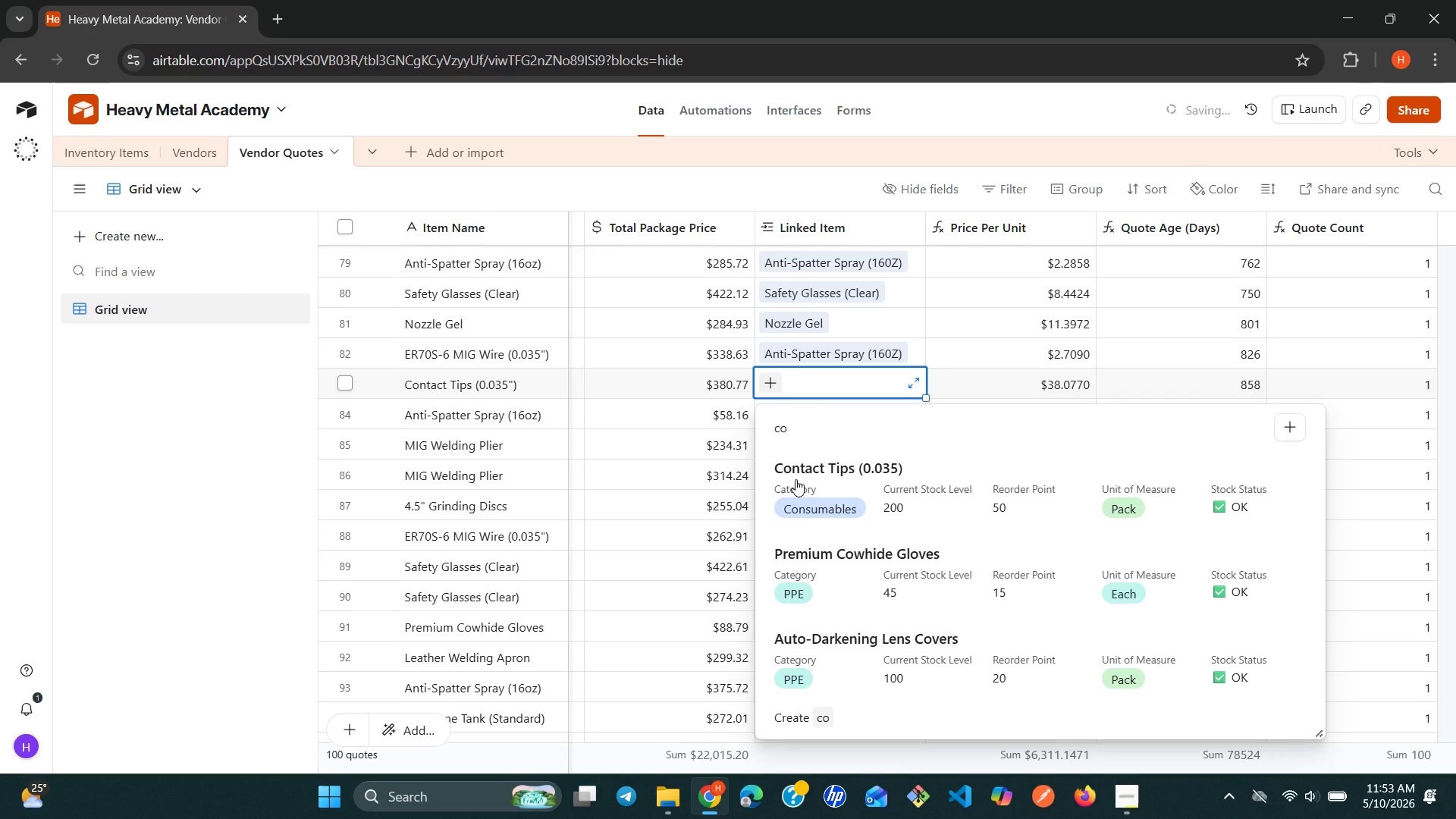 
key(ArrowDown)
 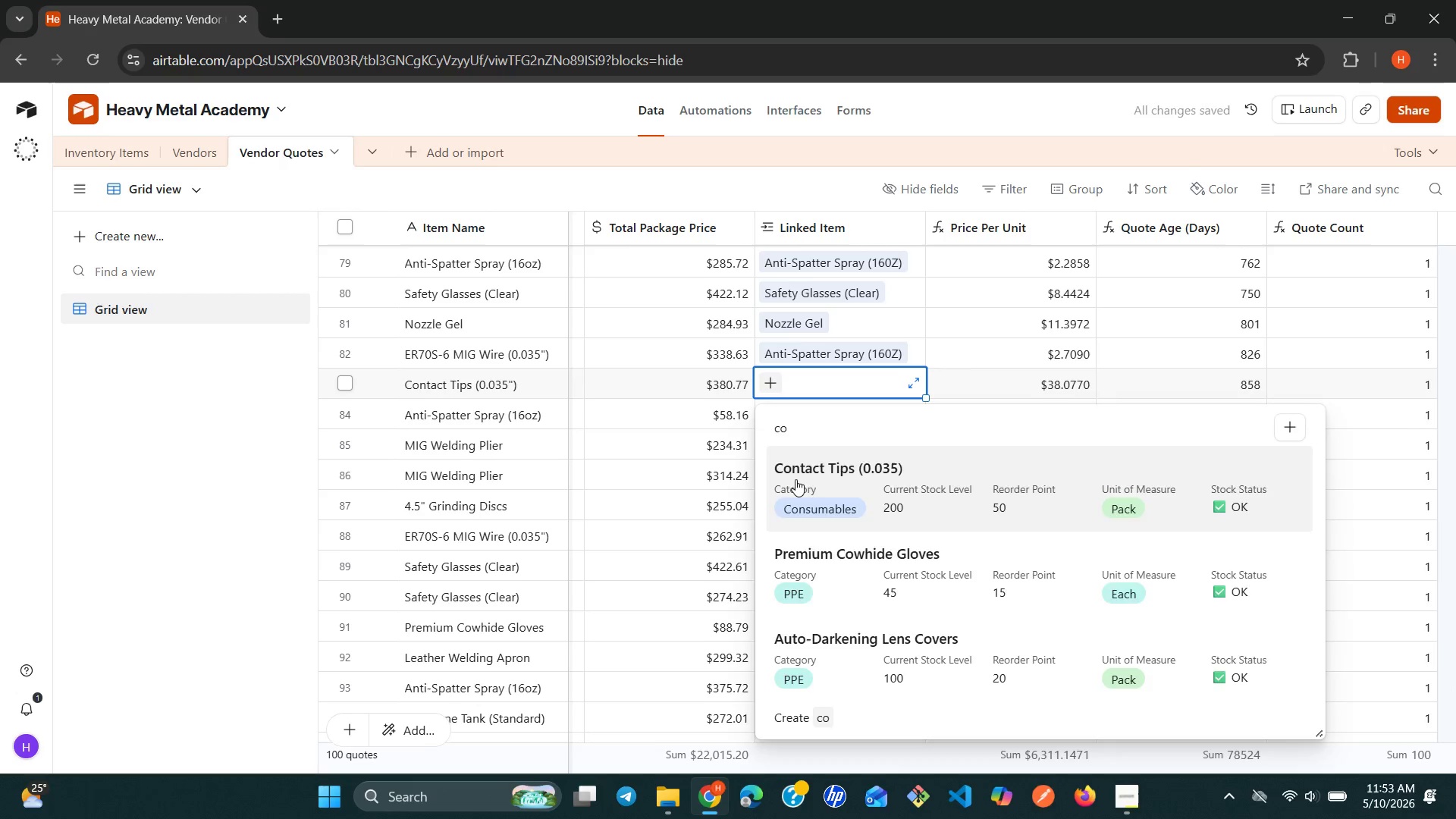 
key(Enter)
 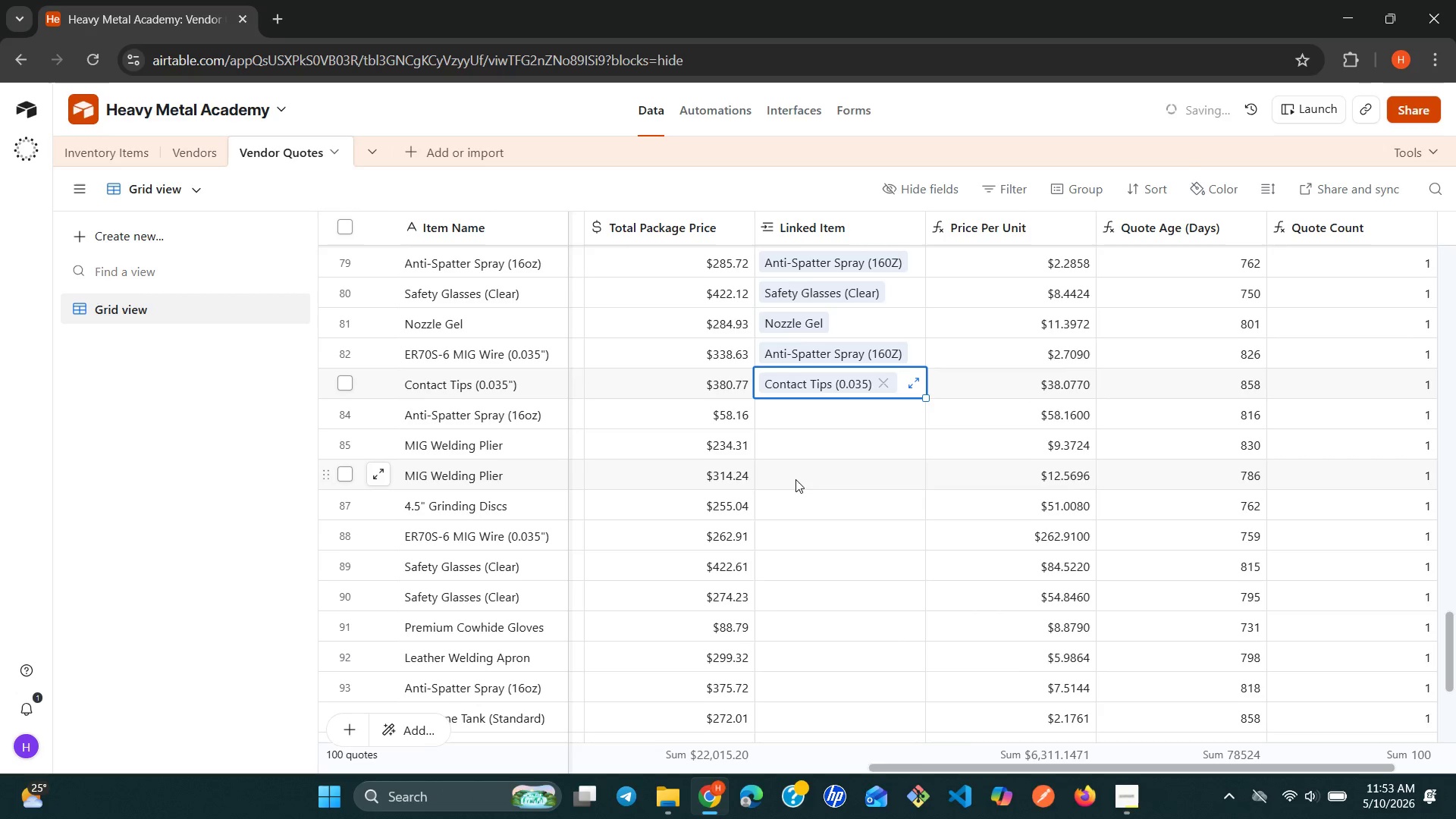 
type(an)
 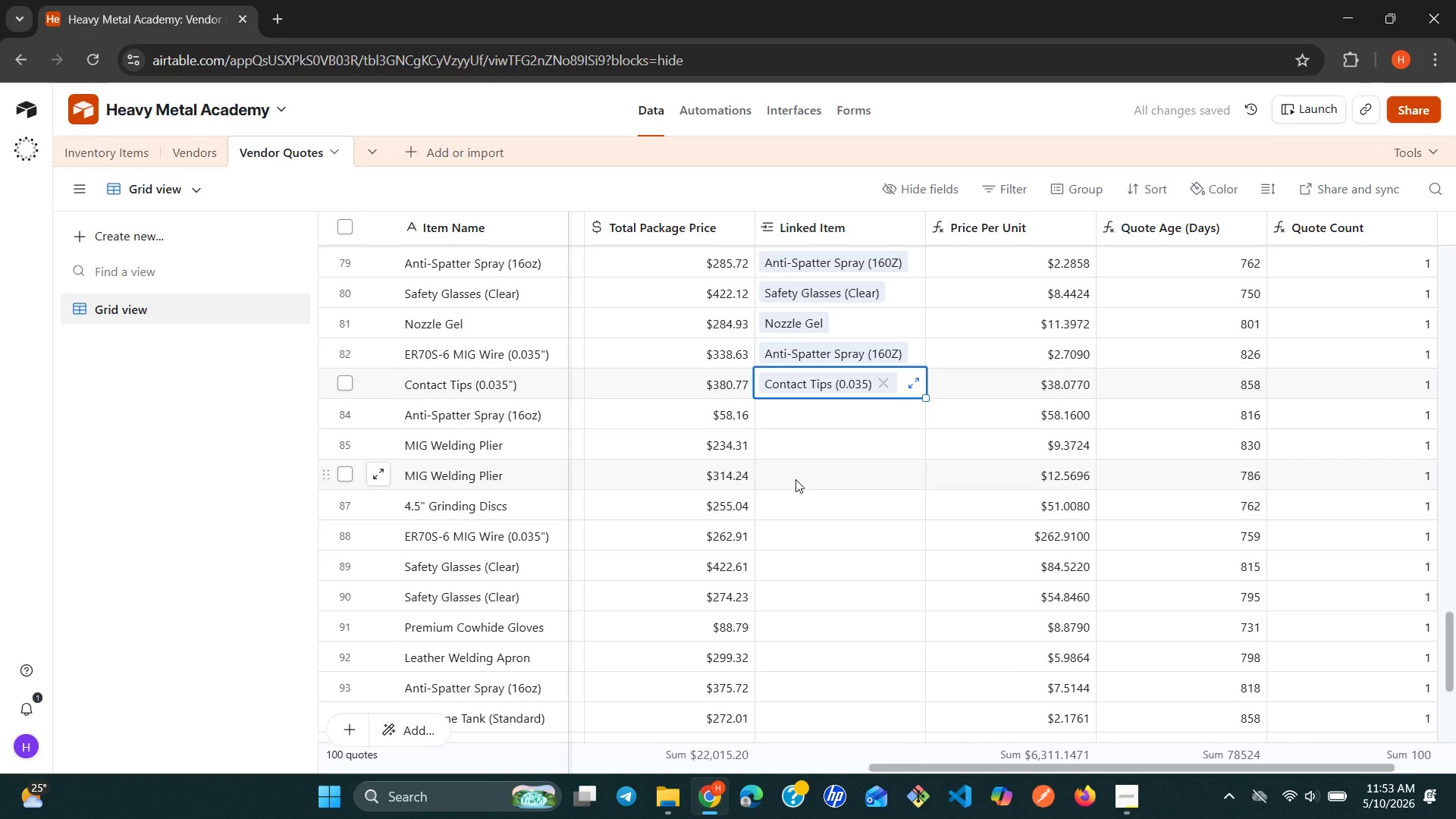 
key(ArrowDown)
 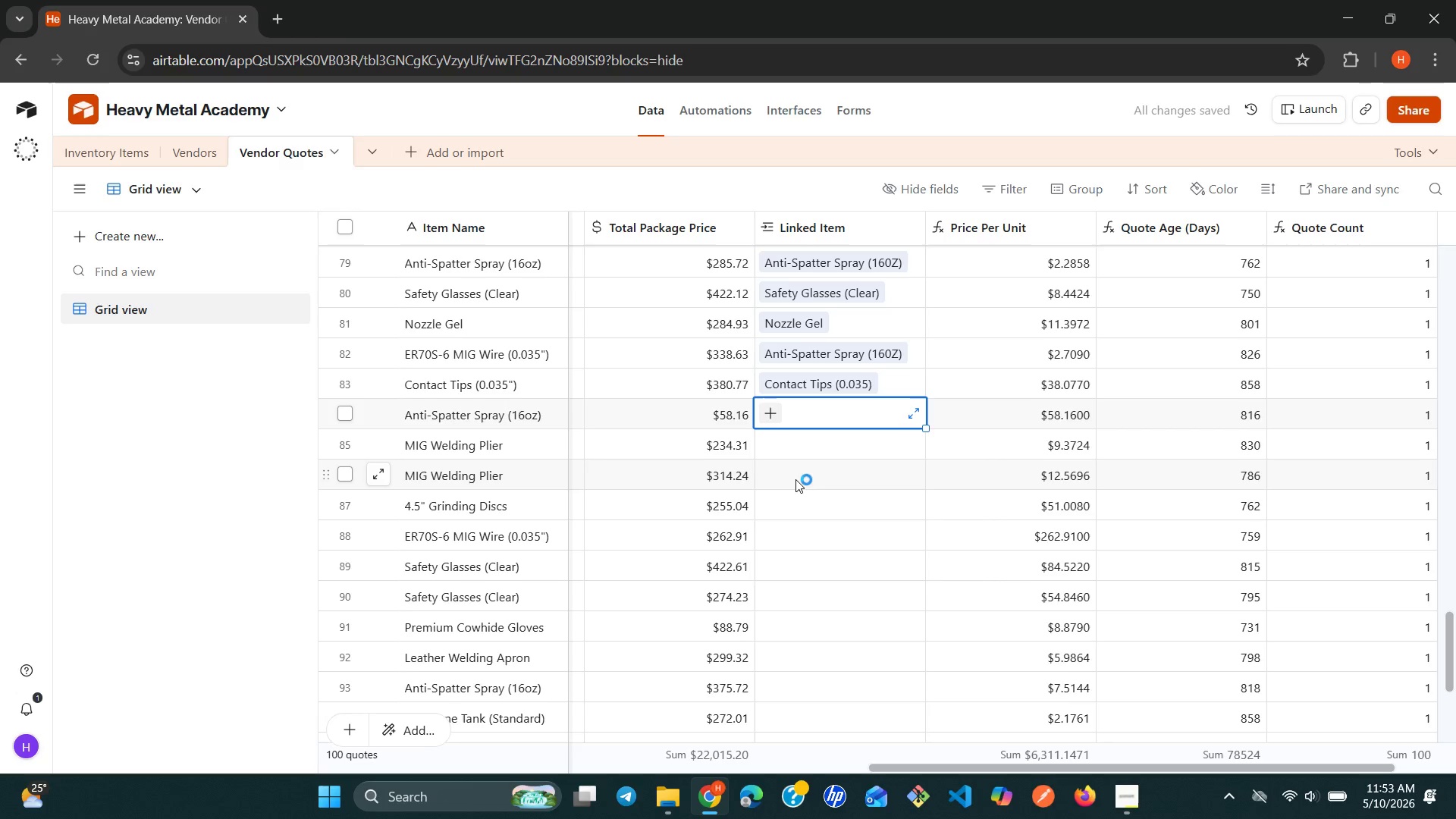 
type(an)
 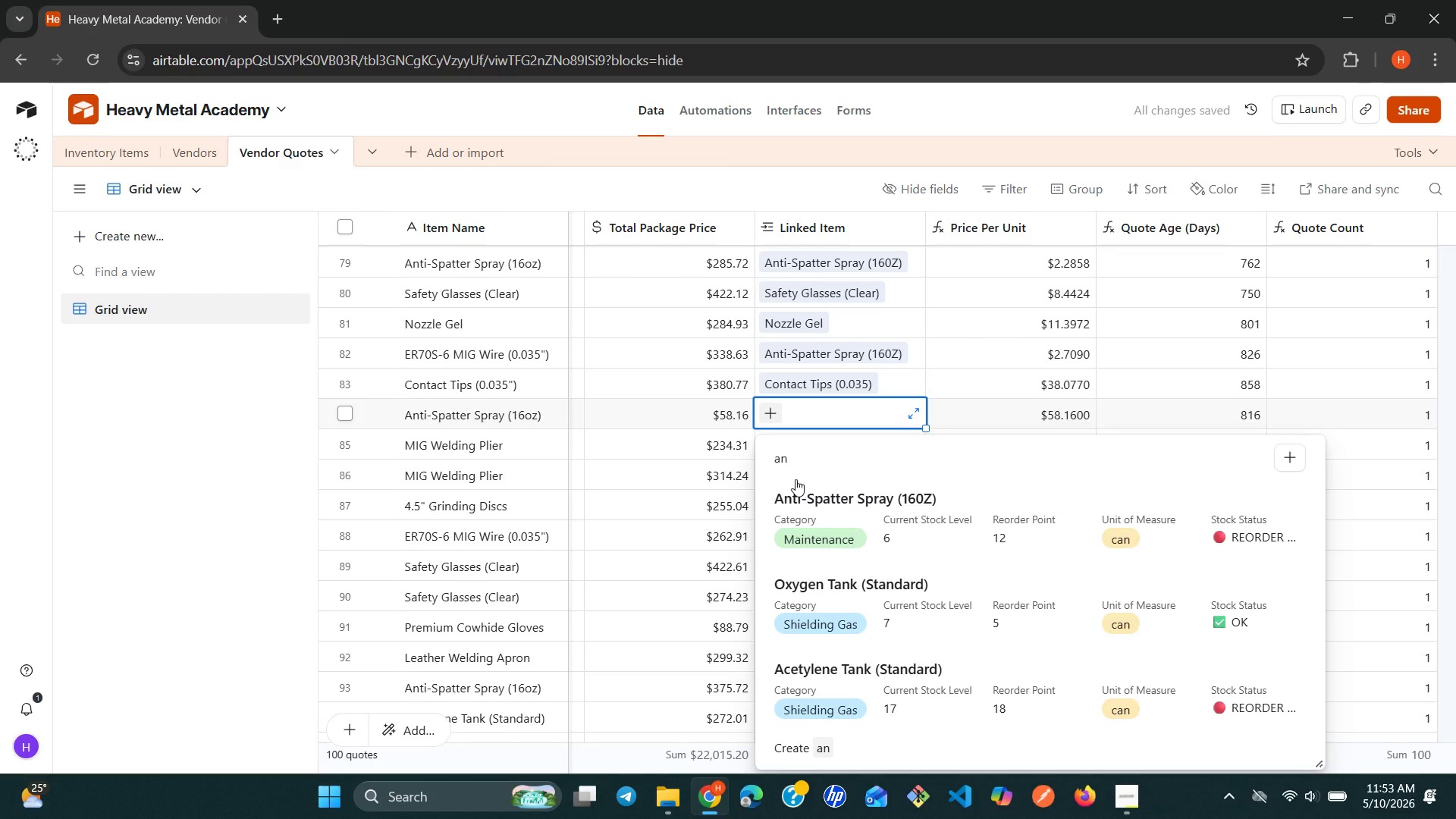 
key(ArrowDown)
 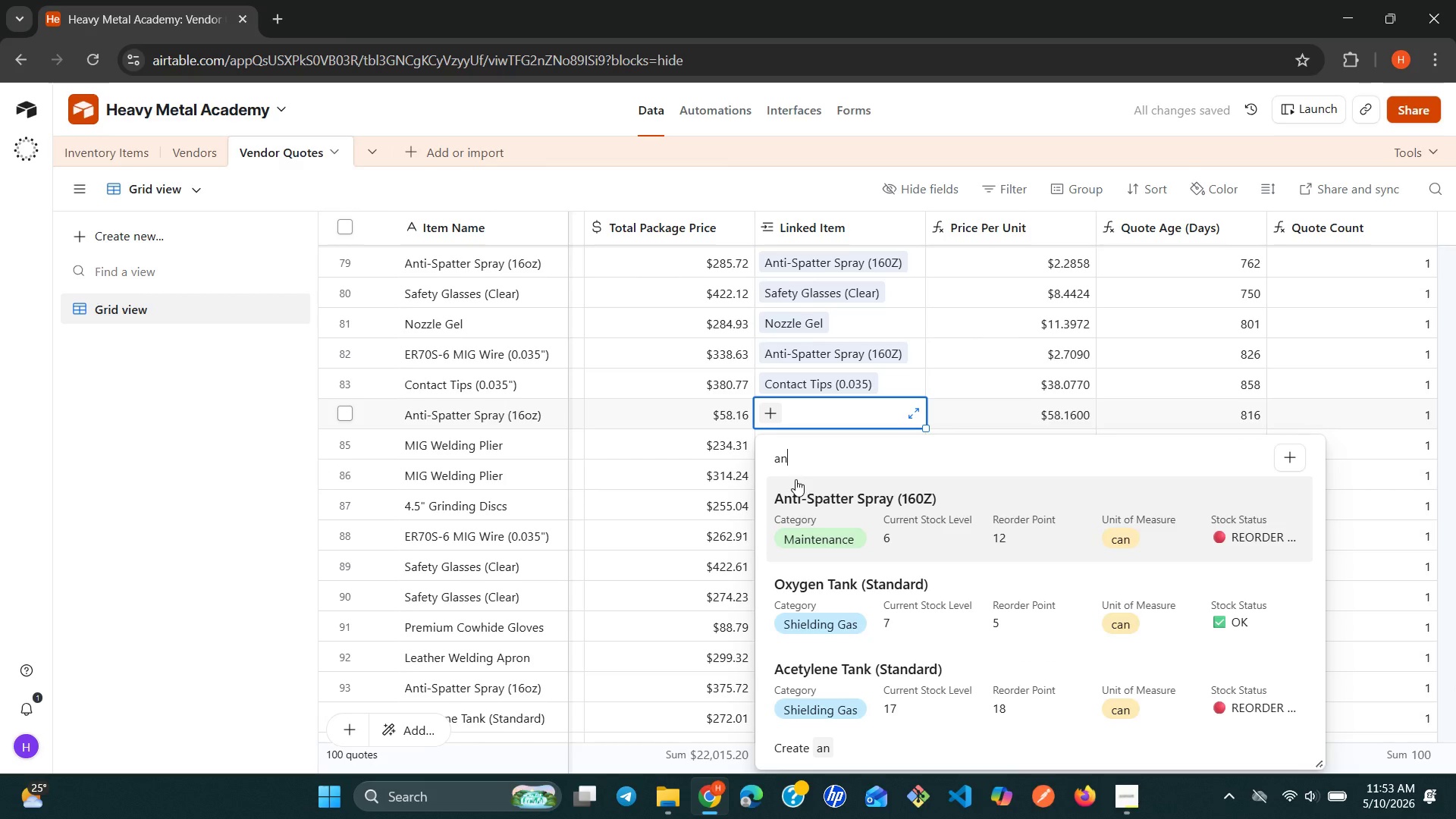 
key(Enter)
 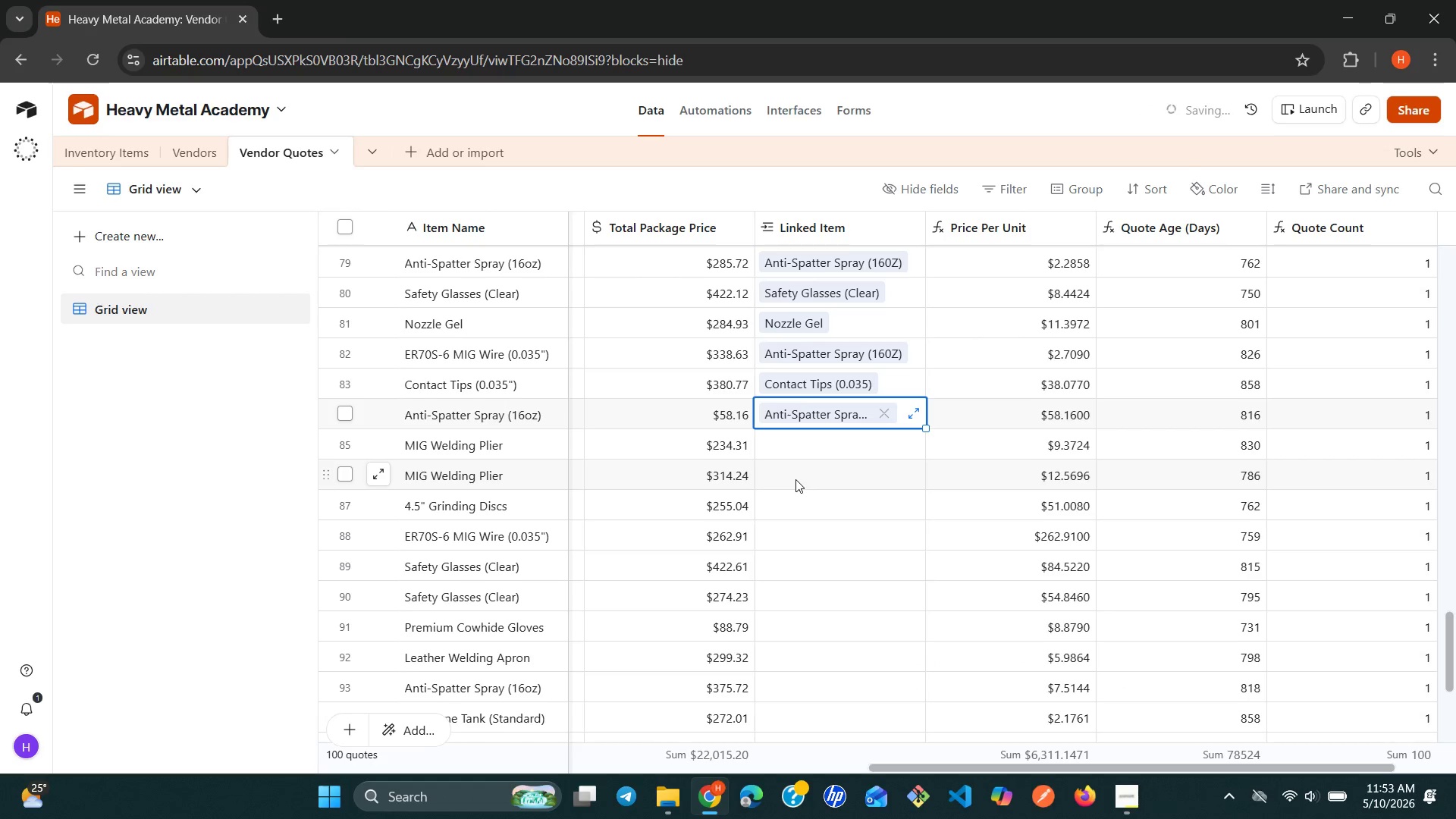 
key(ArrowDown)
 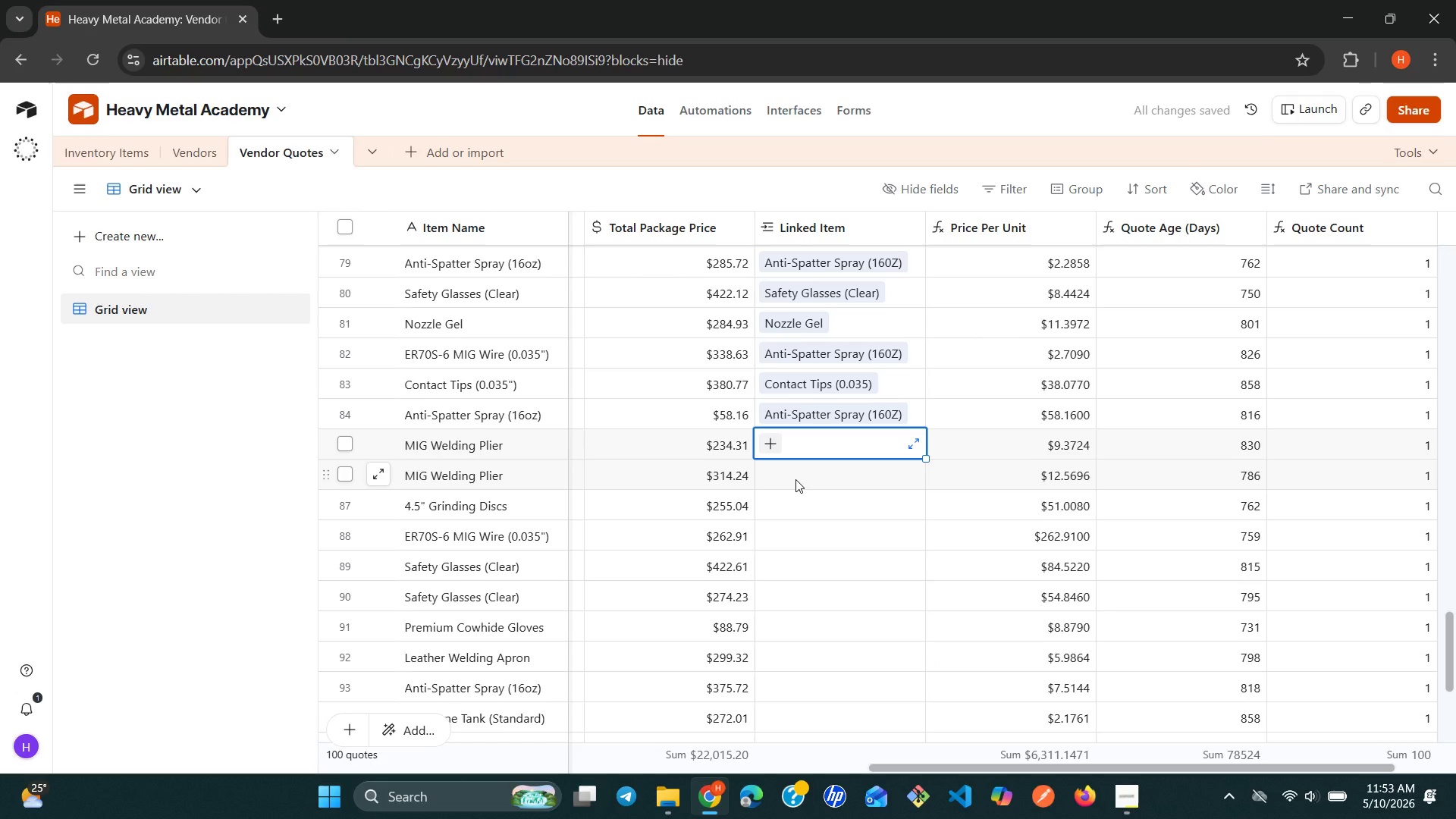 
key(ArrowUp)
 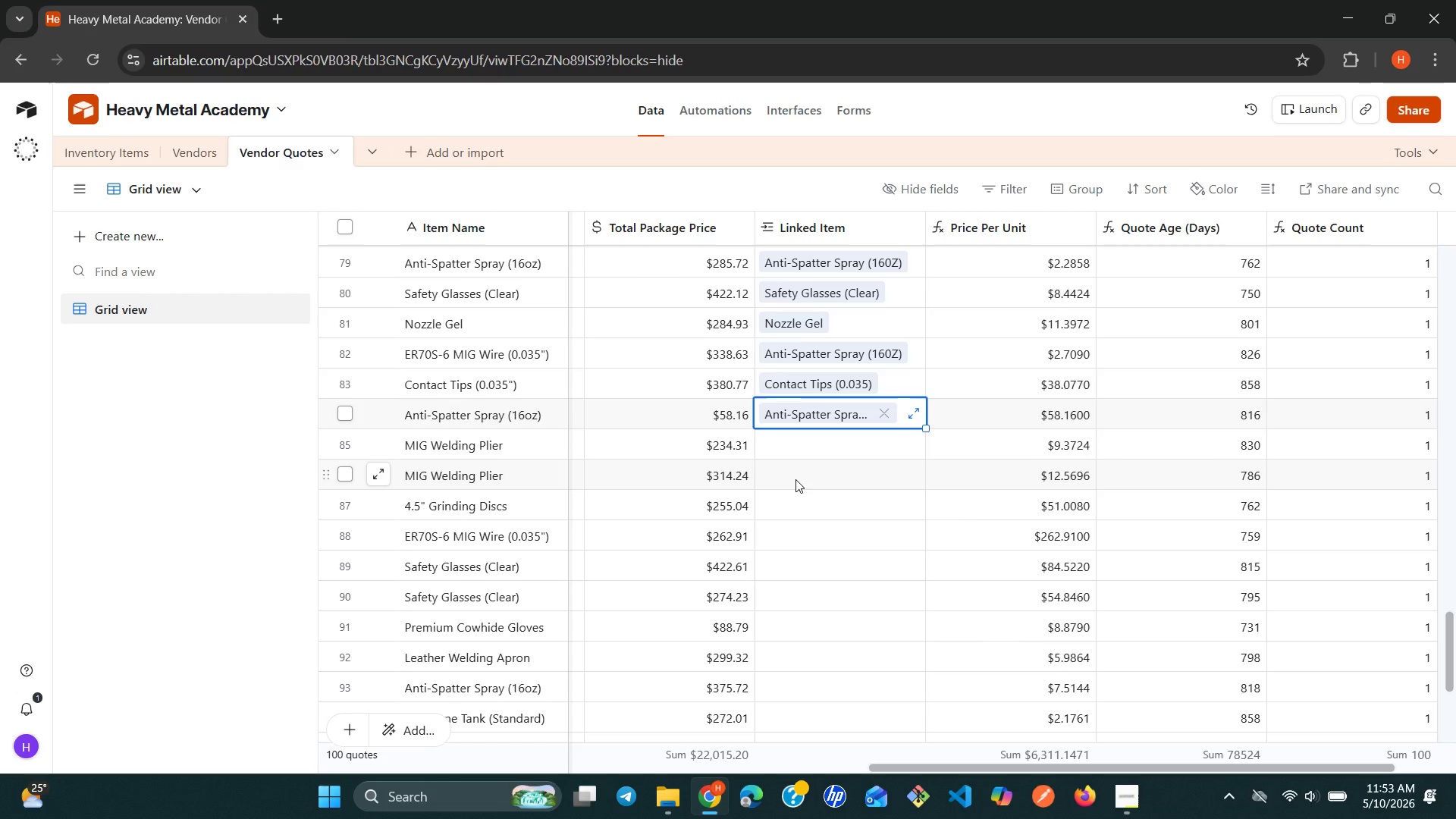 
key(ArrowUp)
 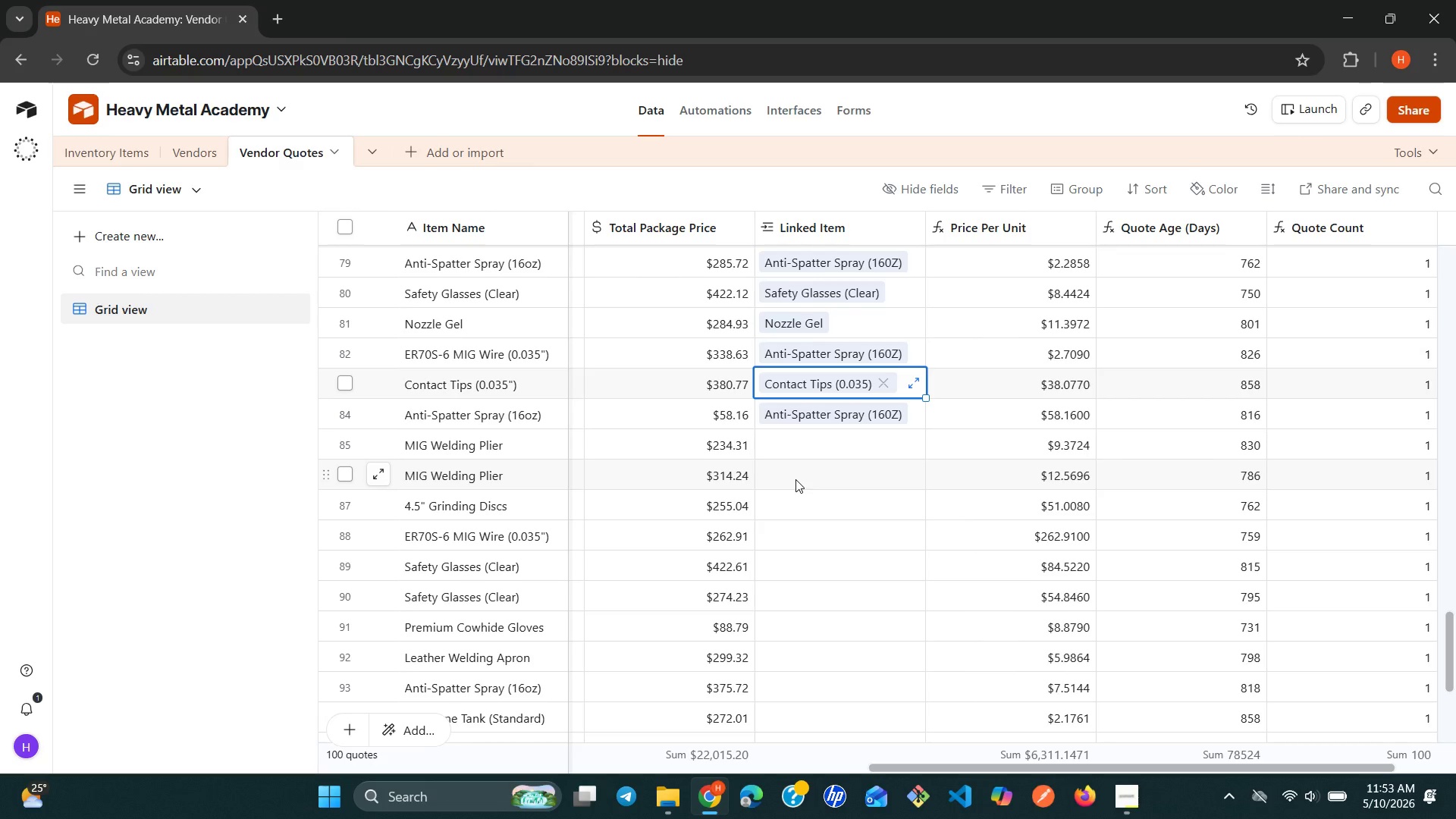 
key(ArrowUp)
 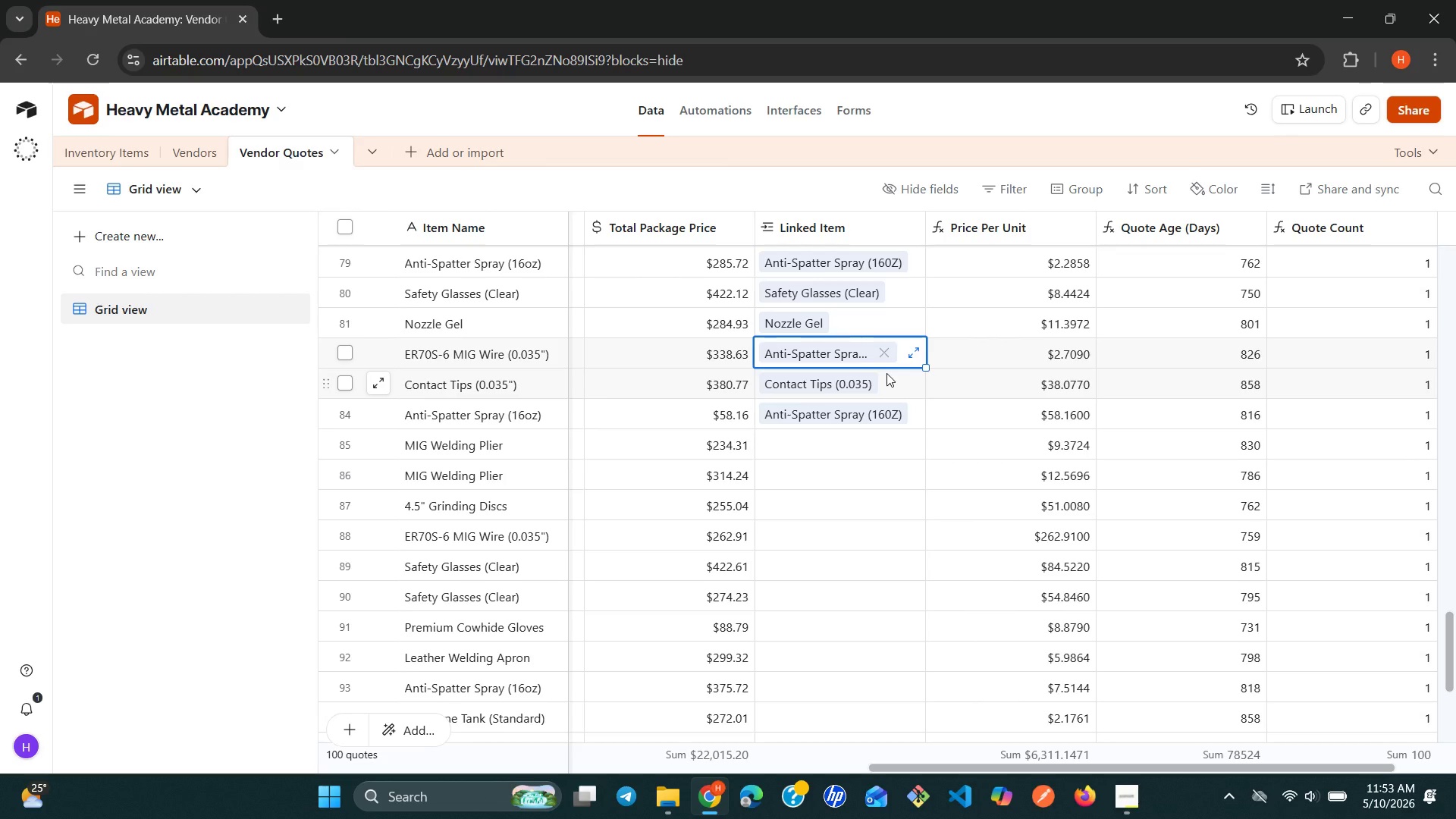 
left_click([880, 351])
 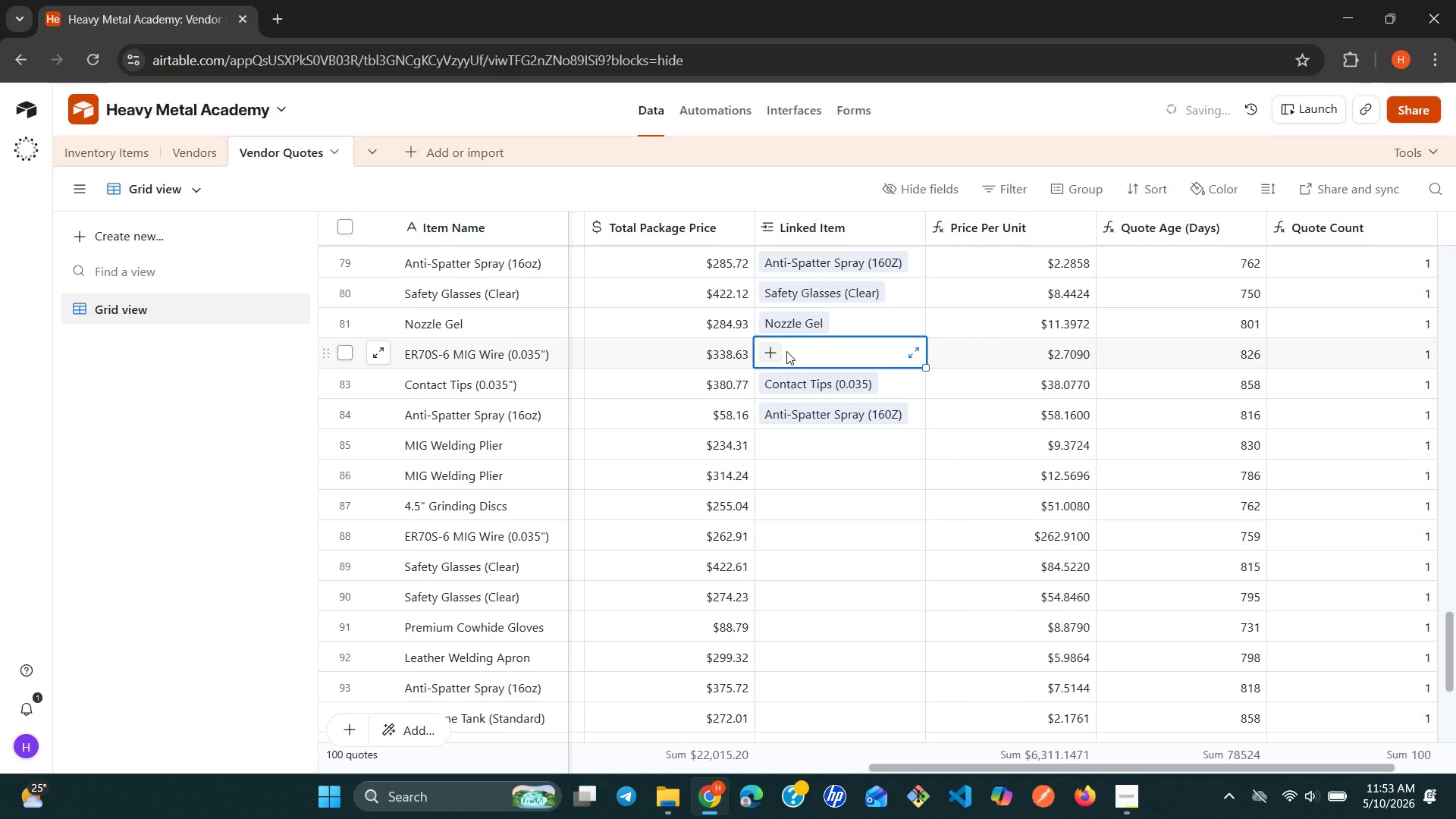 
left_click([773, 351])
 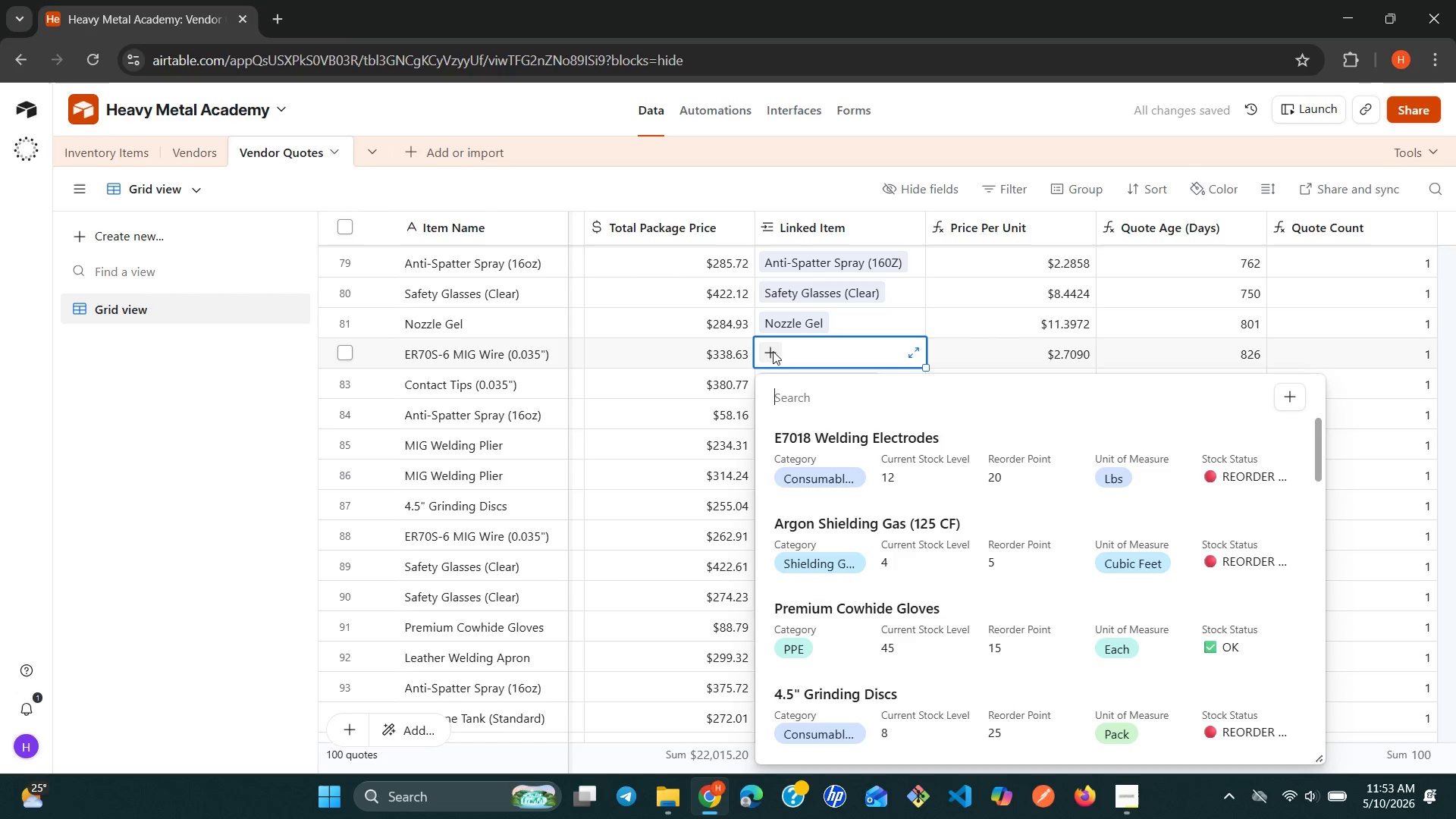 
type(er)
 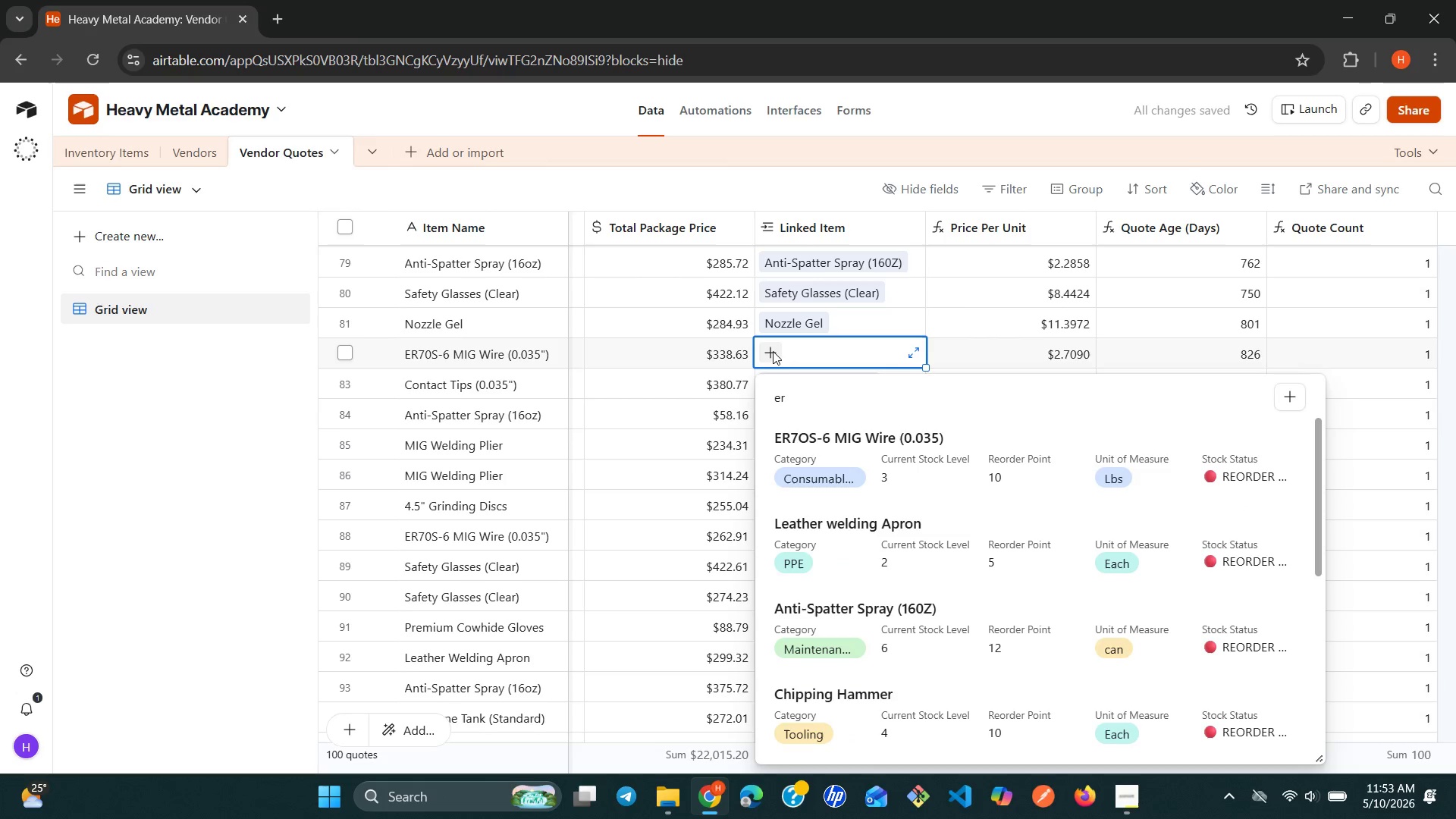 
key(ArrowDown)
 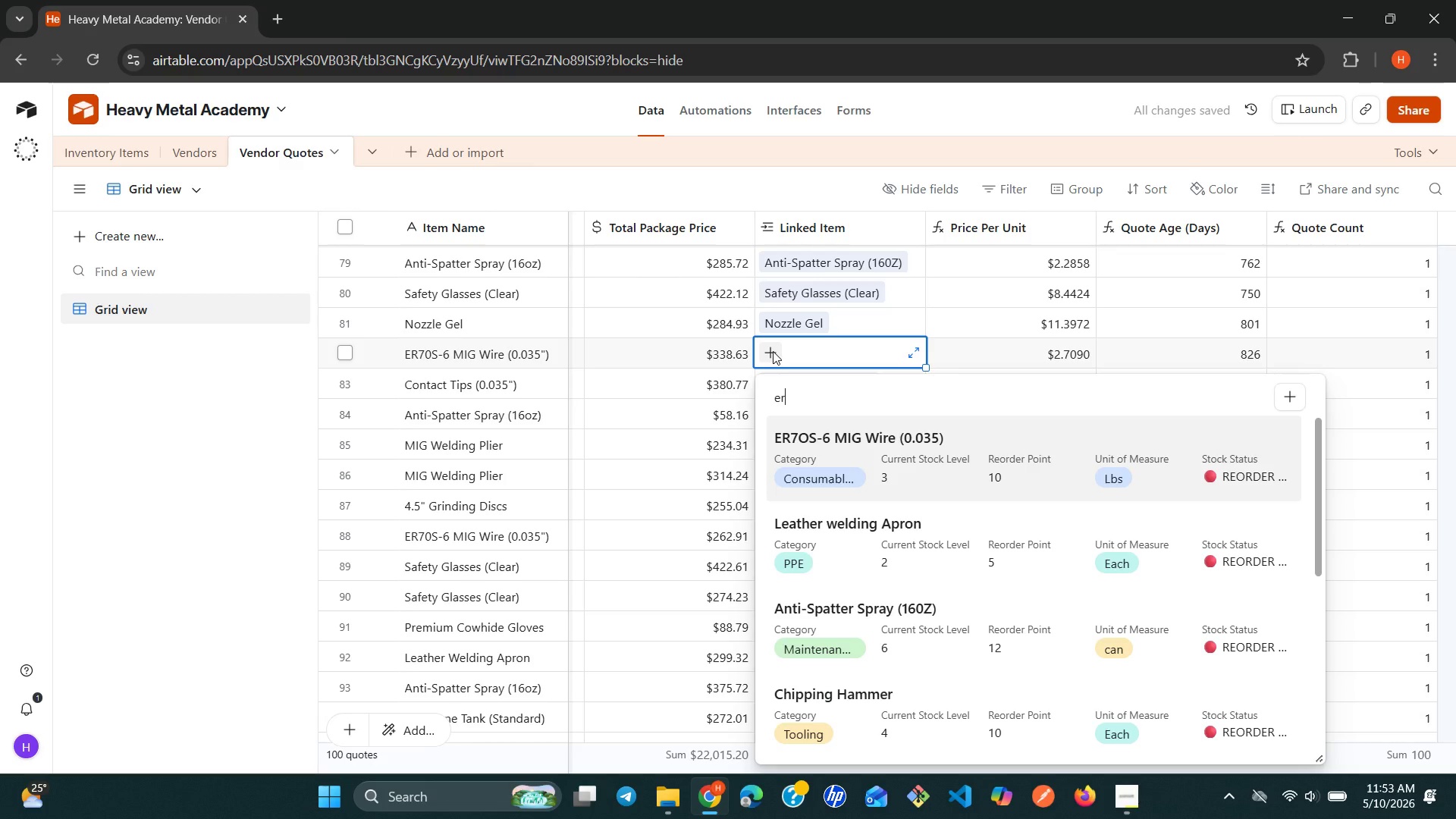 
key(Enter)
 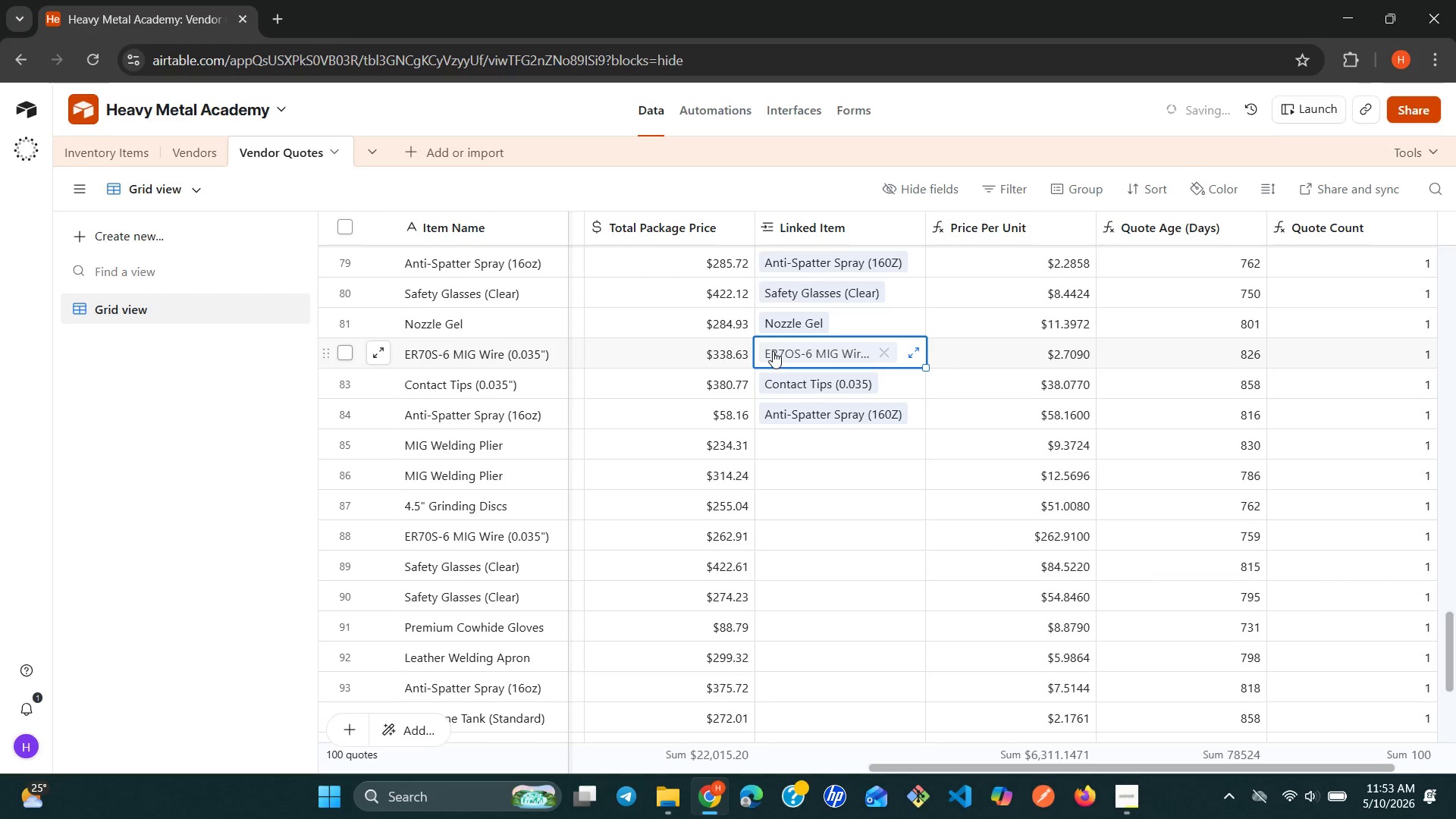 
key(ArrowDown)
 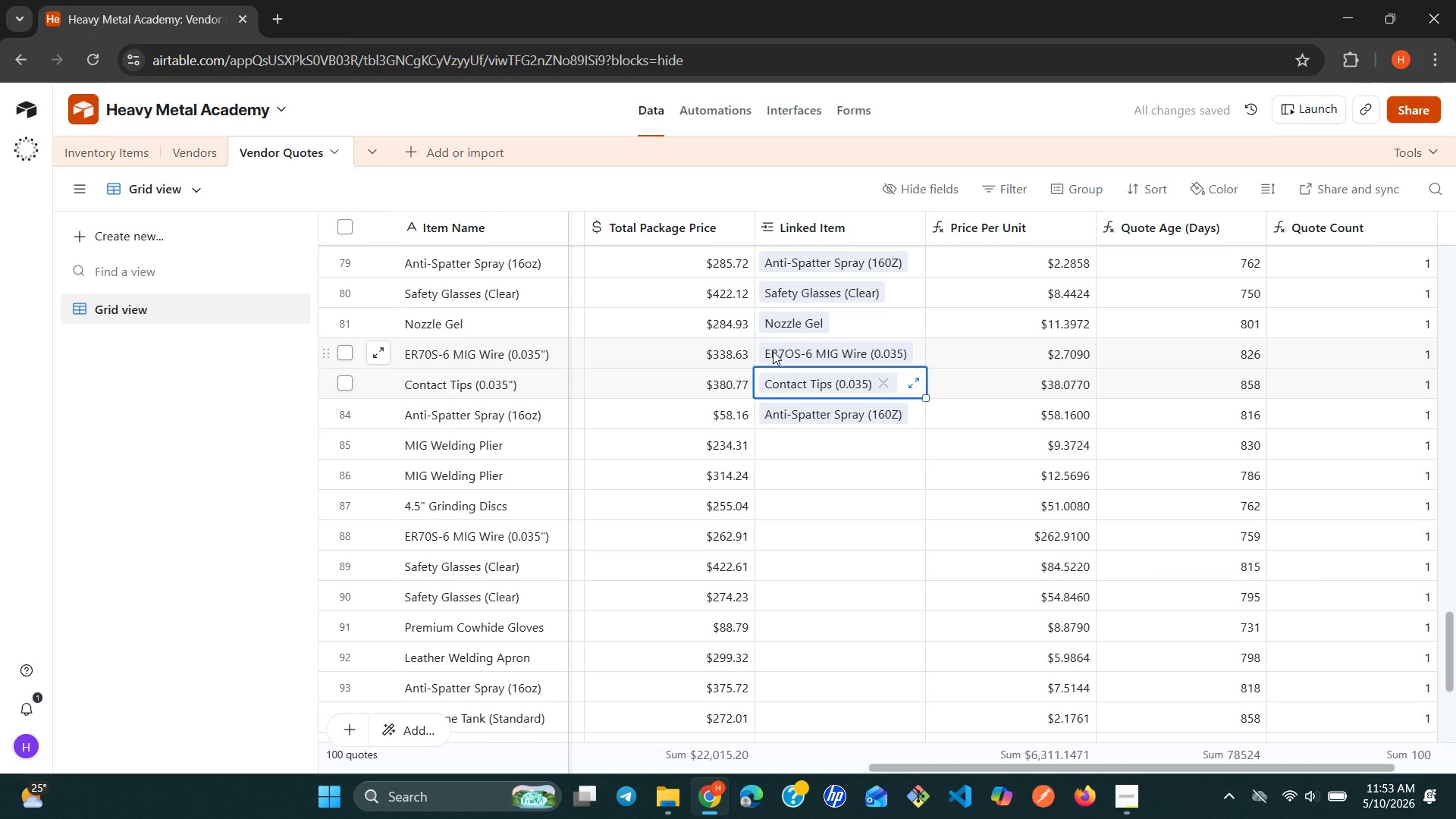 
key(ArrowDown)
 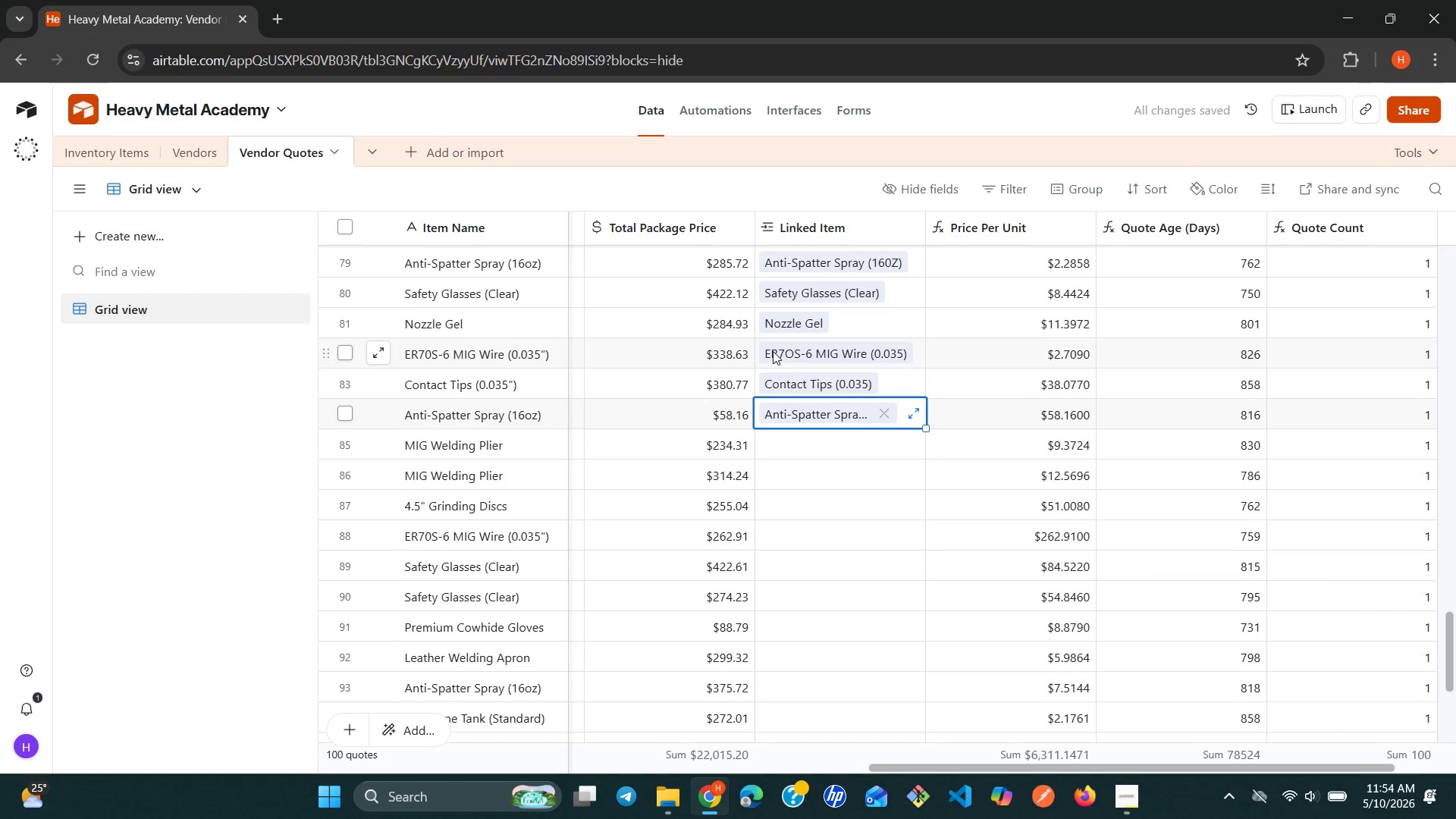 
key(ArrowDown)
 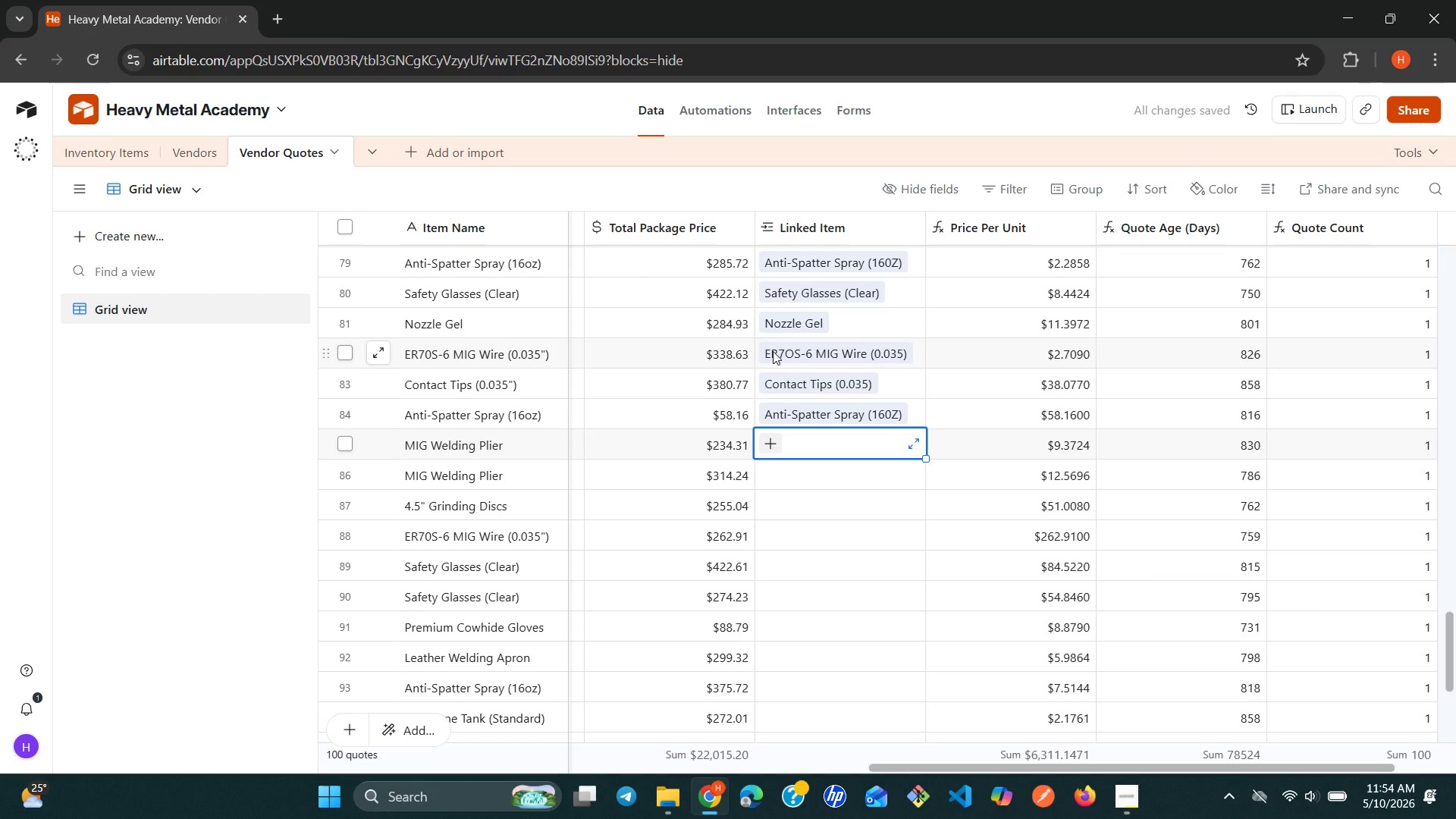 
type(mi)
 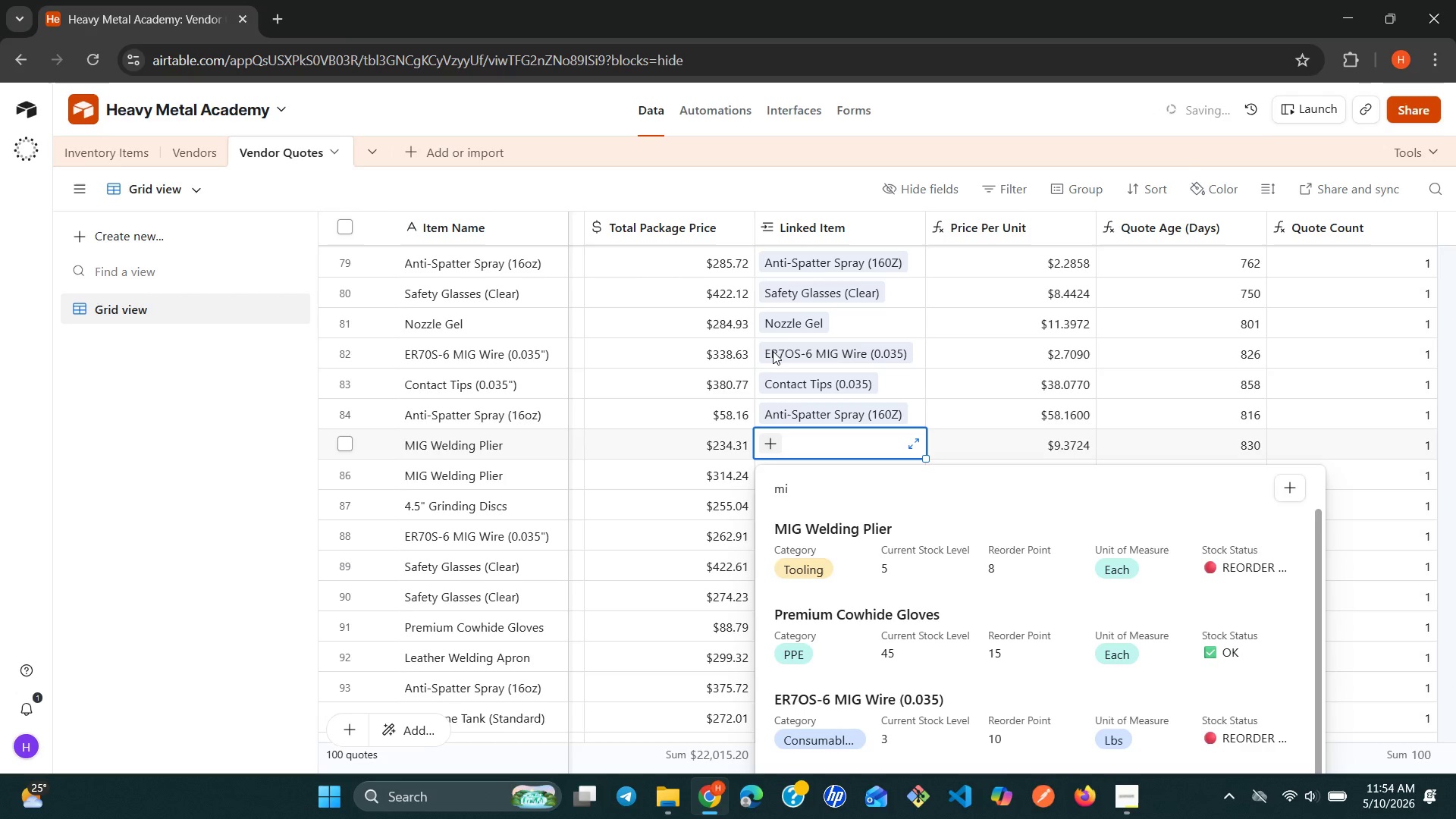 
key(ArrowDown)
 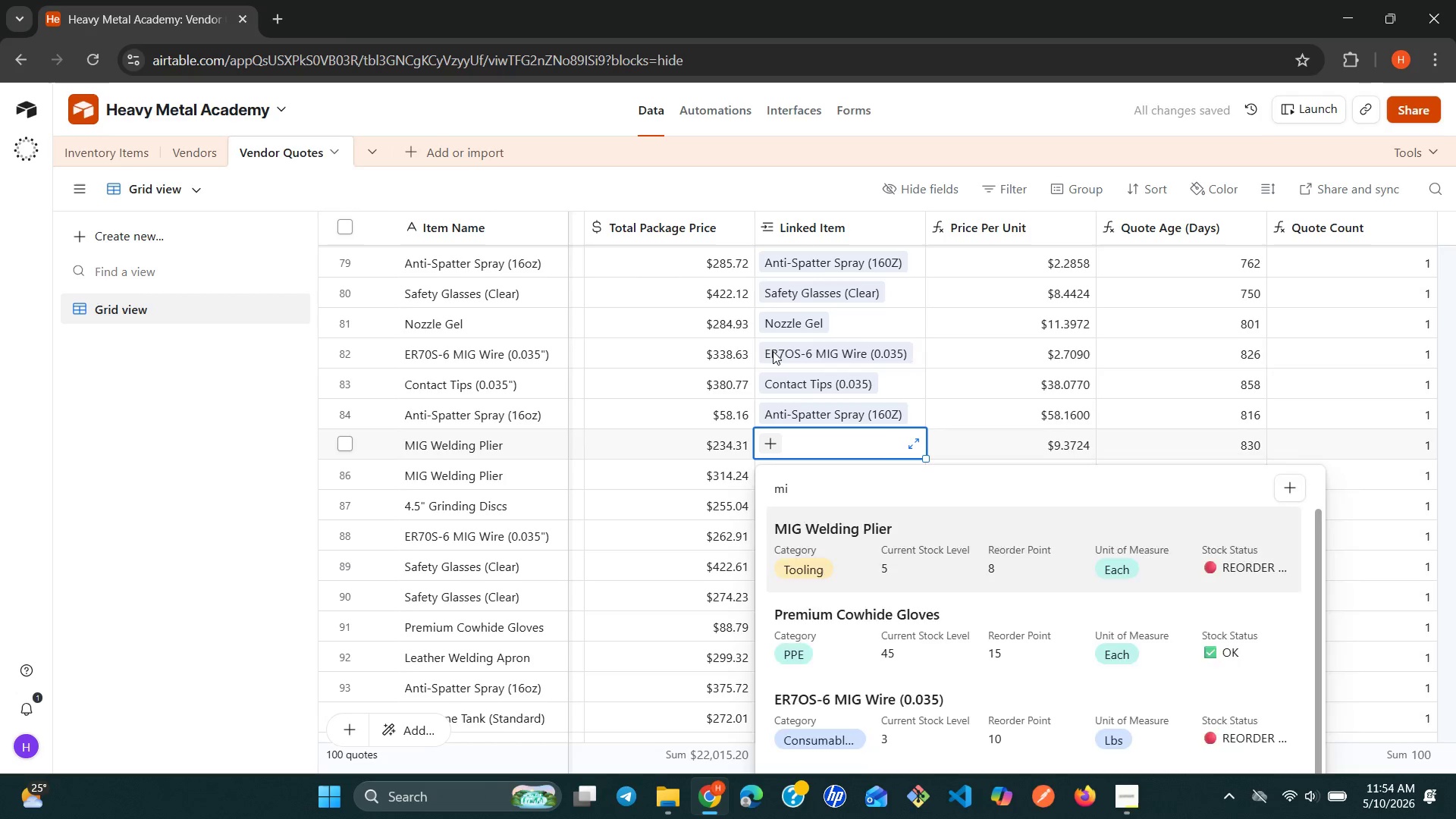 
key(Enter)
 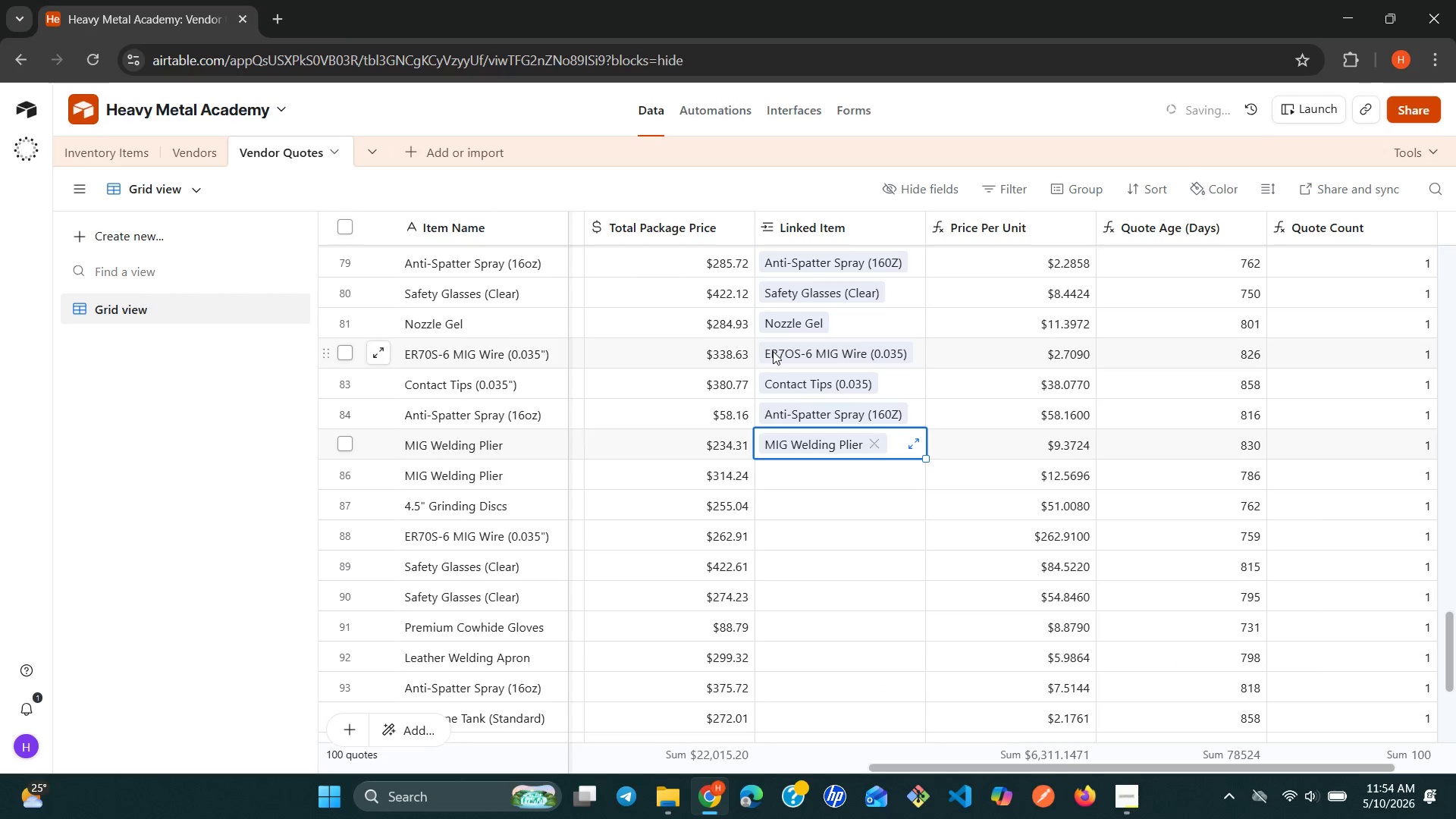 
key(ArrowDown)
 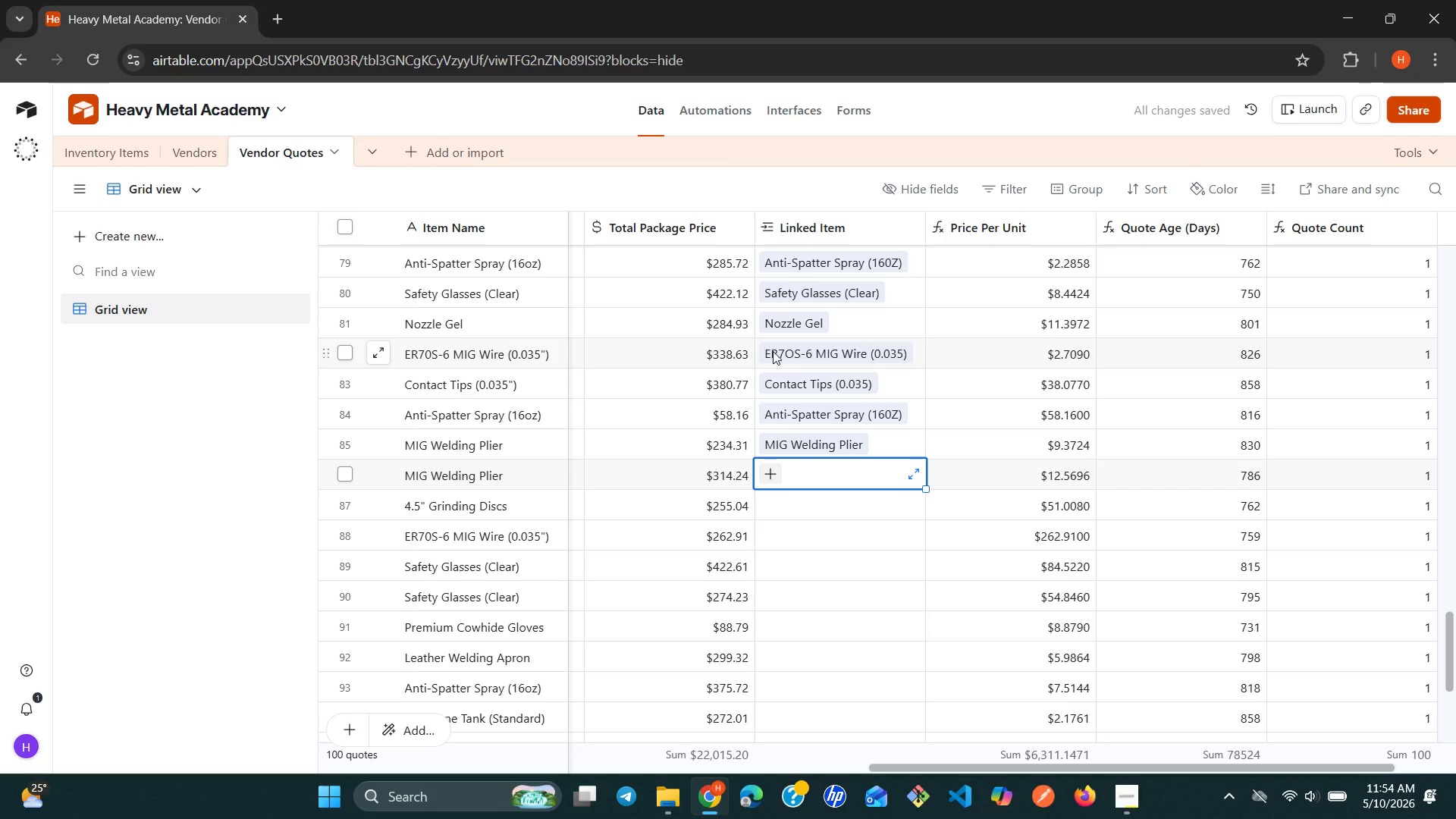 
type(mi)
 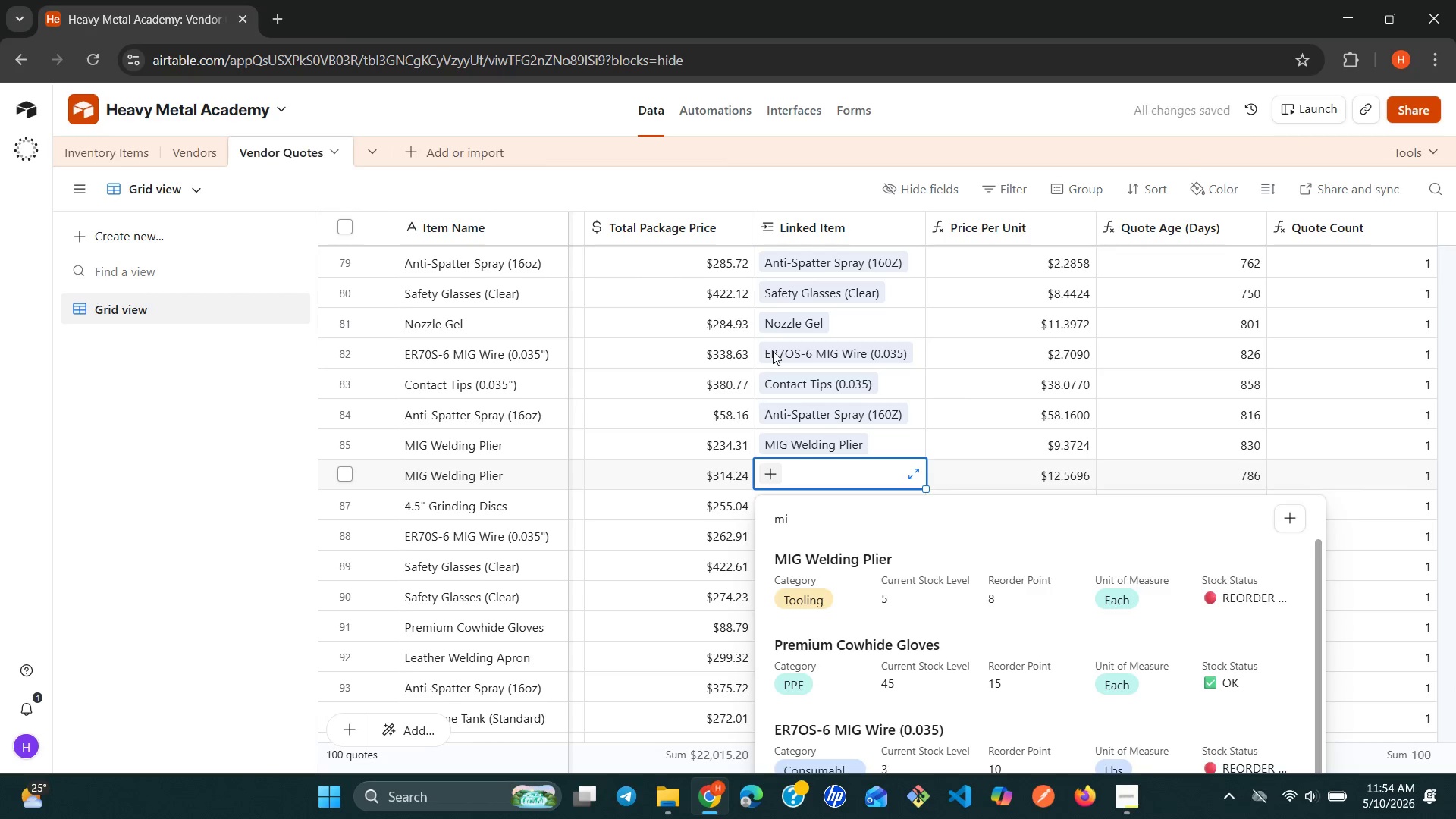 
key(ArrowLeft)
 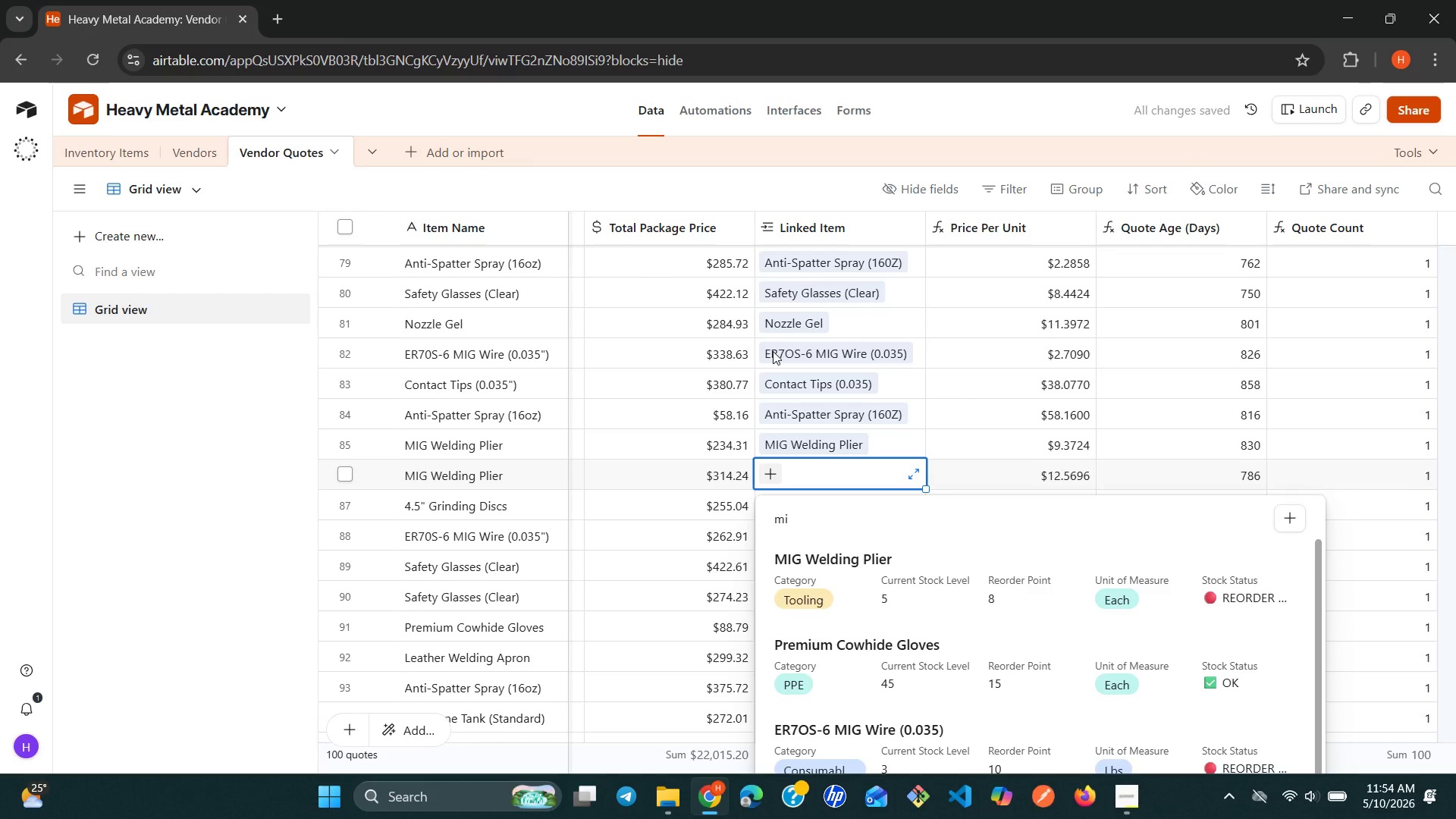 
key(ArrowDown)
 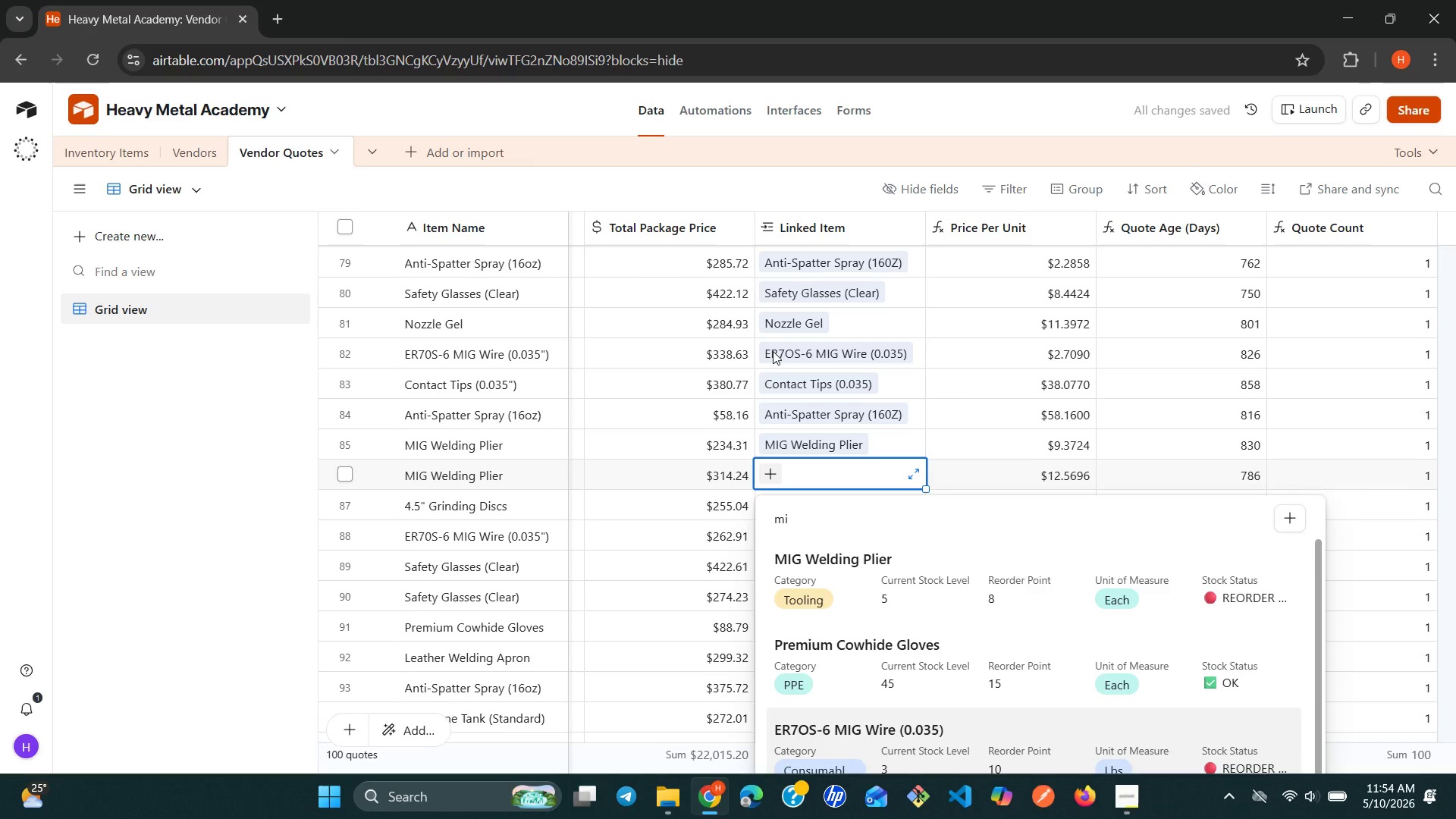 
key(ArrowDown)
 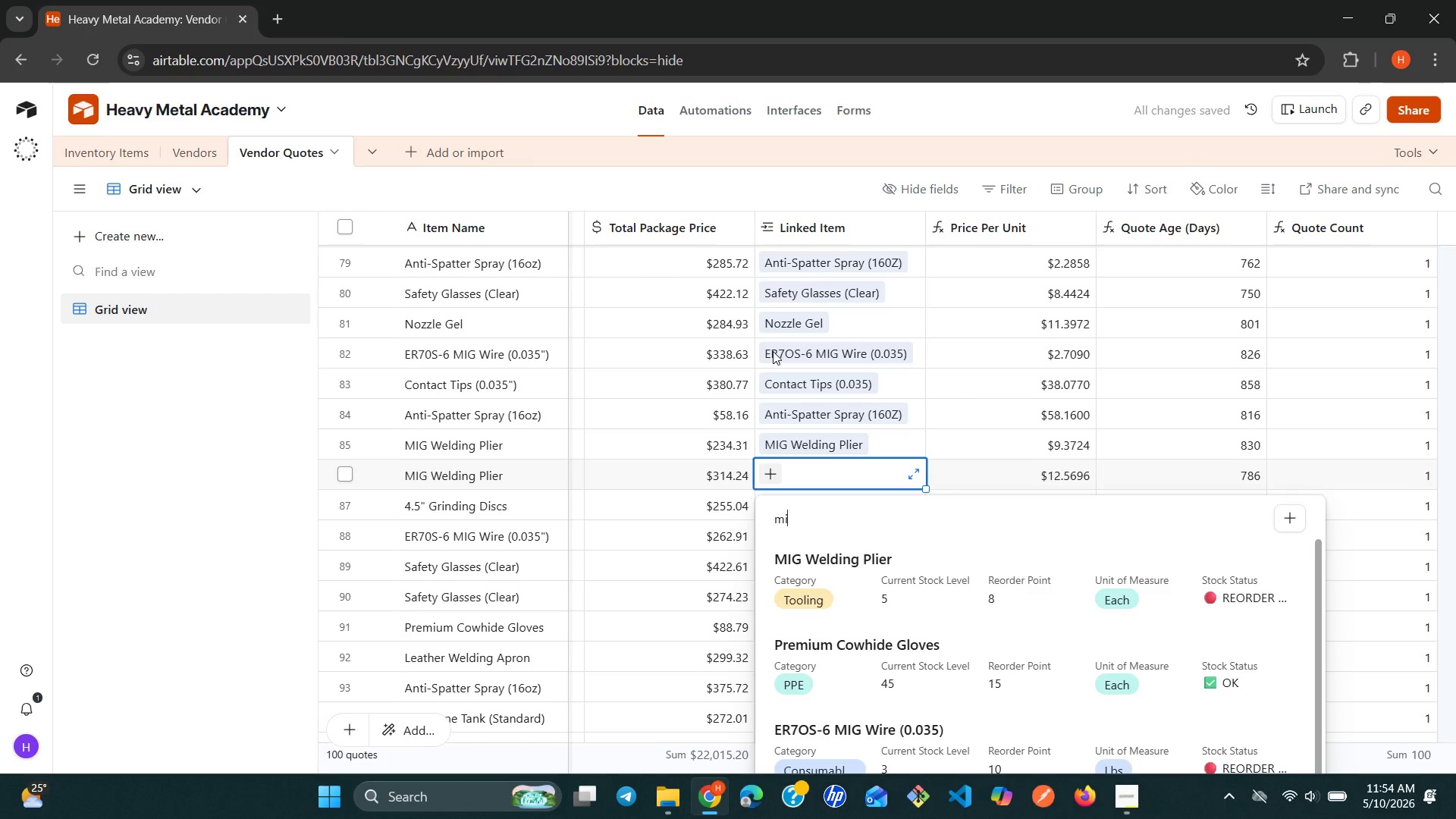 
key(ArrowUp)
 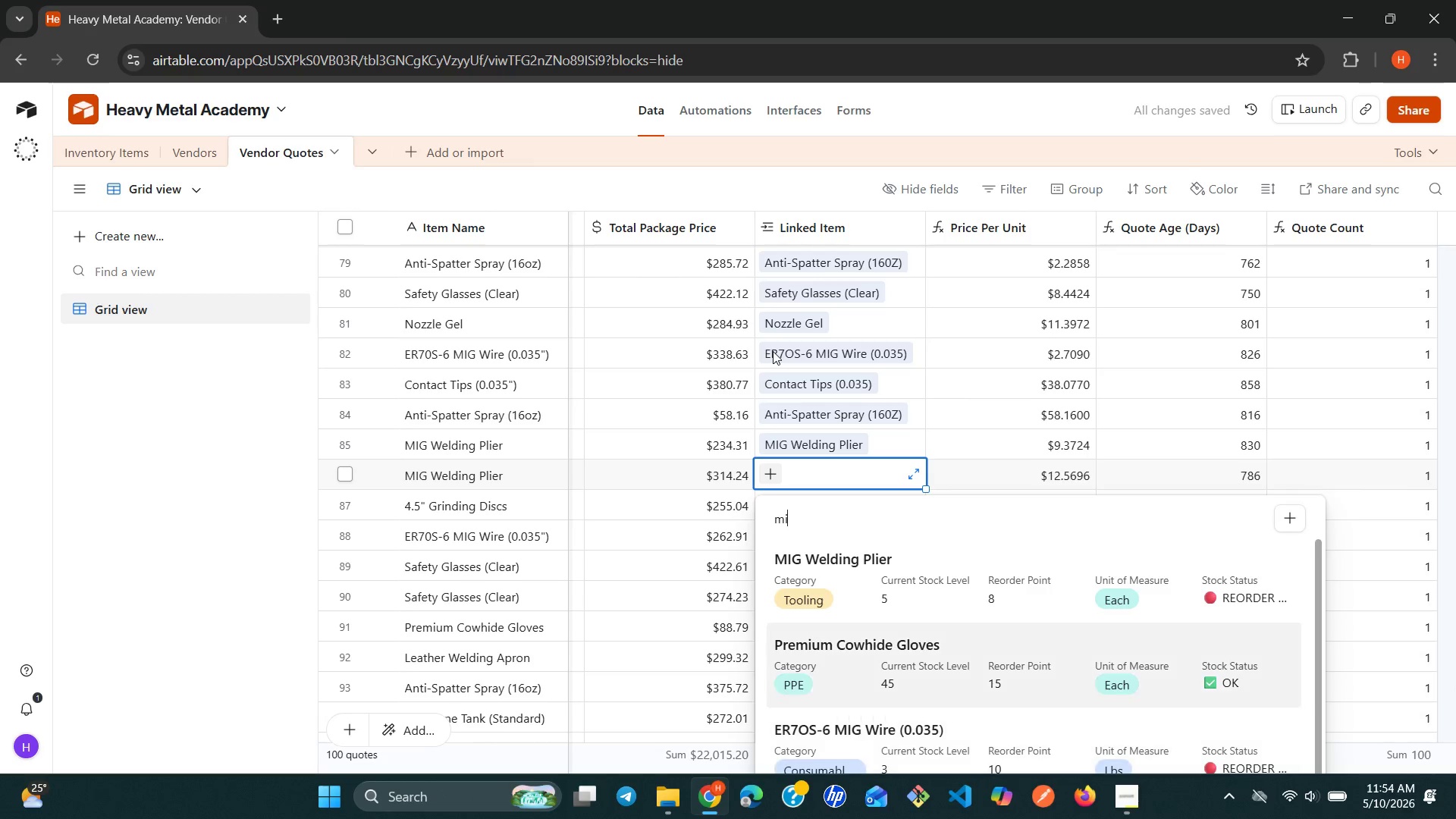 
key(ArrowUp)
 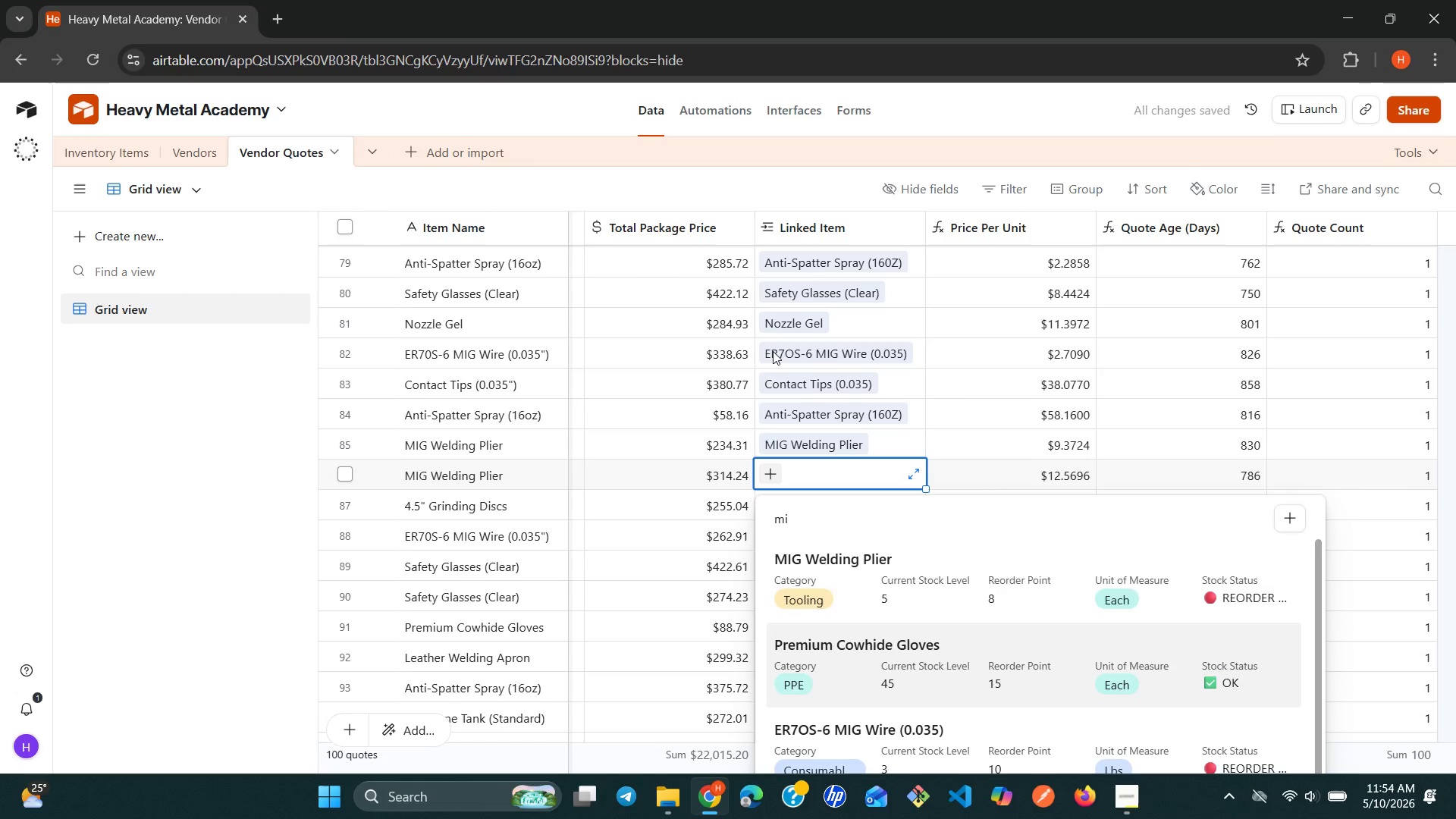 
key(ArrowUp)
 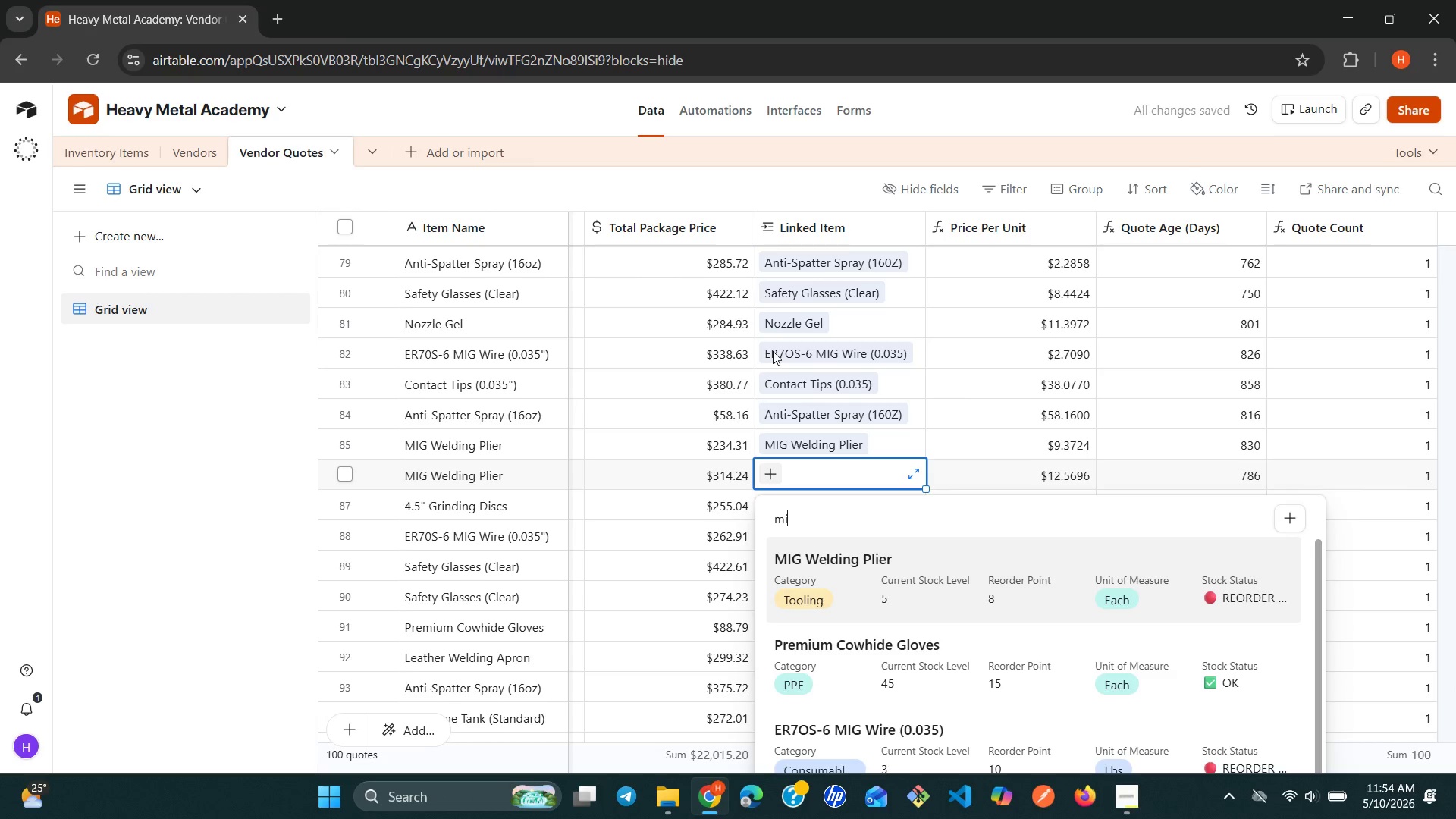 
key(Enter)
 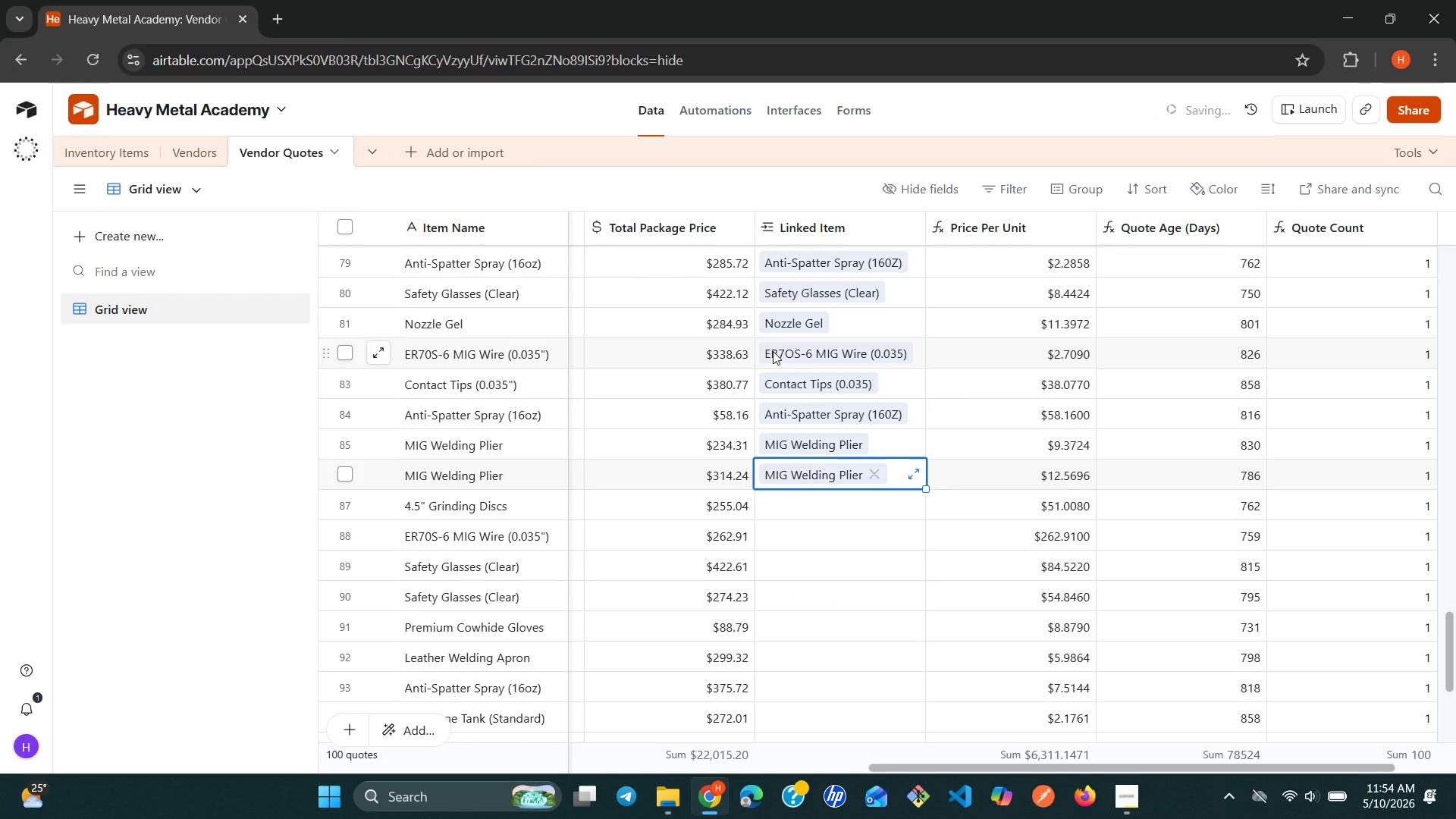 
key(ArrowDown)
 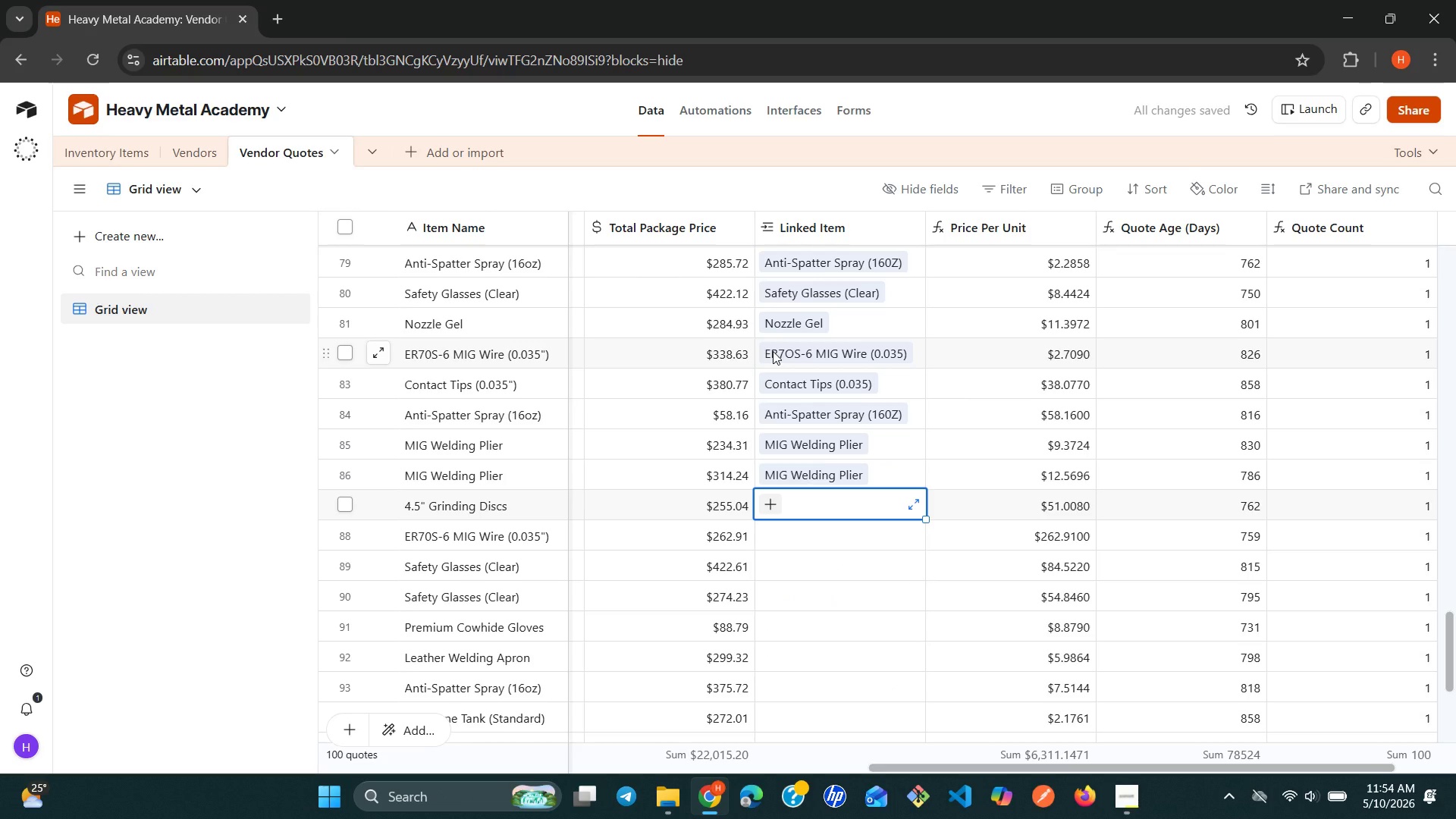 
key(4)
 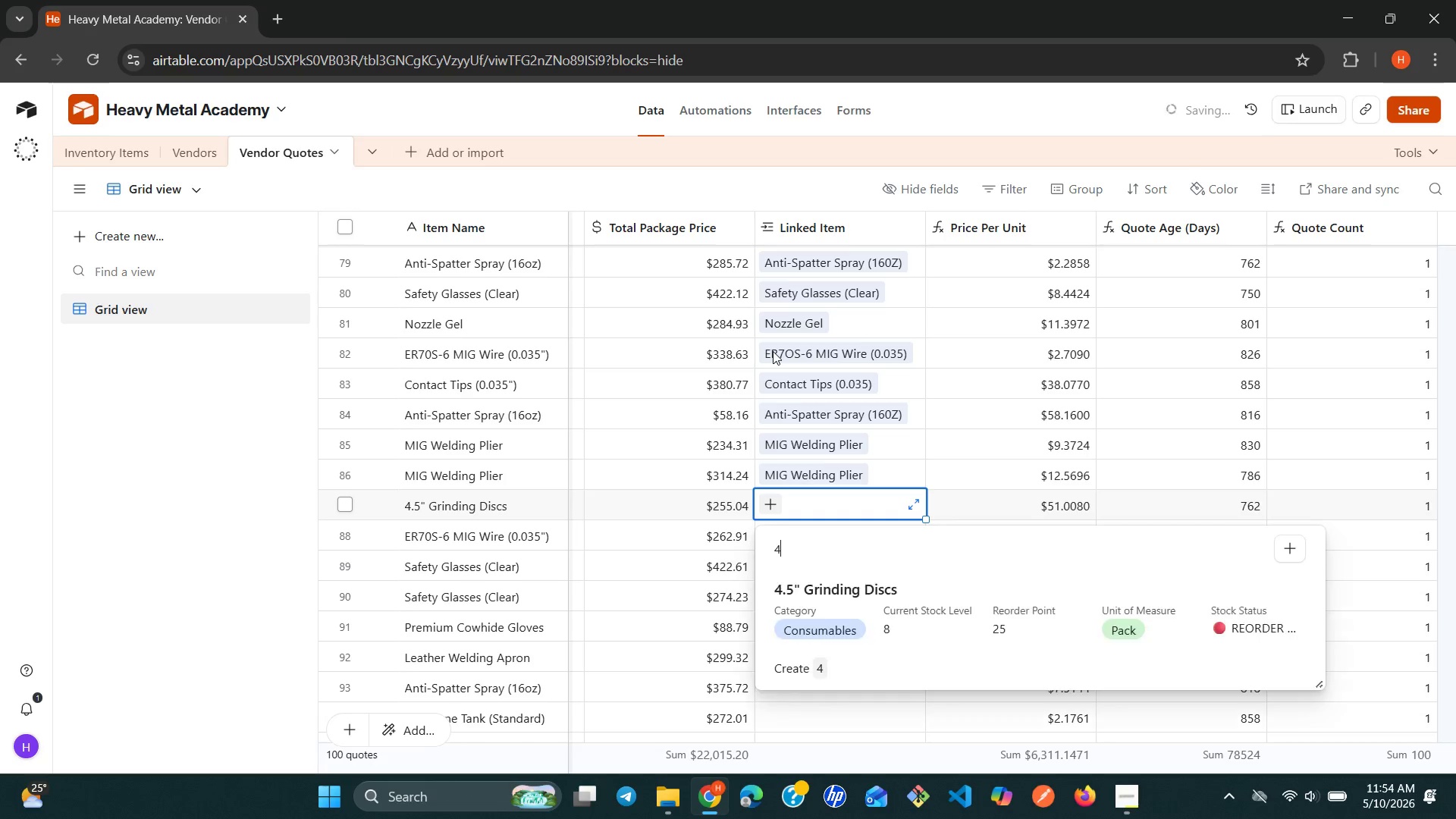 
key(ArrowDown)
 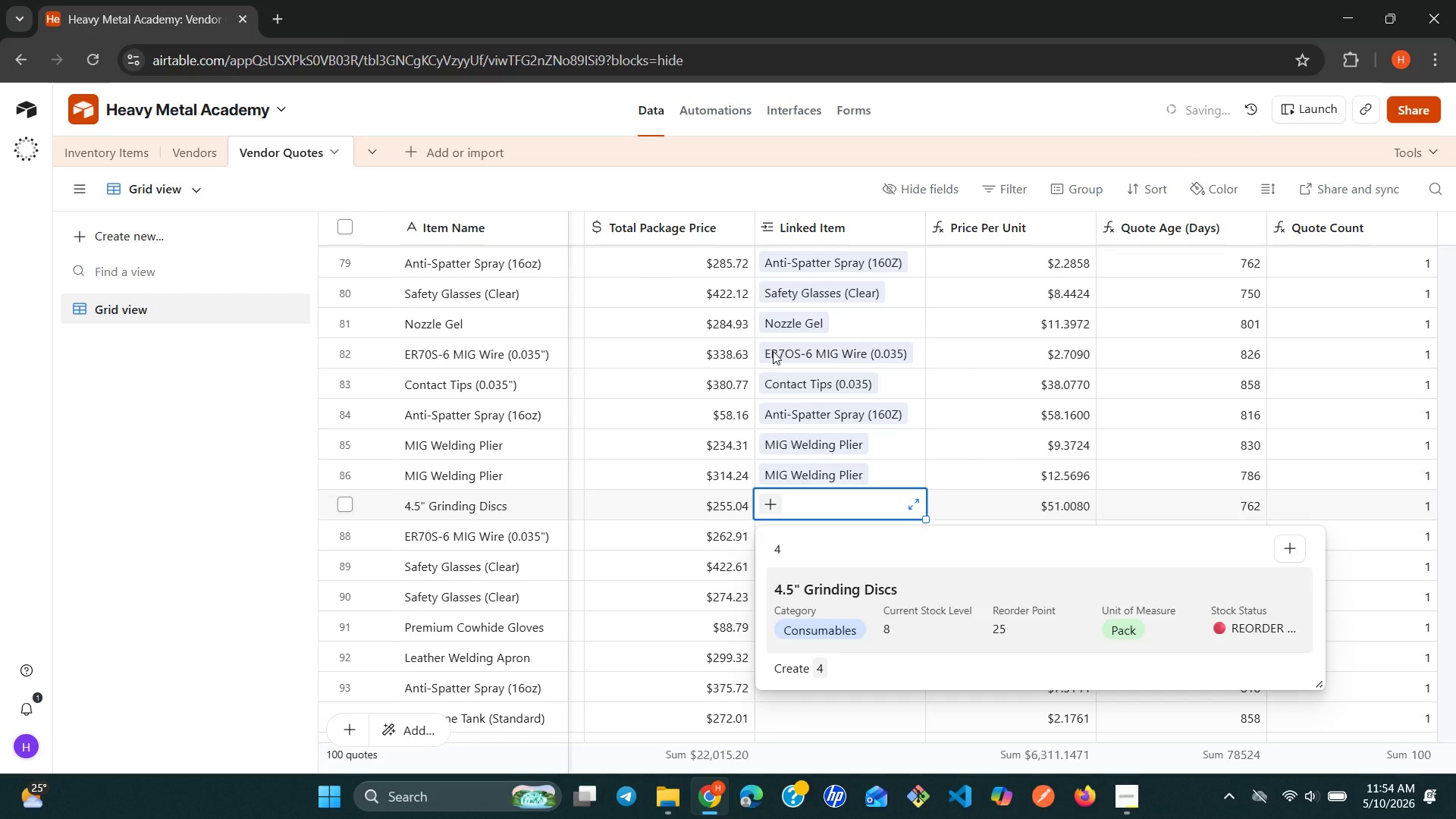 
key(Enter)
 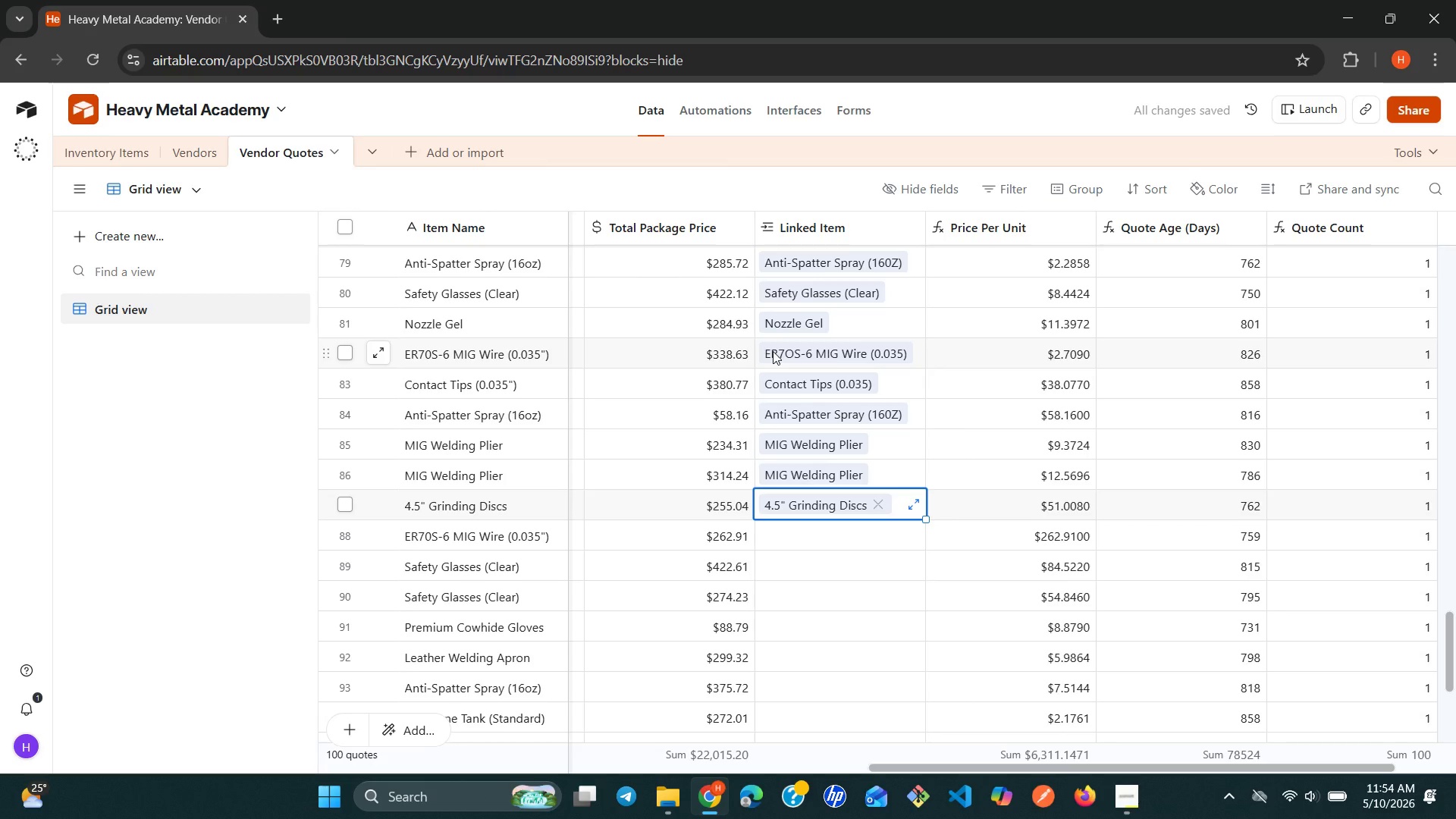 
key(ArrowDown)
 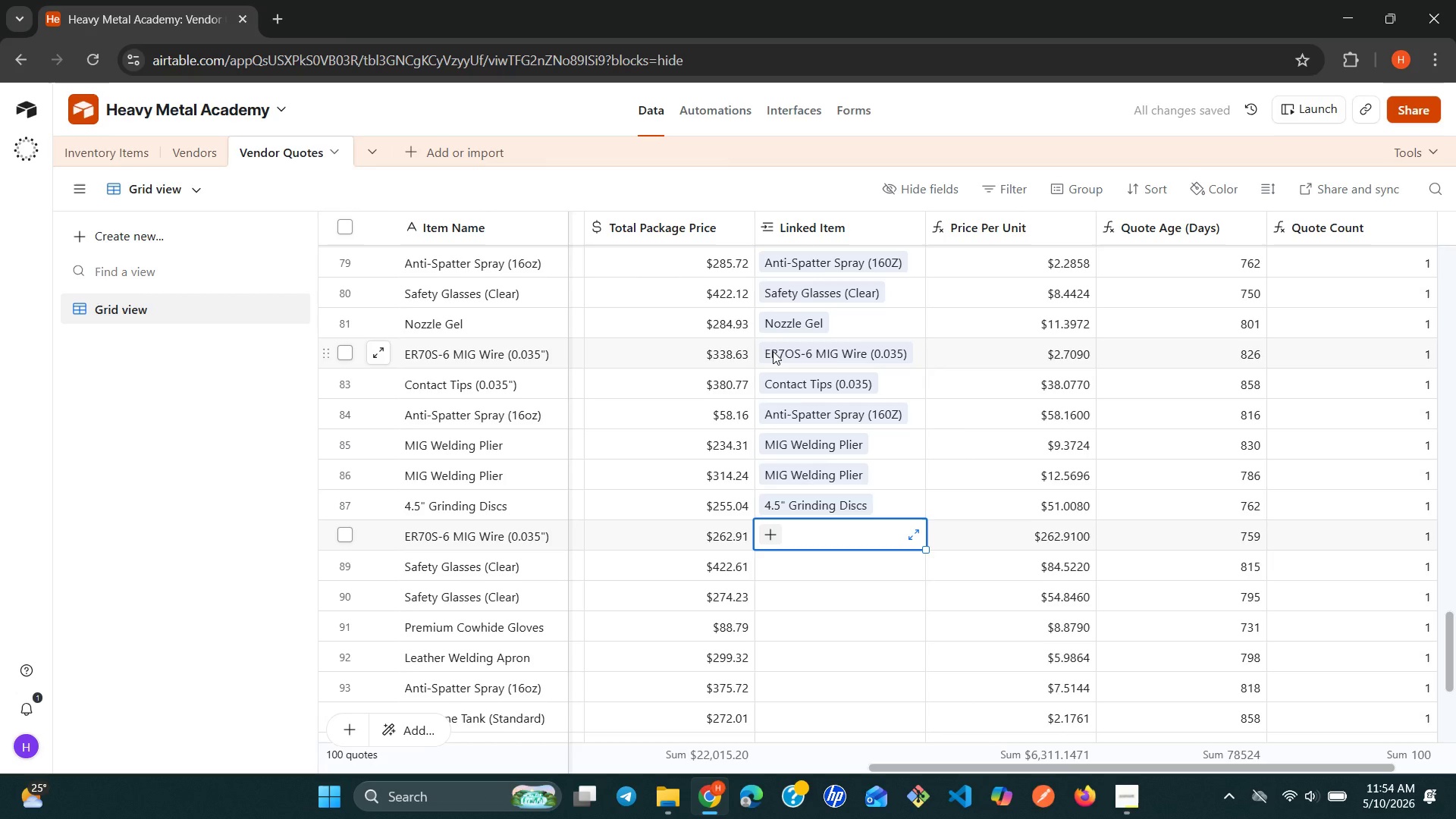 
type(er)
 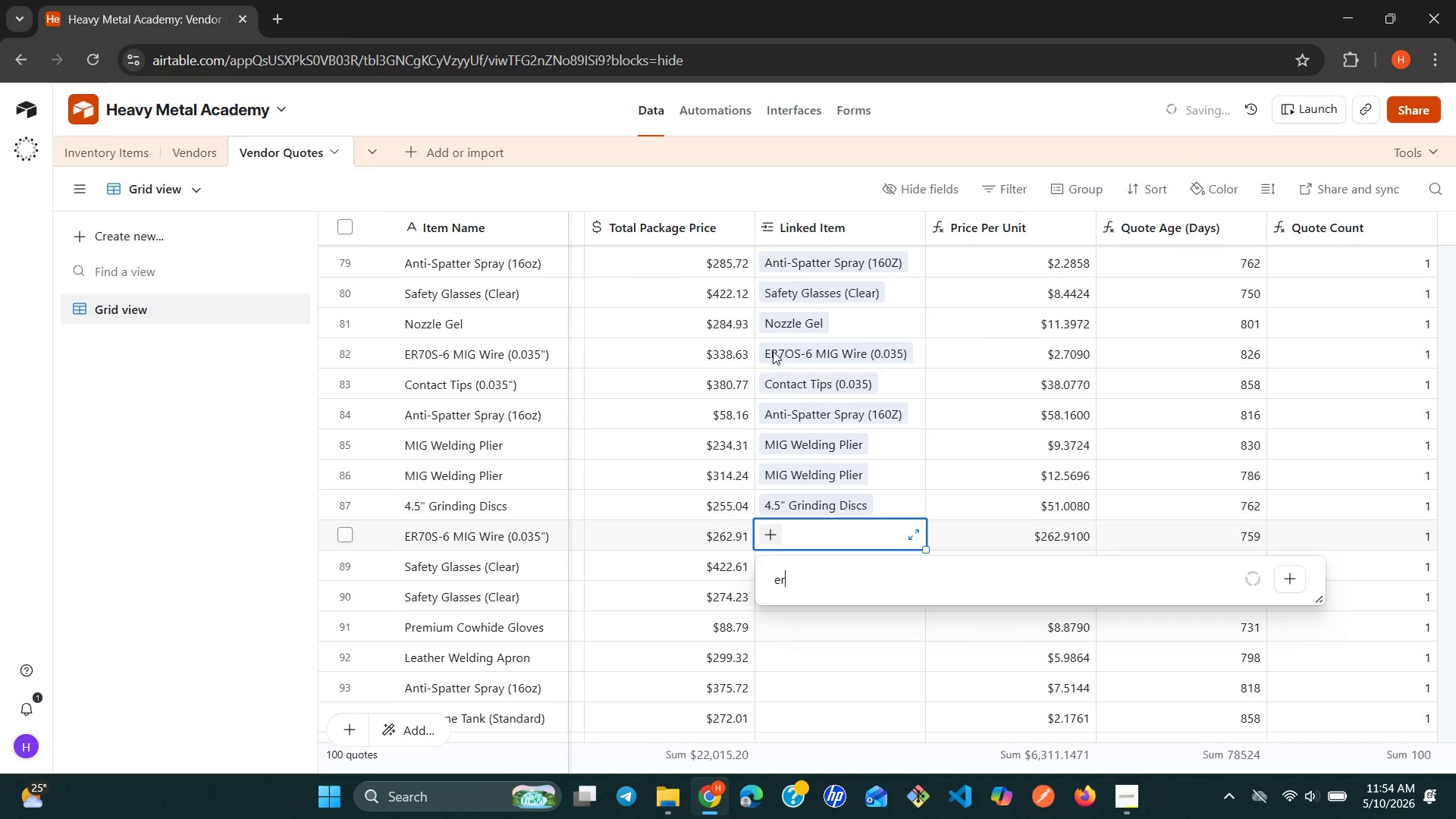 
key(ArrowDown)
 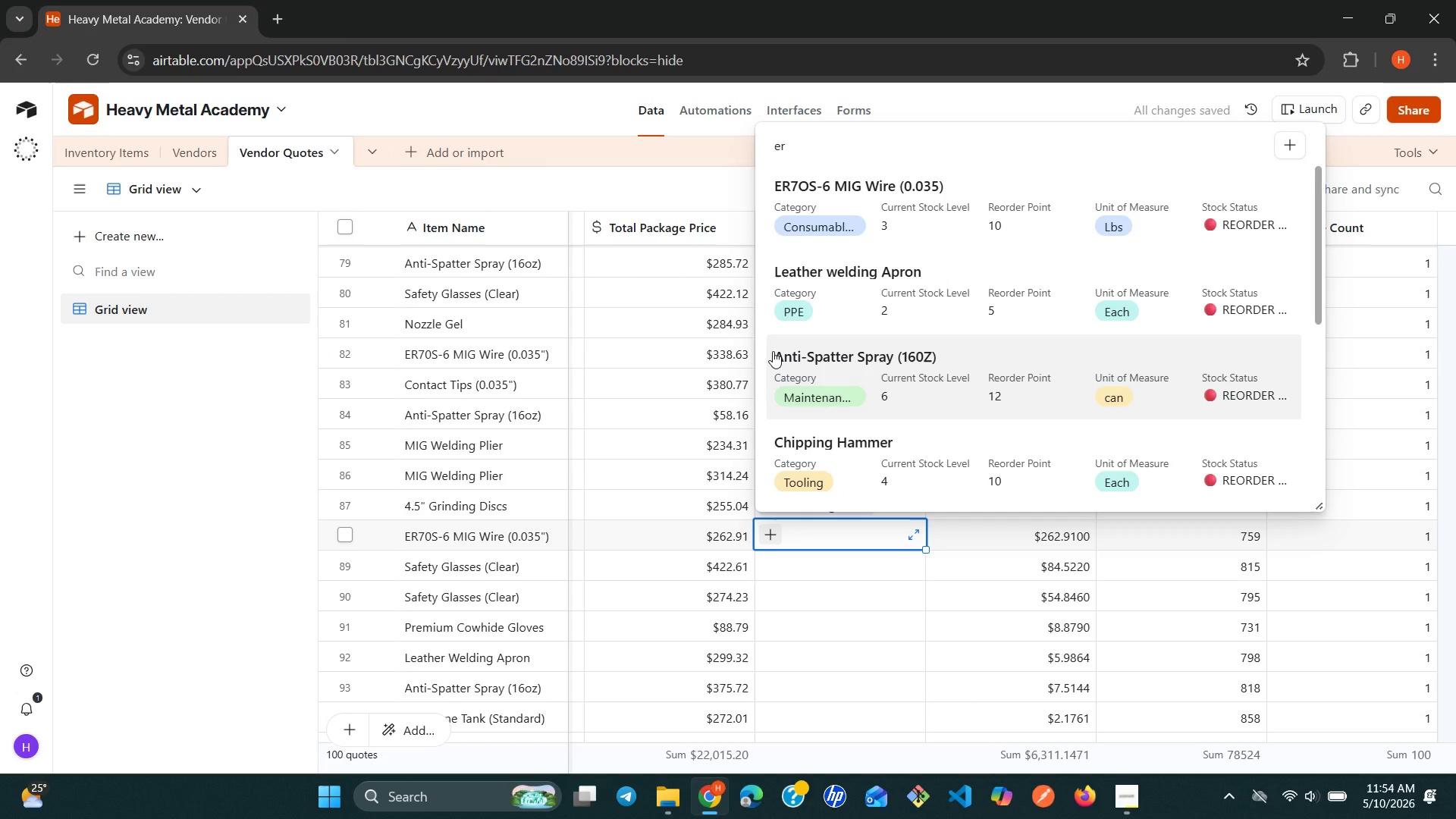 
key(ArrowUp)
 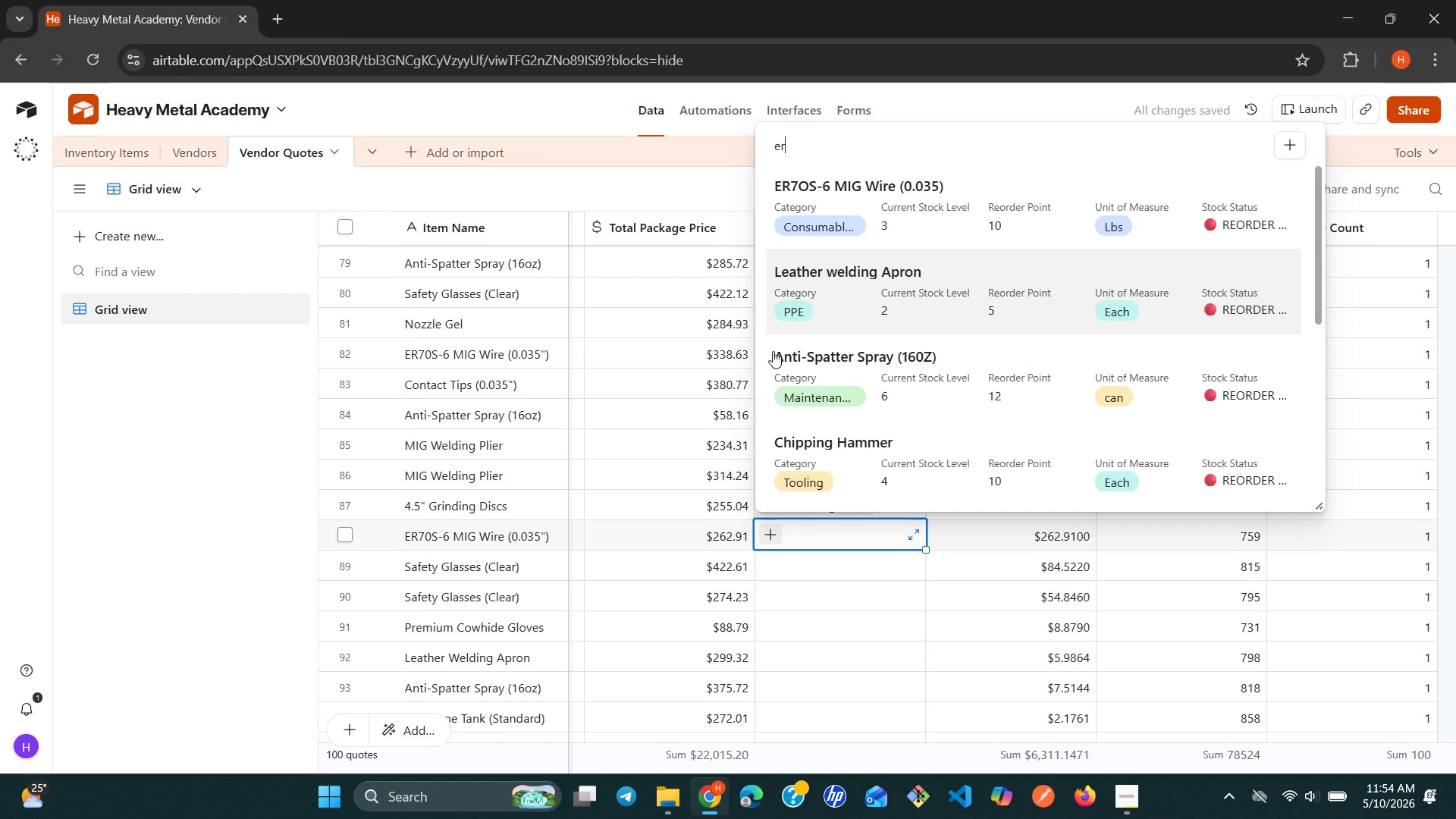 
key(ArrowUp)
 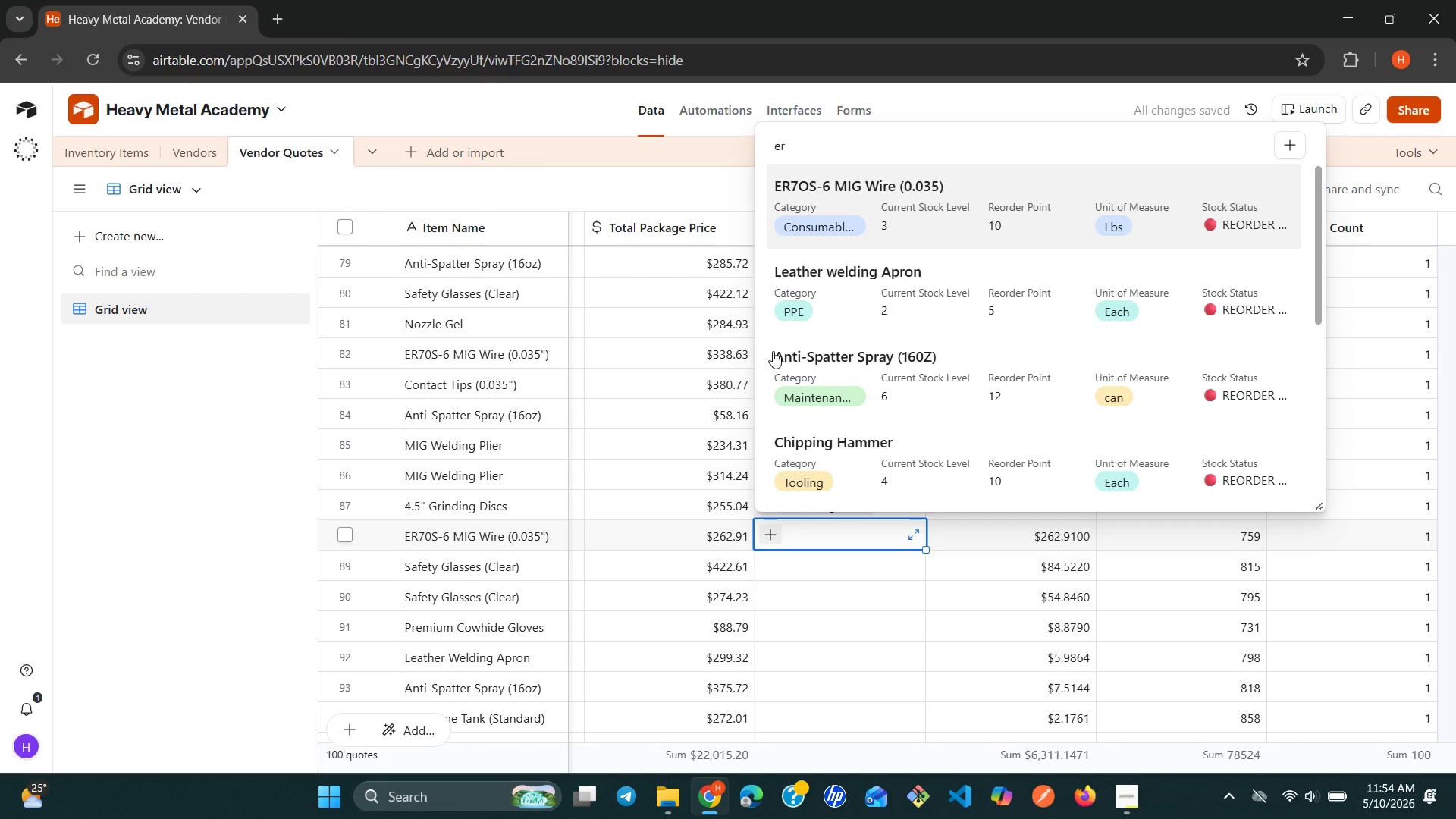 
key(Enter)
 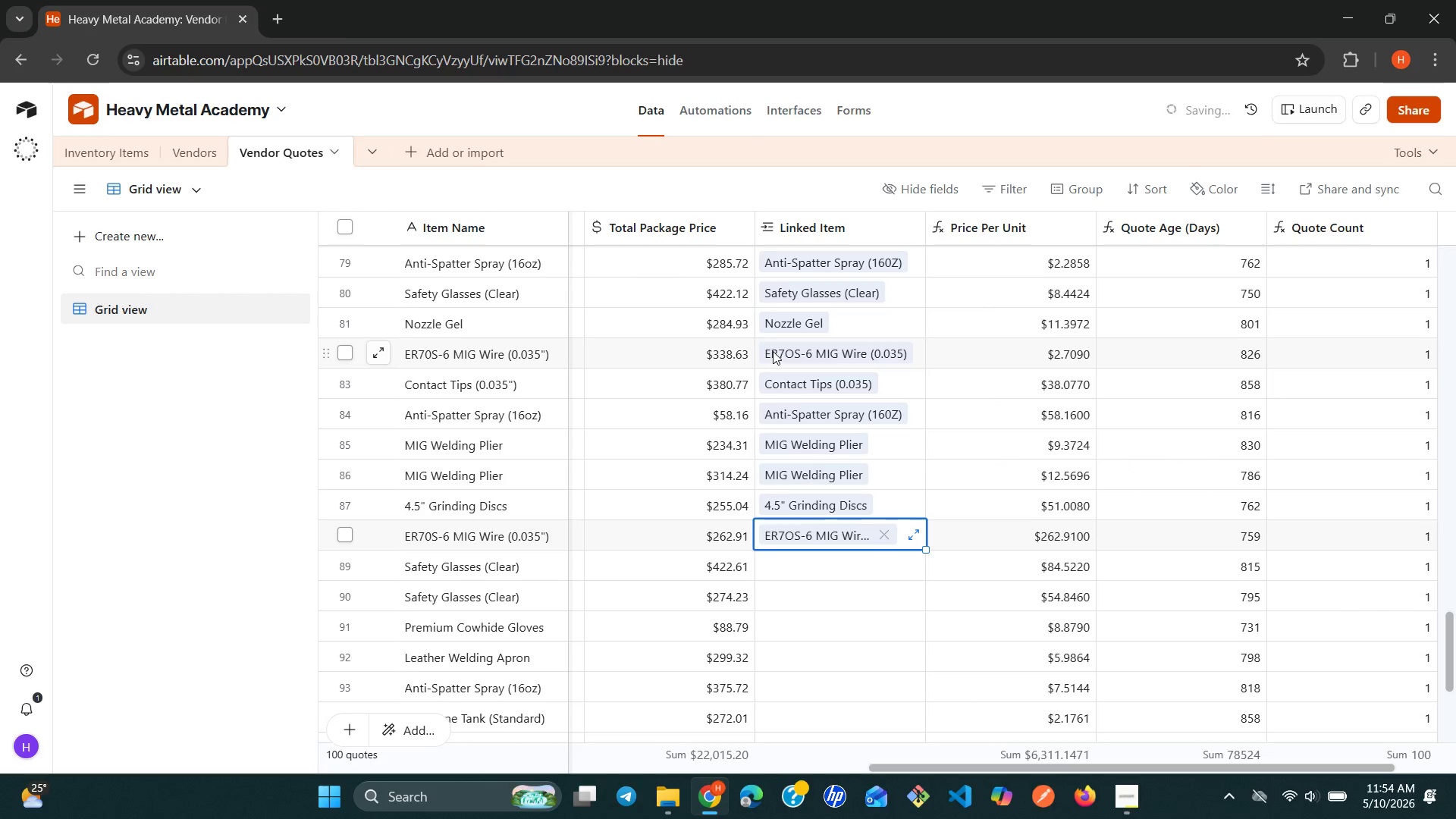 
key(ArrowDown)
 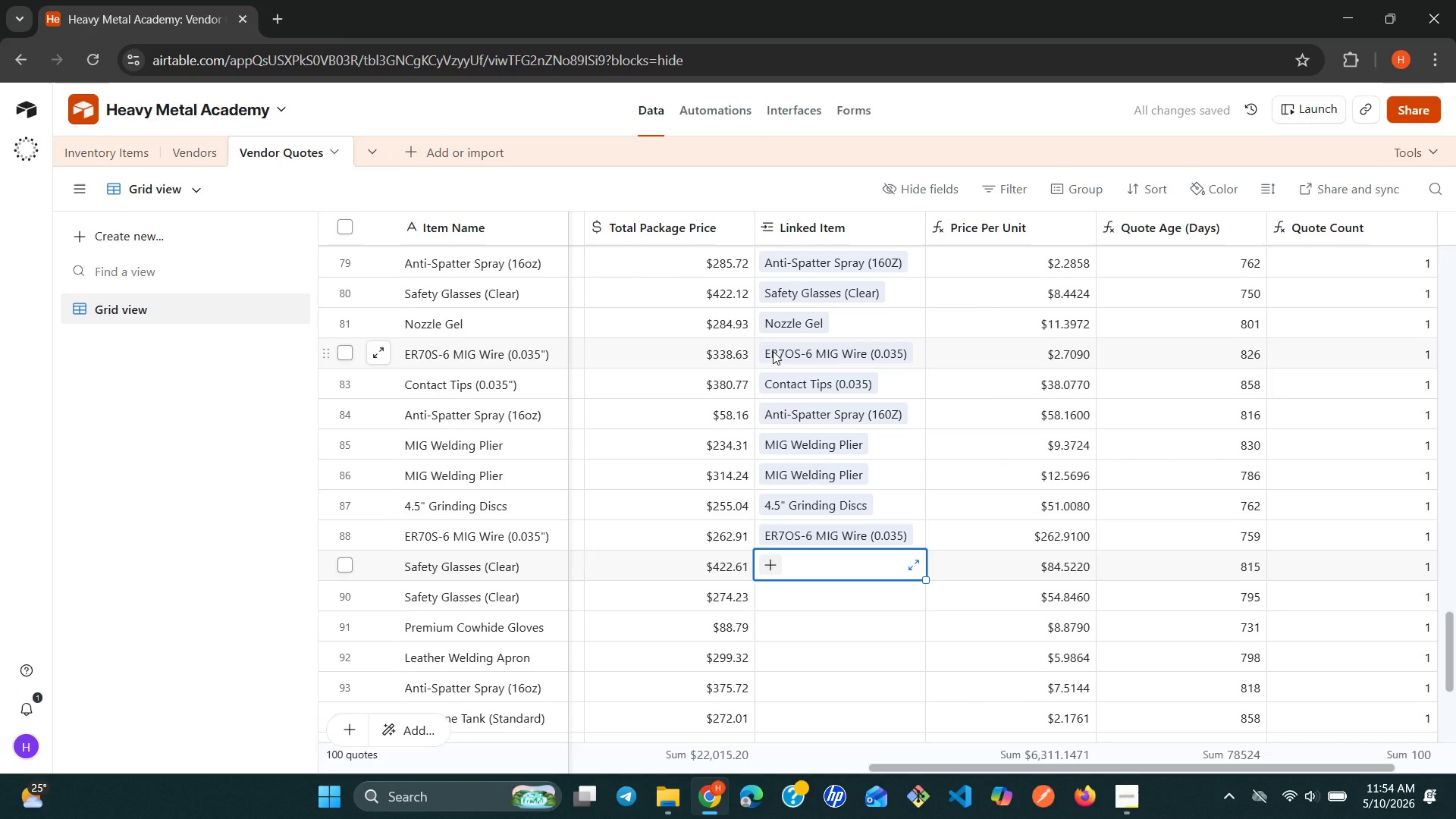 
type(sa)
 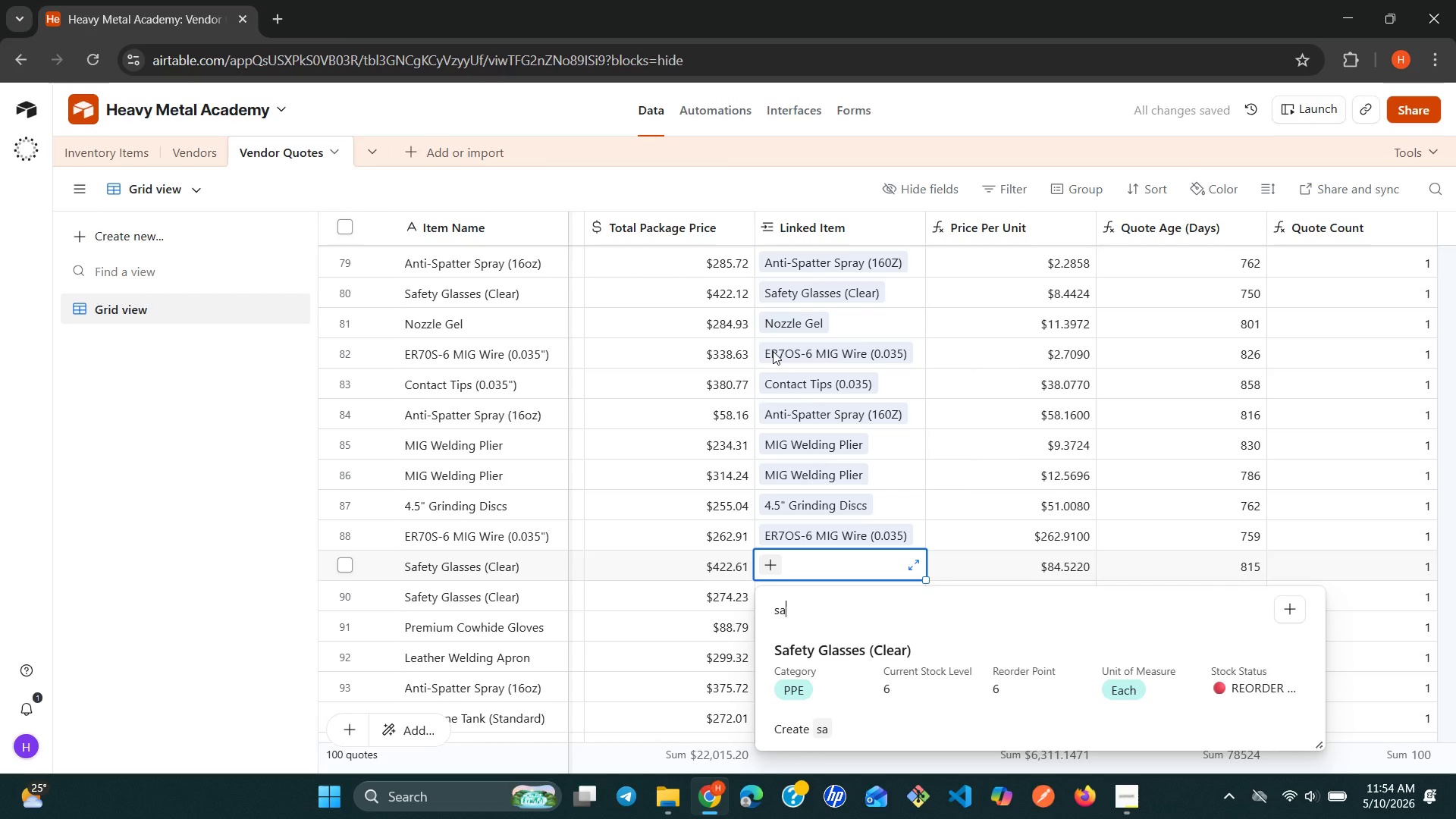 
key(ArrowDown)
 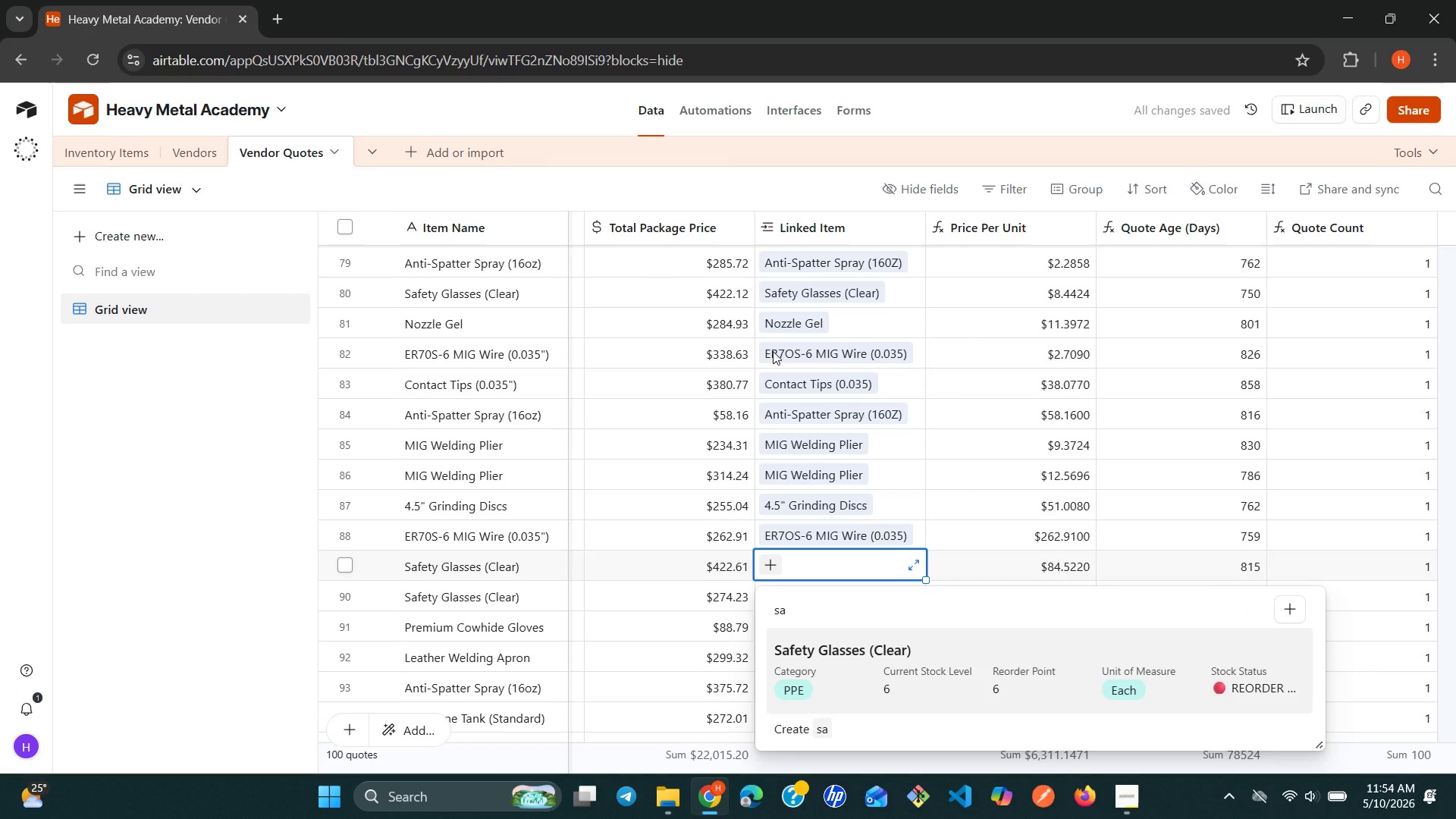 
key(Enter)
 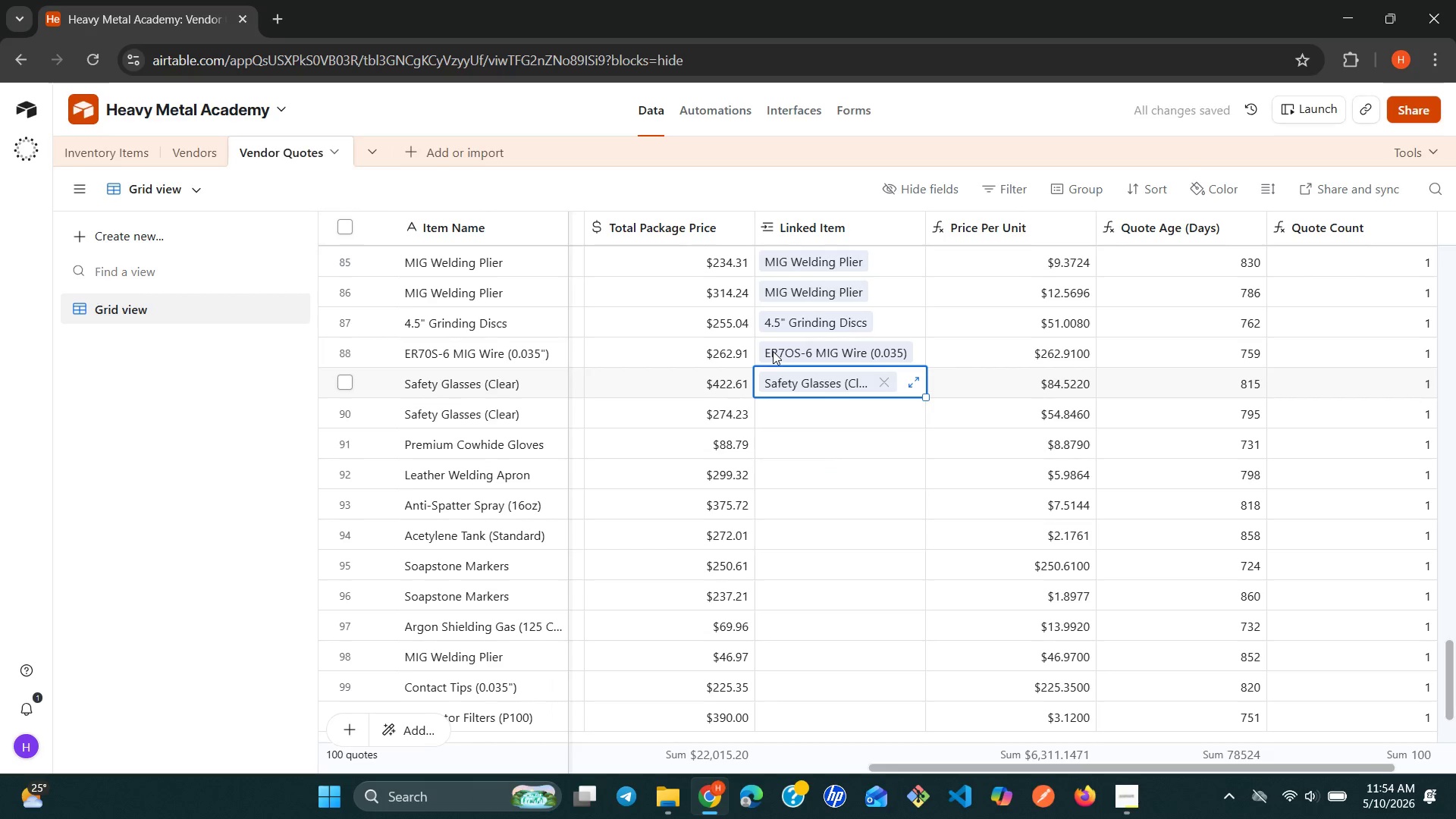 
key(ArrowDown)
 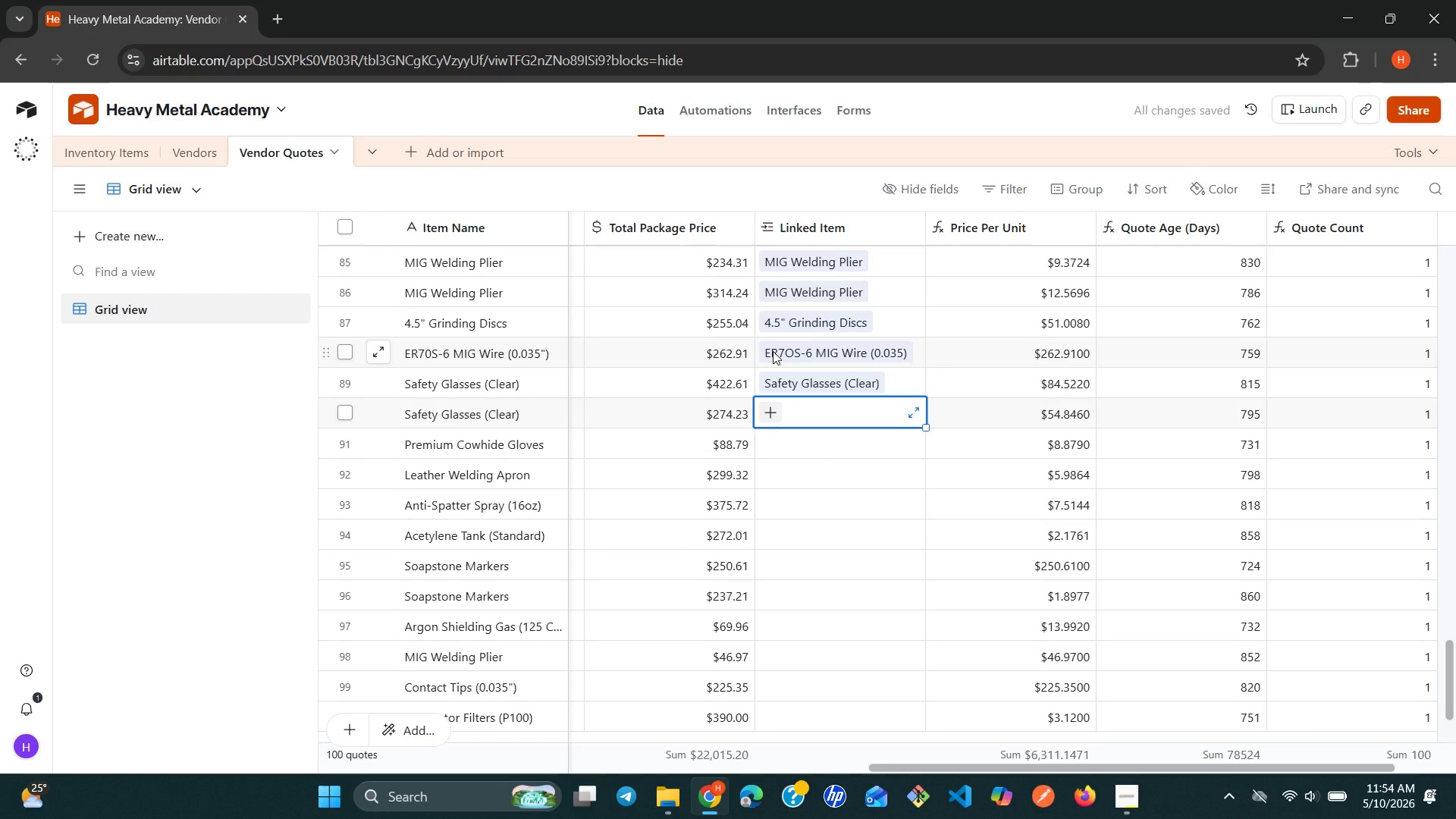 
type(sa)
 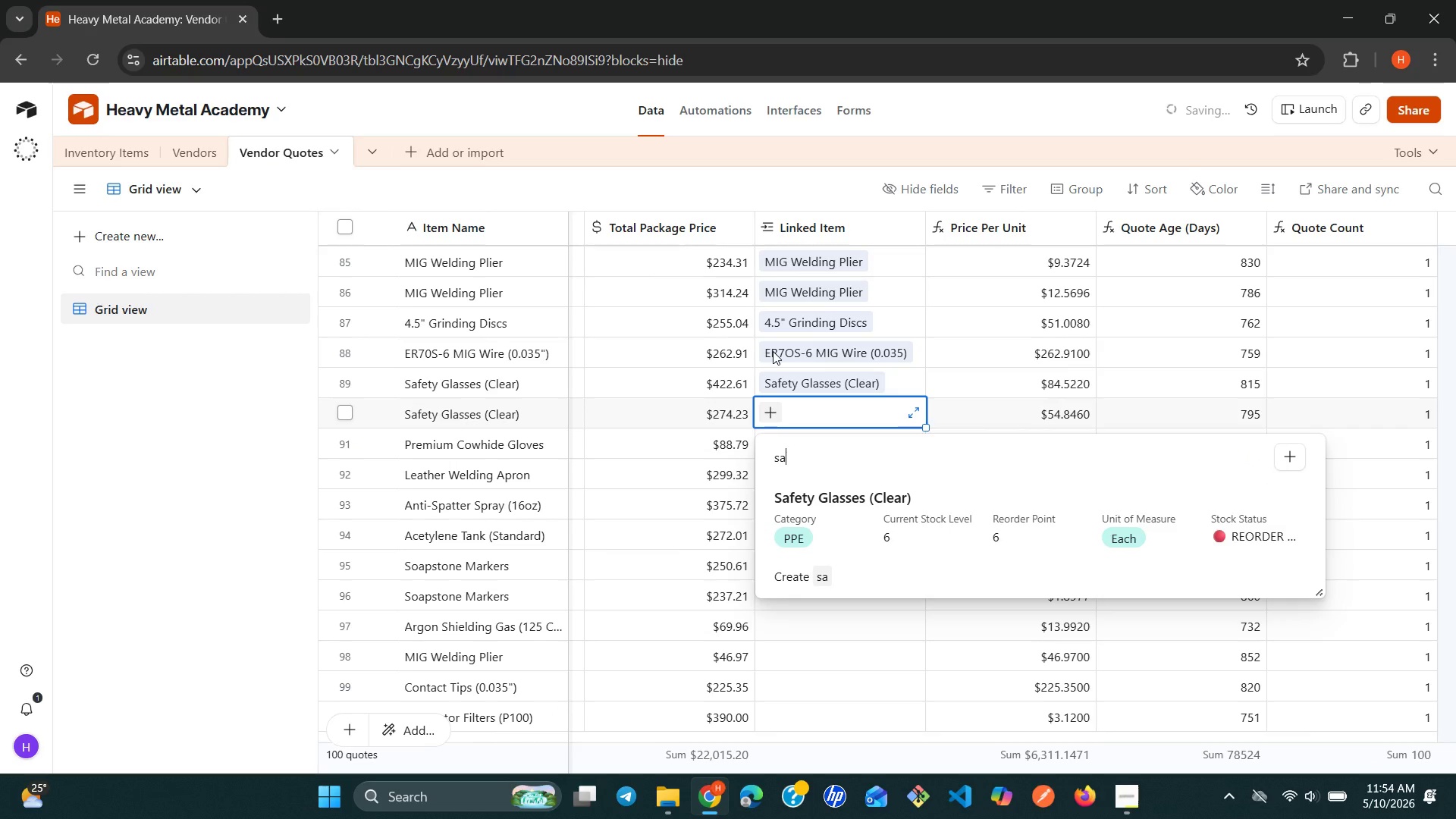 
key(ArrowDown)
 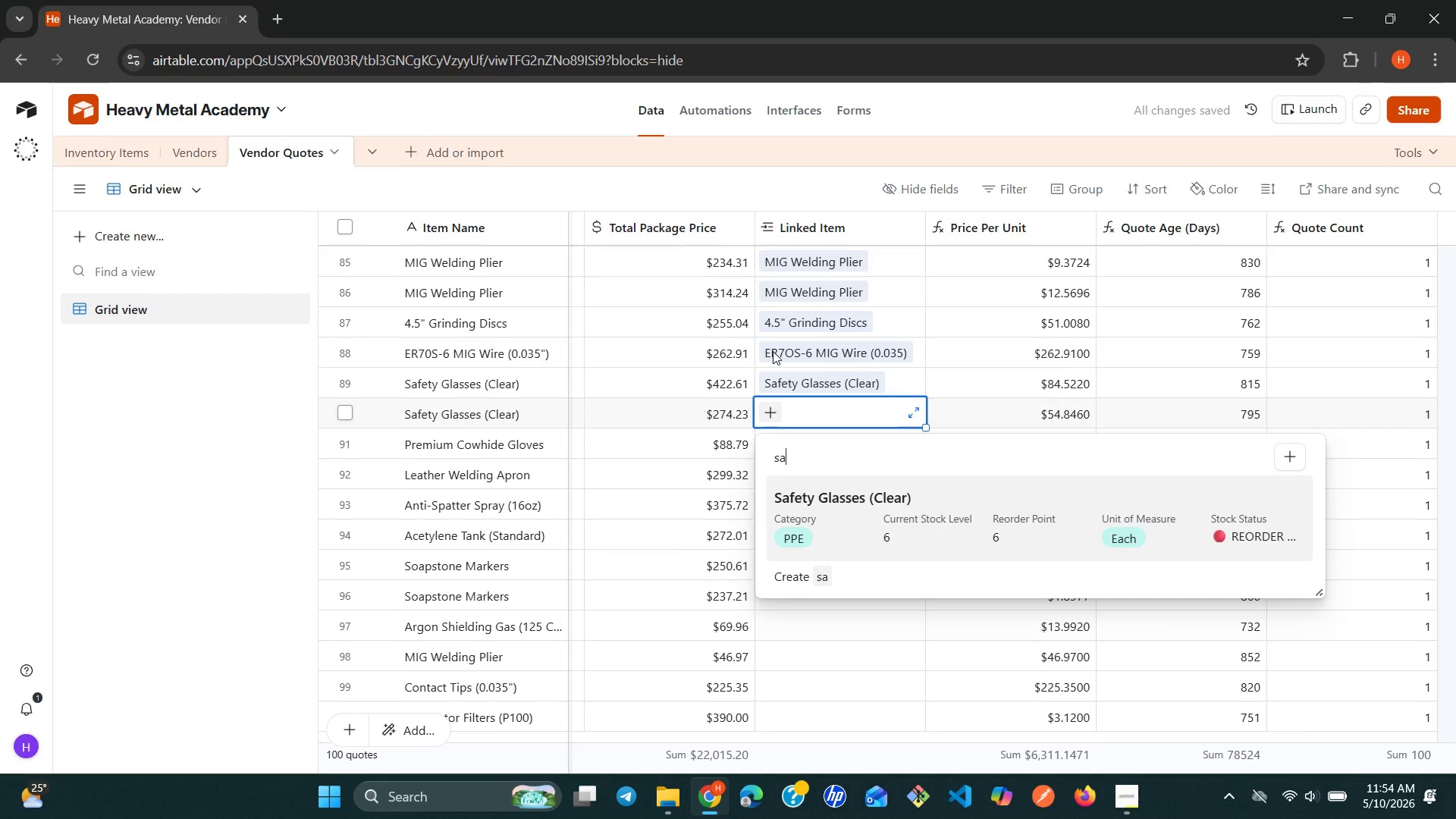 
key(Shift+ShiftRight)
 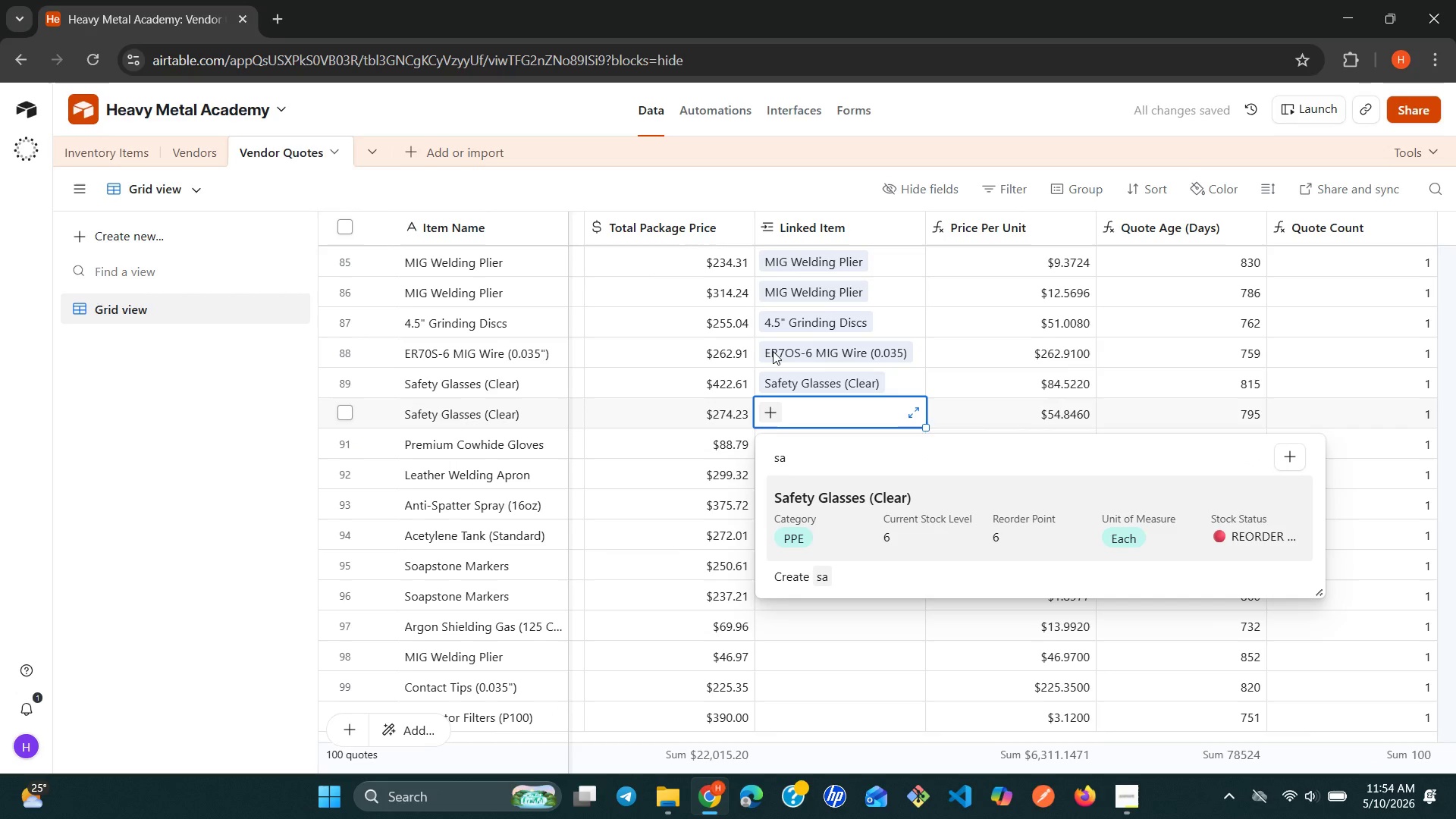 
key(Enter)
 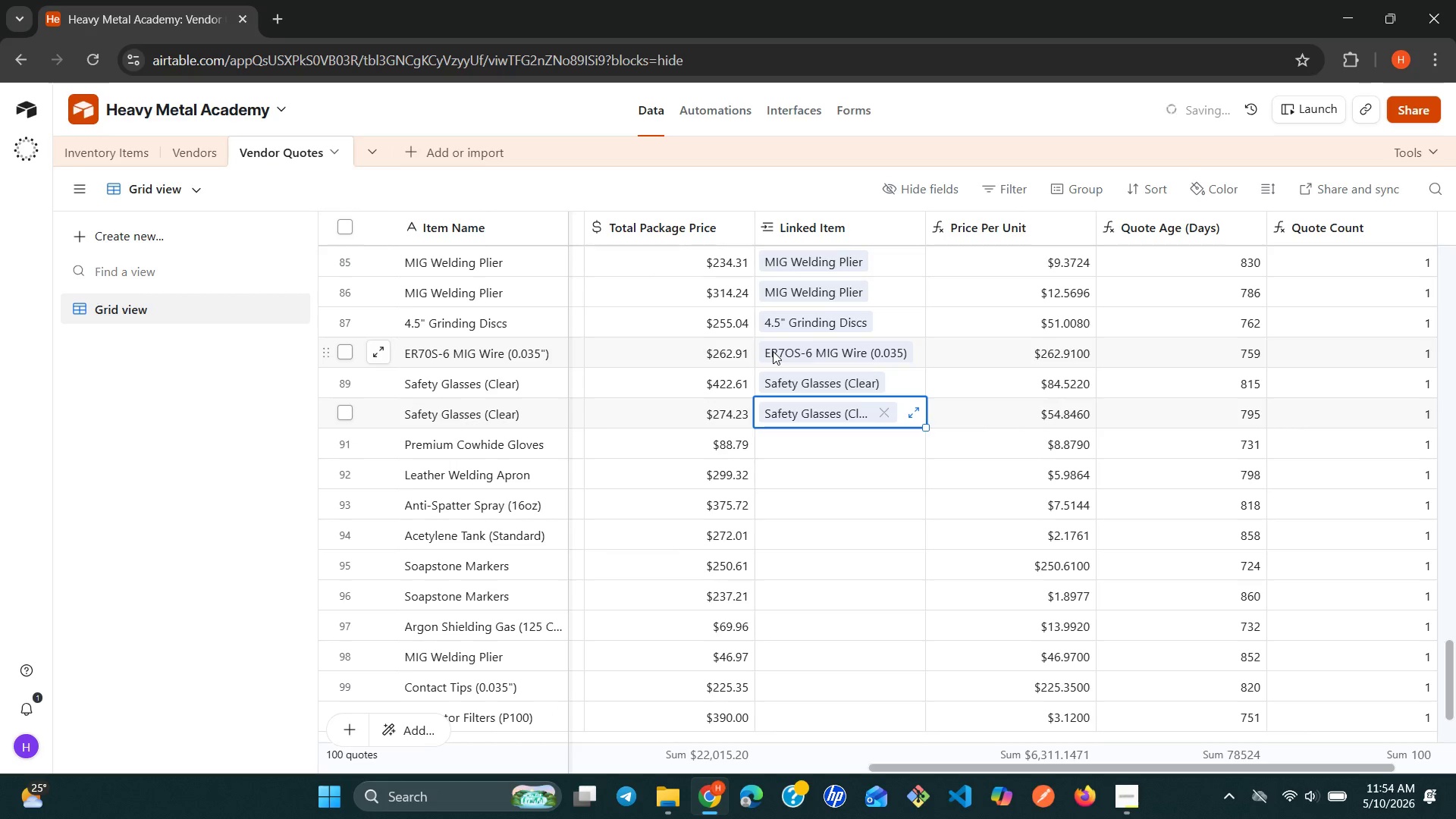 
key(ArrowDown)
 